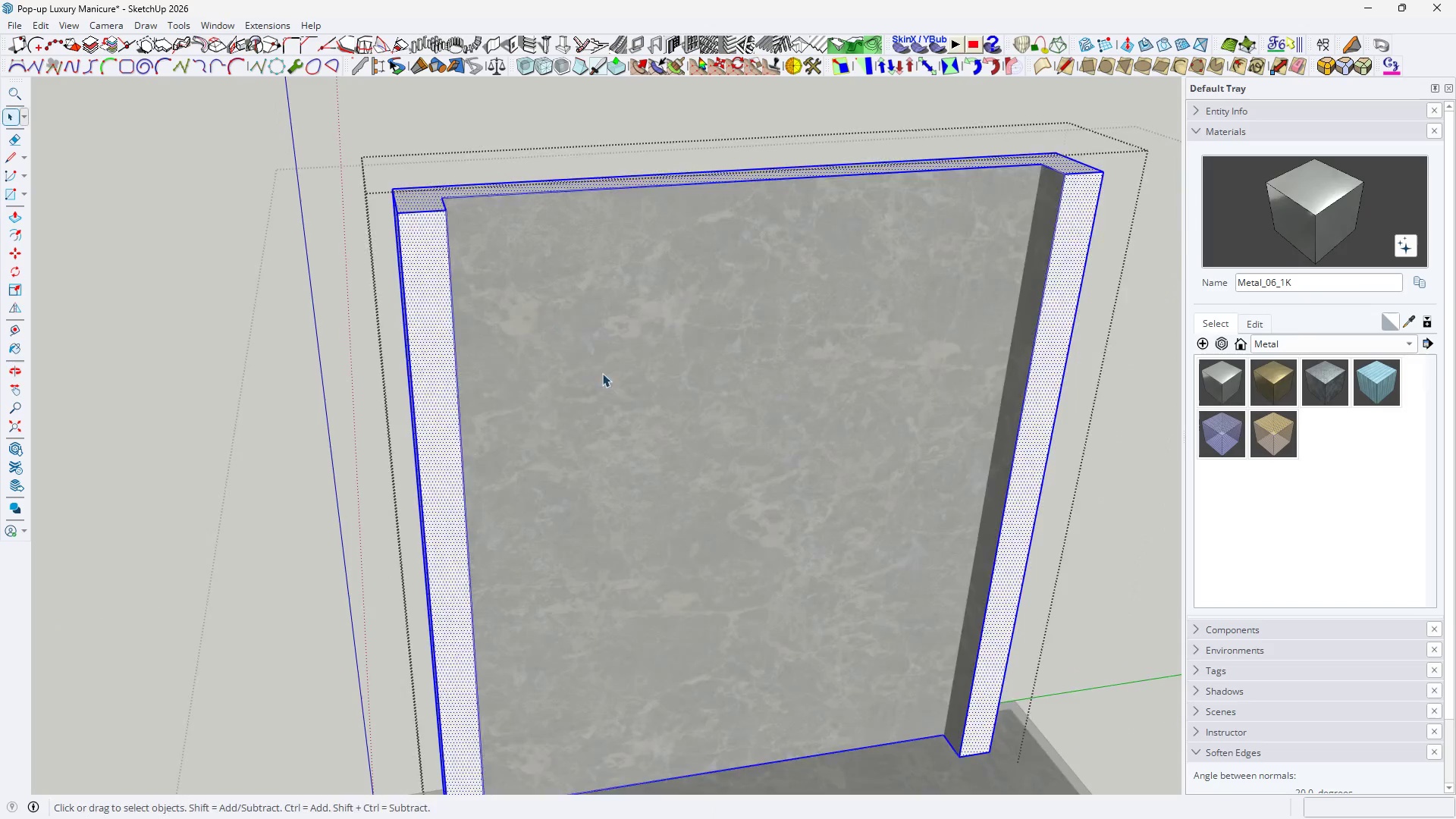 
key(Escape)
 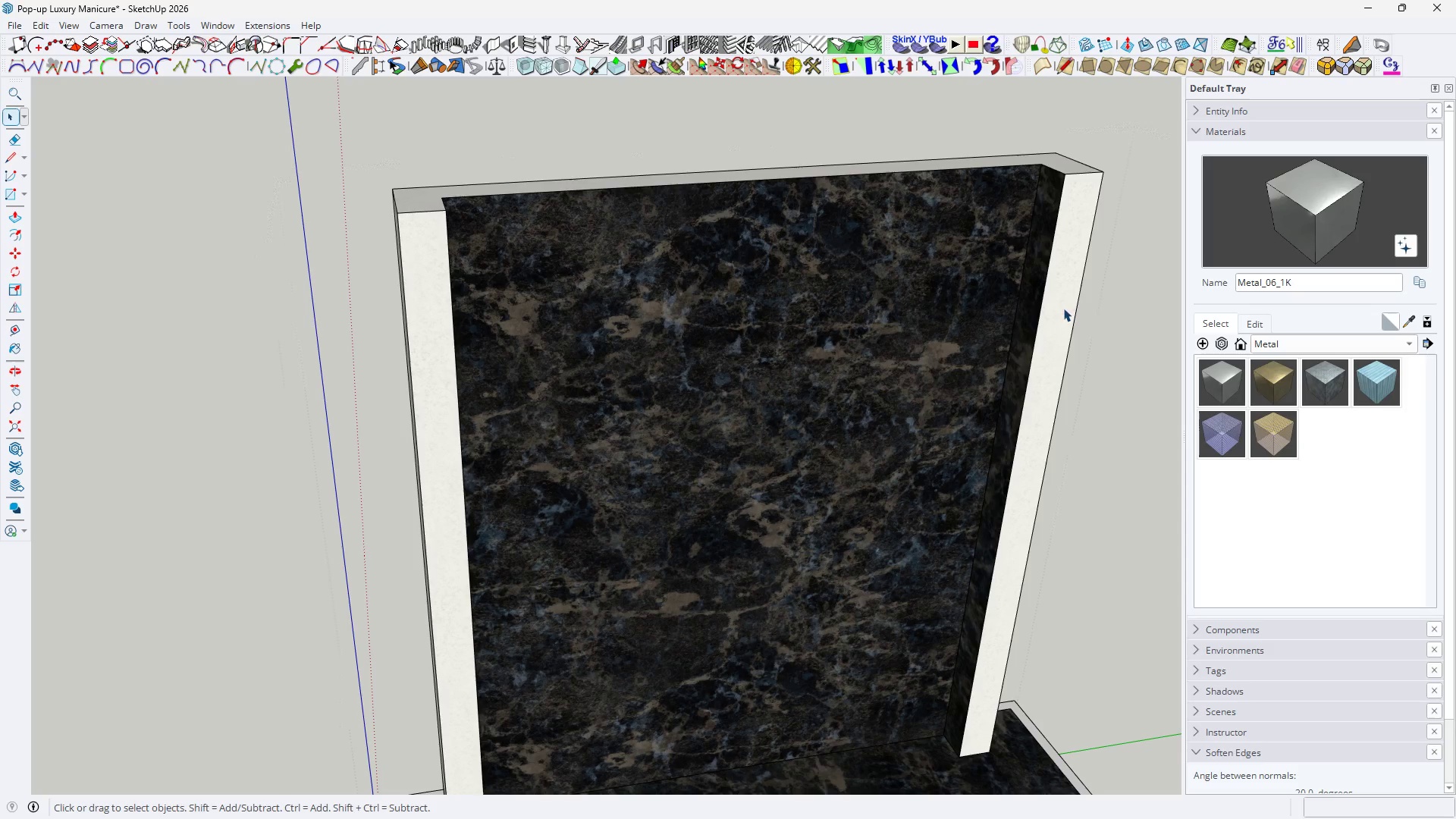 
key(Escape)
 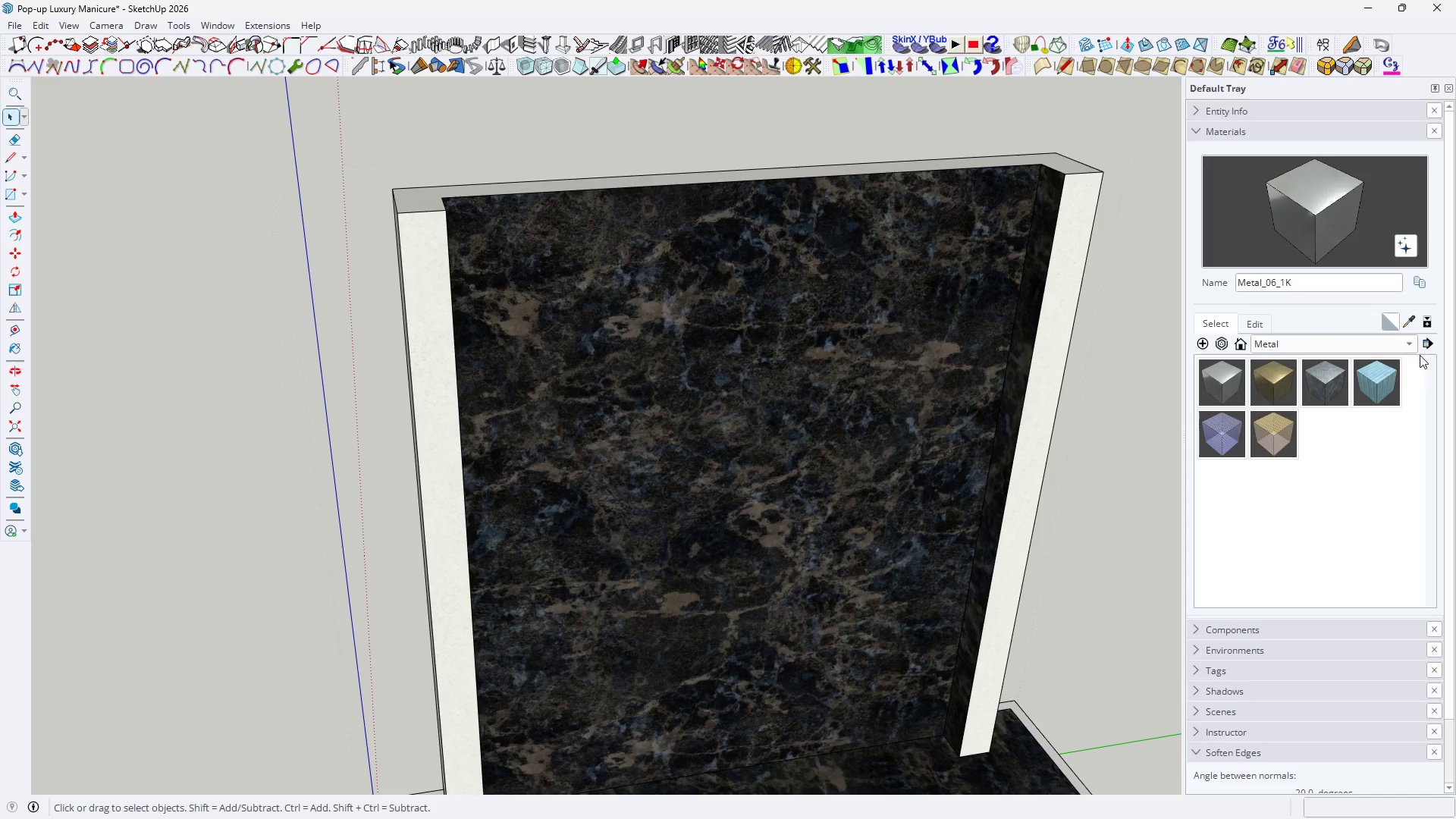 
key(Escape)
 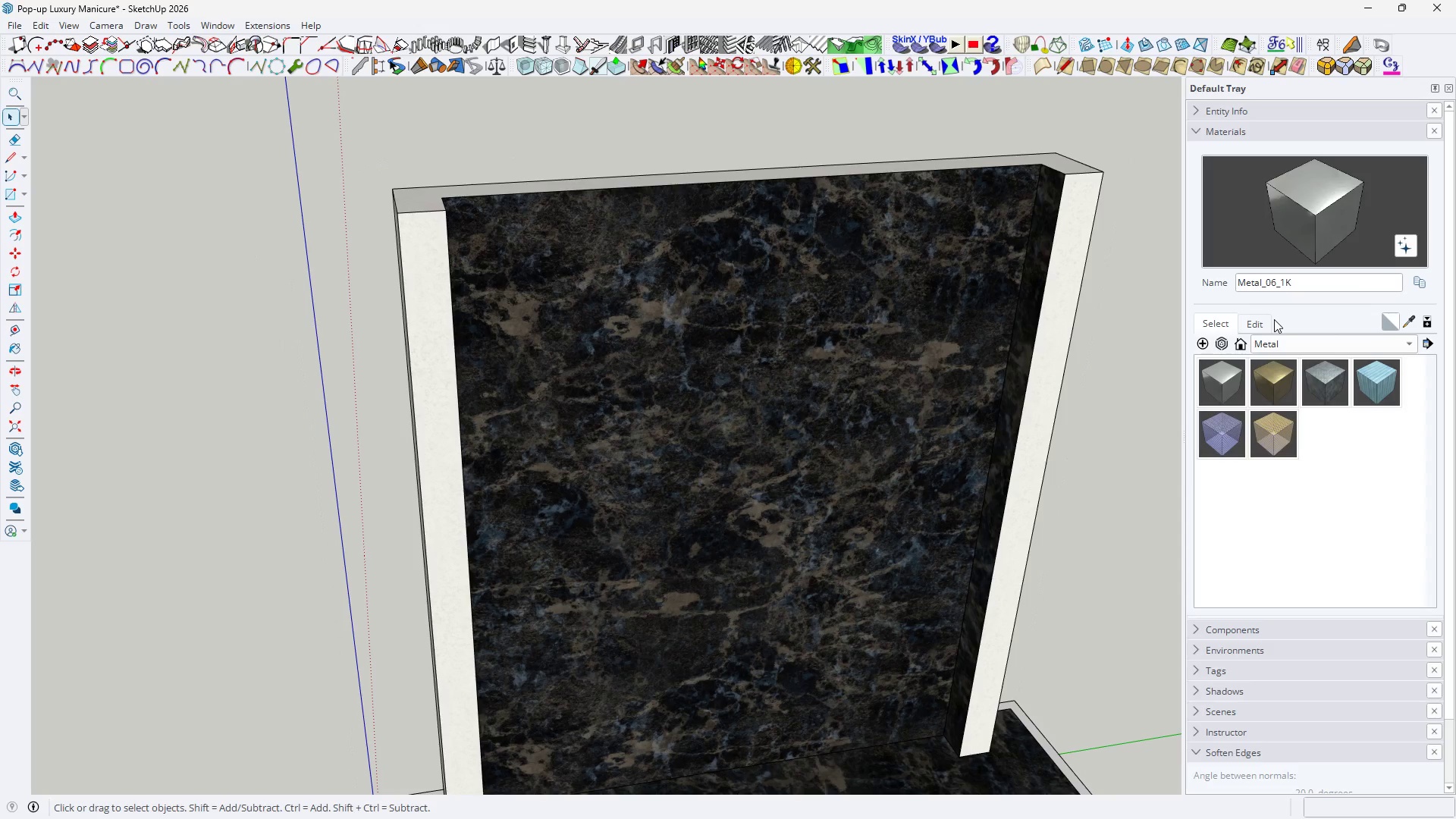 
left_click([1269, 322])
 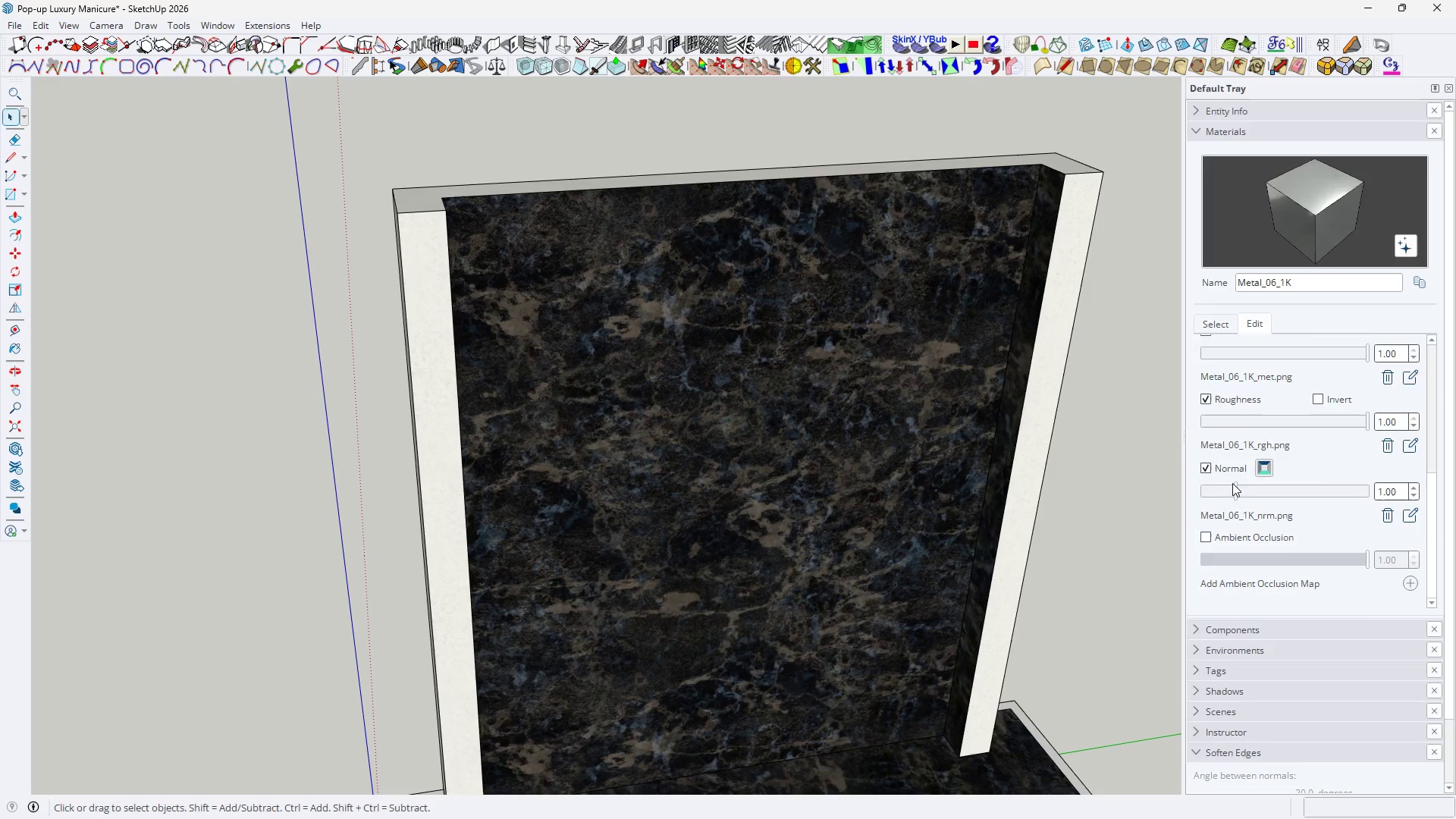 
scroll: coordinate [1249, 477], scroll_direction: up, amount: 6.0
 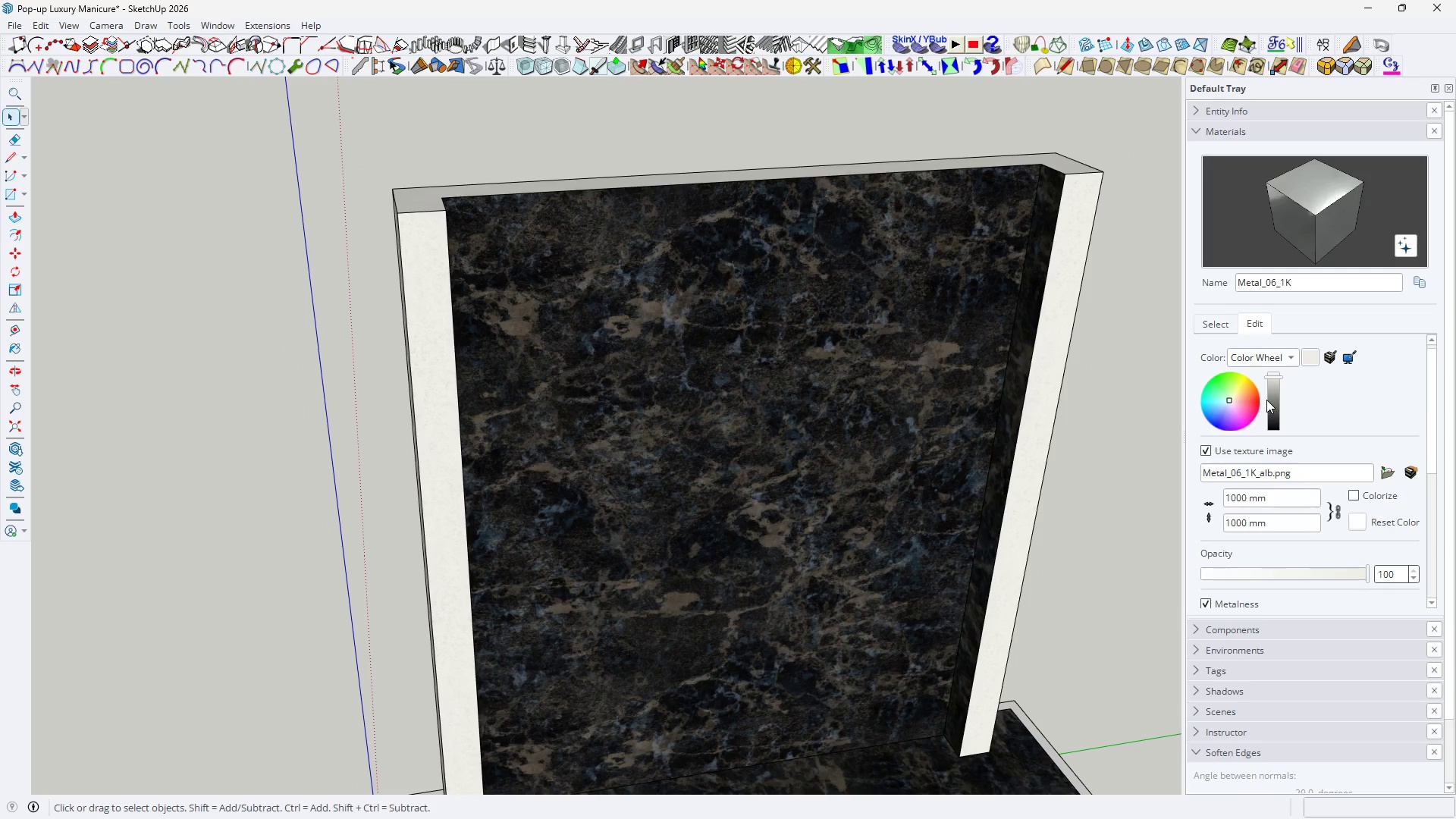 
left_click_drag(start_coordinate=[1272, 396], to_coordinate=[1276, 422])
 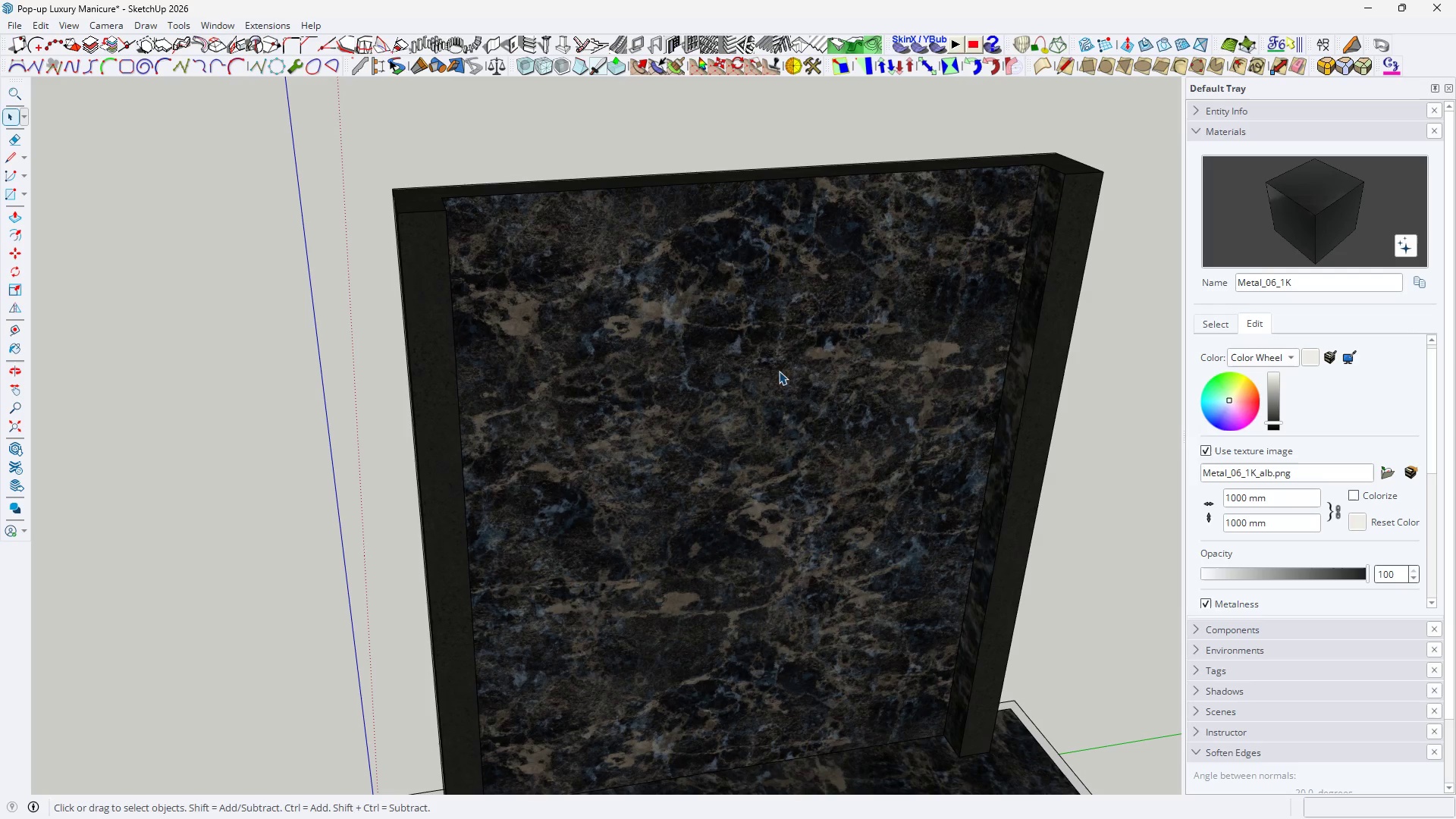 
key(H)
 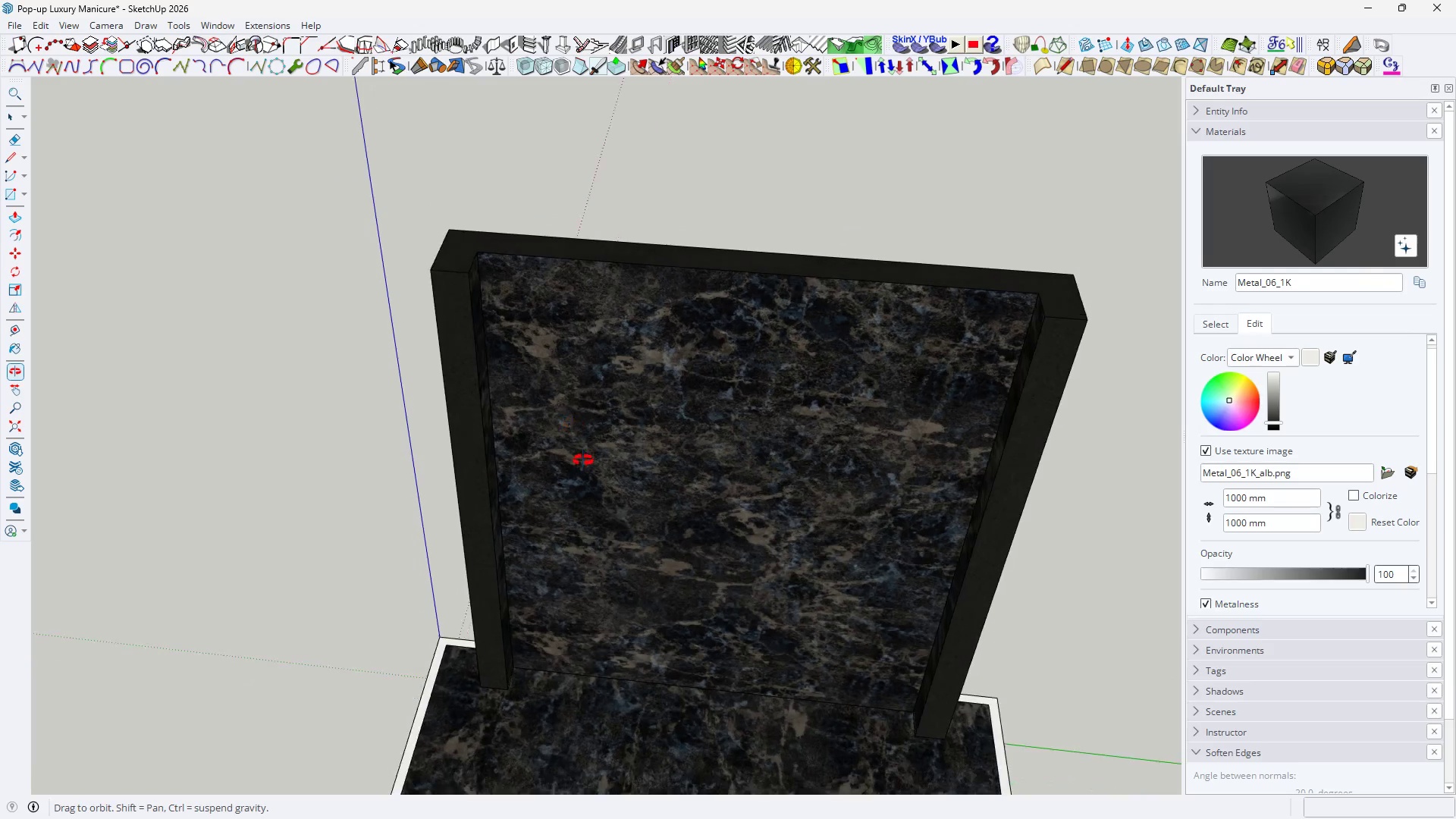 
scroll: coordinate [758, 338], scroll_direction: down, amount: 2.0
 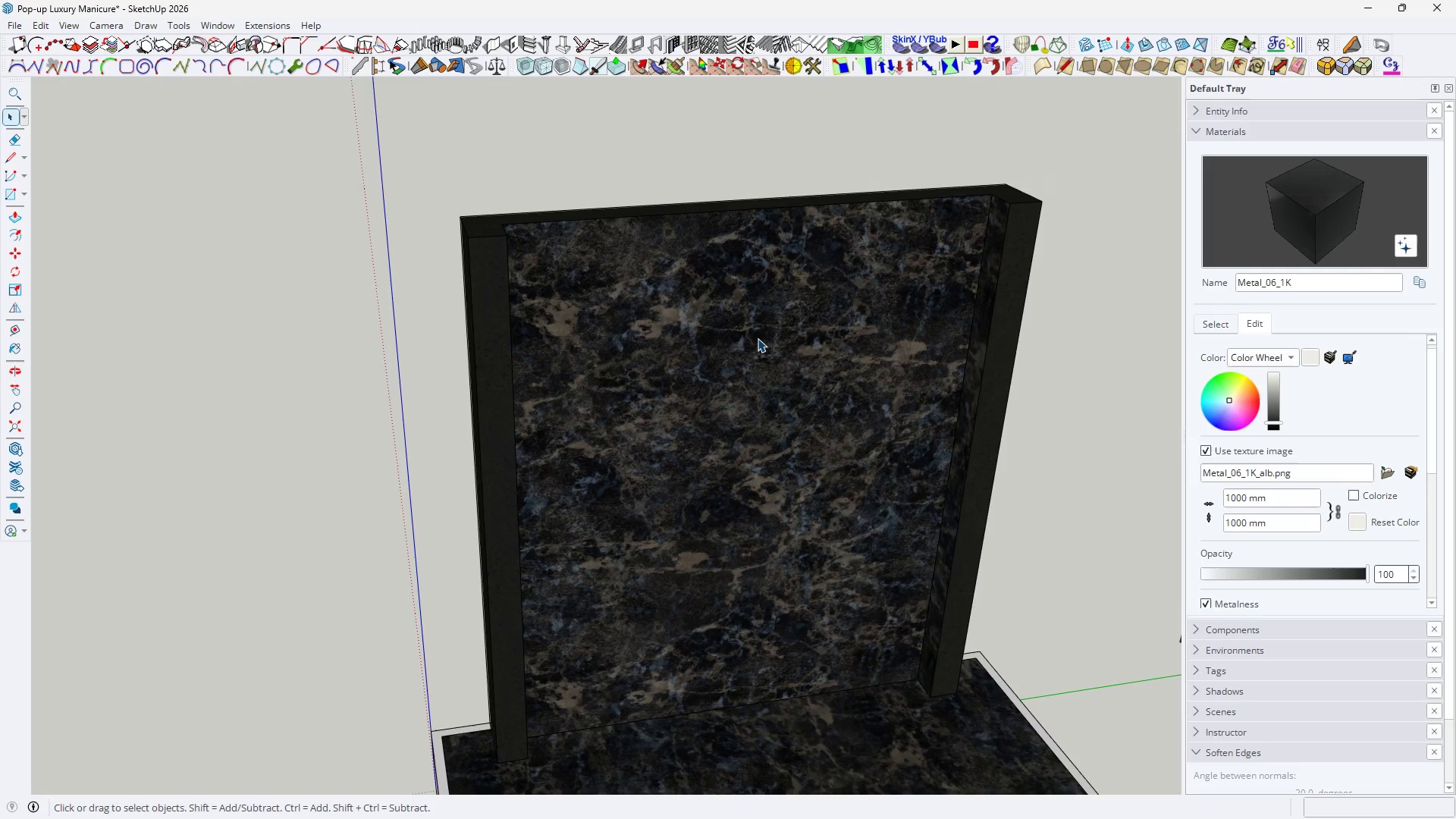 
type(hhh)
 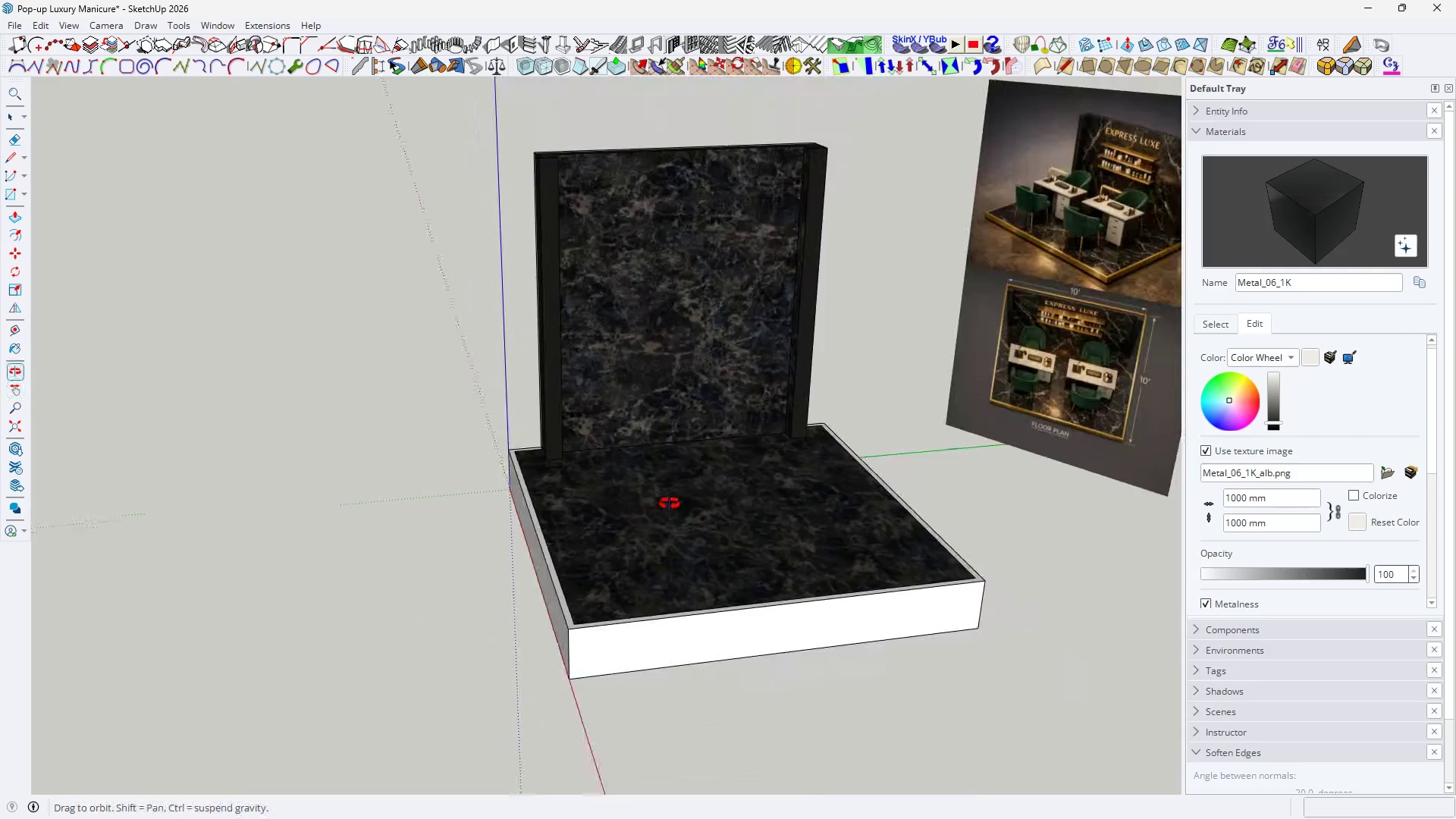 
left_click_drag(start_coordinate=[740, 534], to_coordinate=[697, 344])
 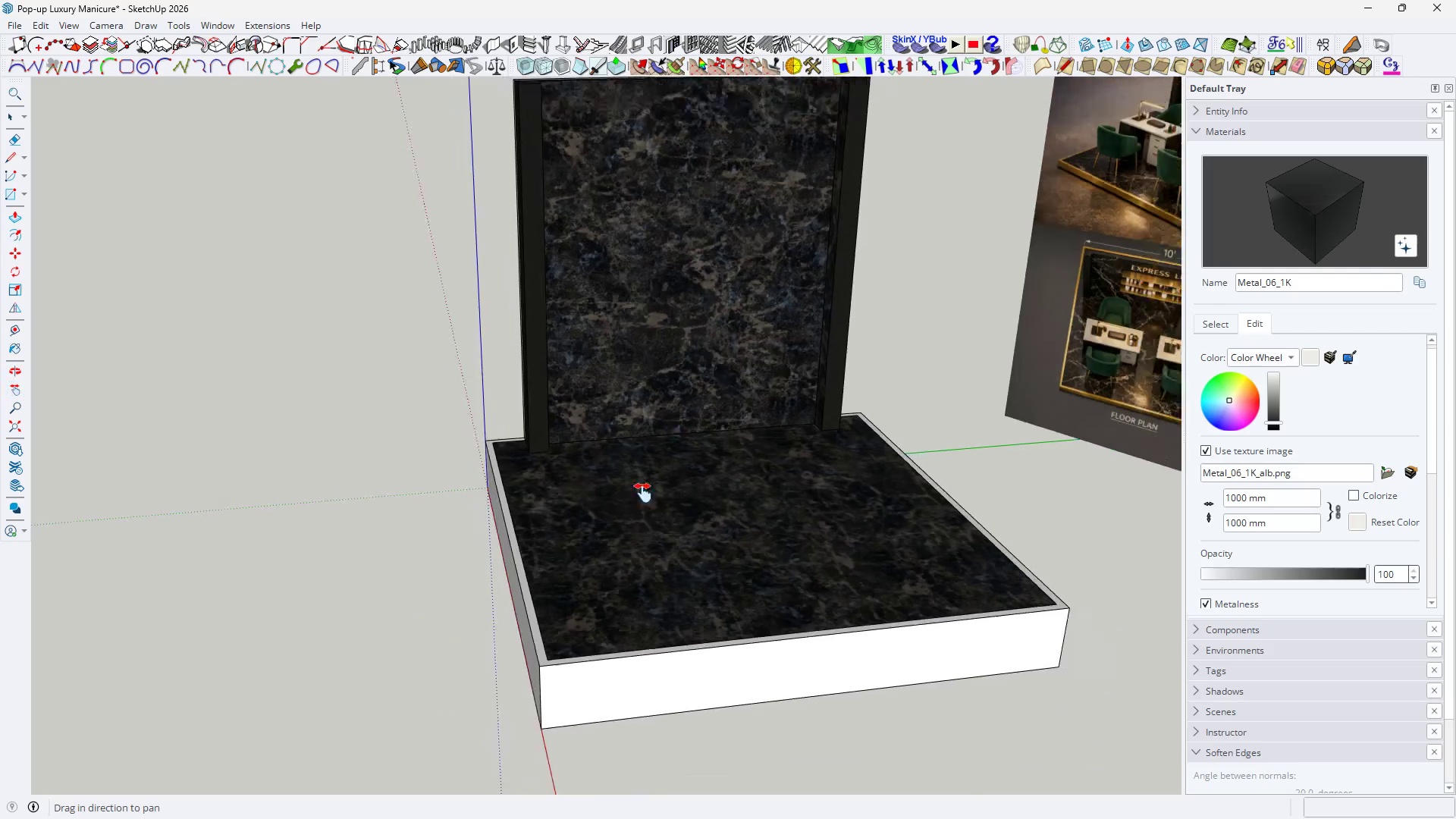 
scroll: coordinate [643, 493], scroll_direction: down, amount: 7.0
 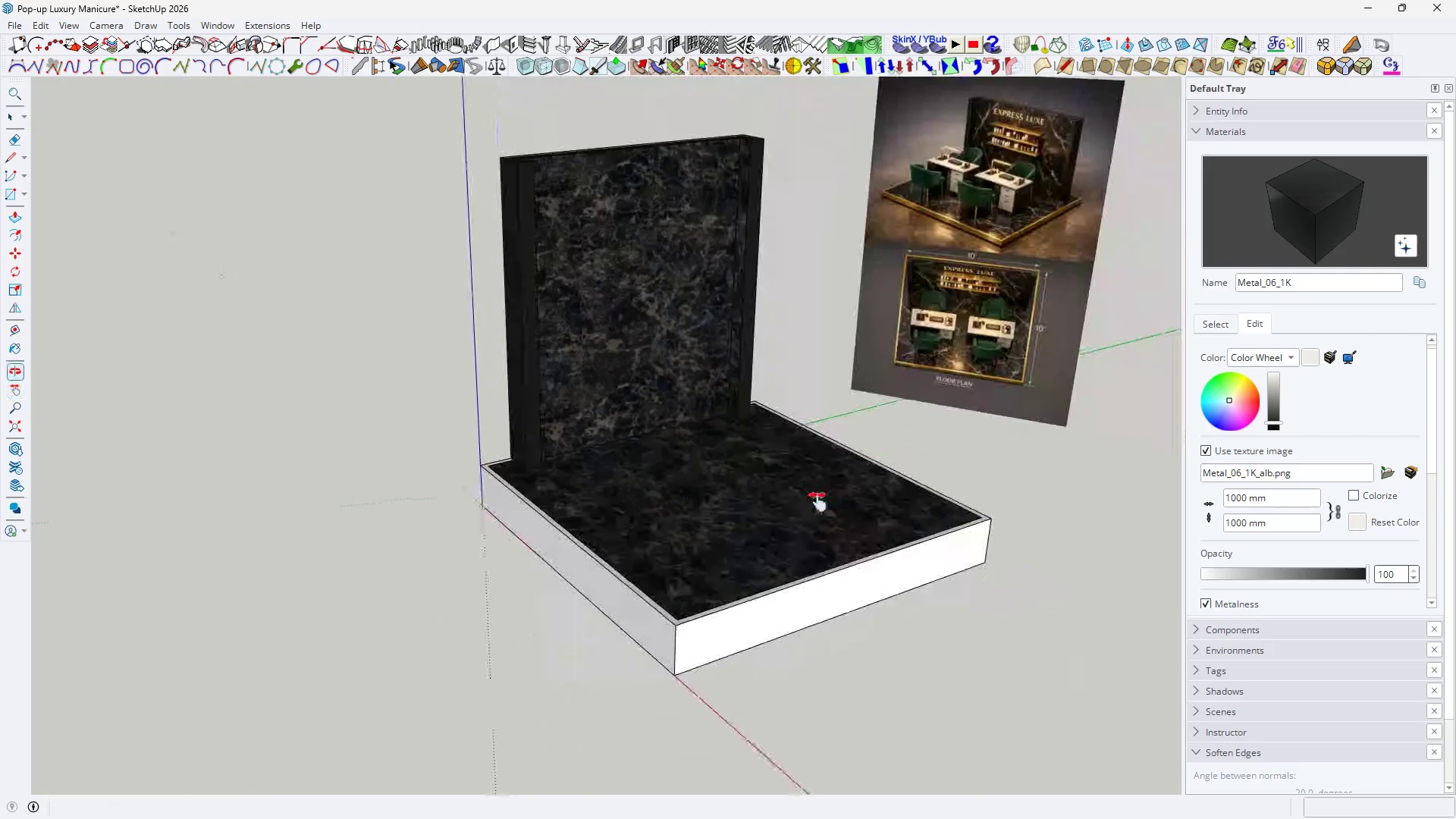 
type(hh)
 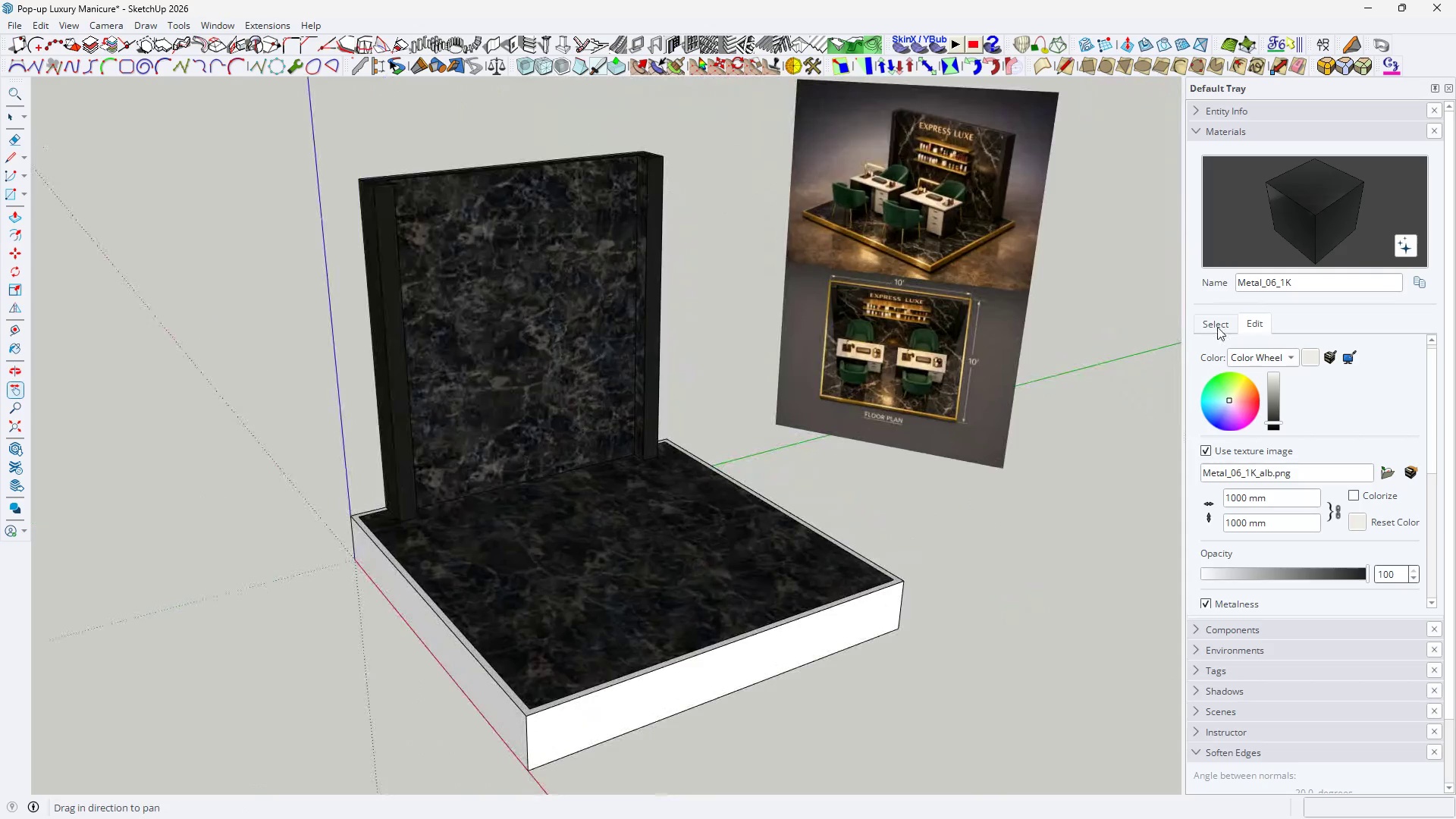 
left_click_drag(start_coordinate=[811, 504], to_coordinate=[707, 563])
 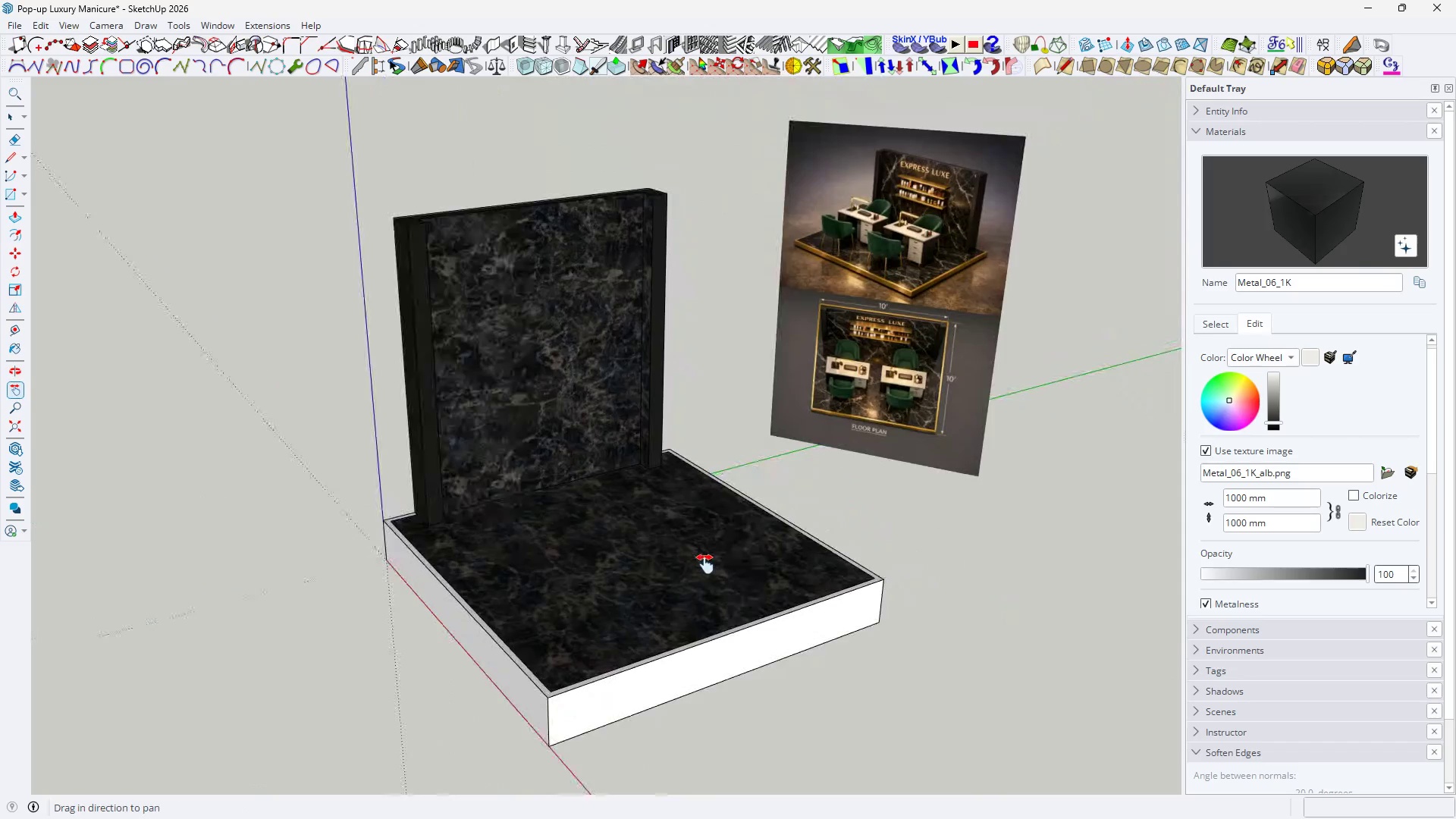 
scroll: coordinate [705, 565], scroll_direction: up, amount: 1.0
 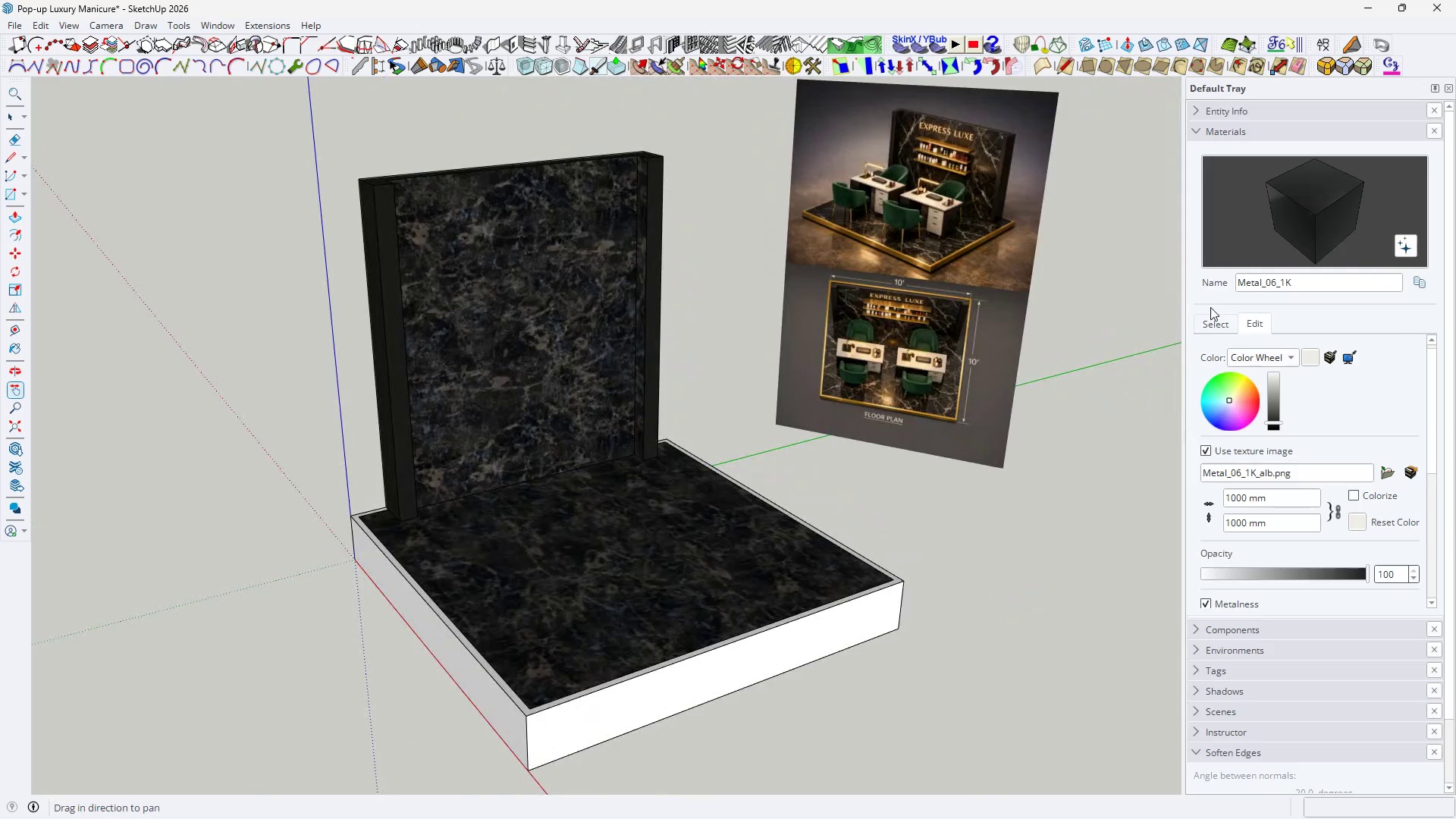 
left_click([1200, 331])
 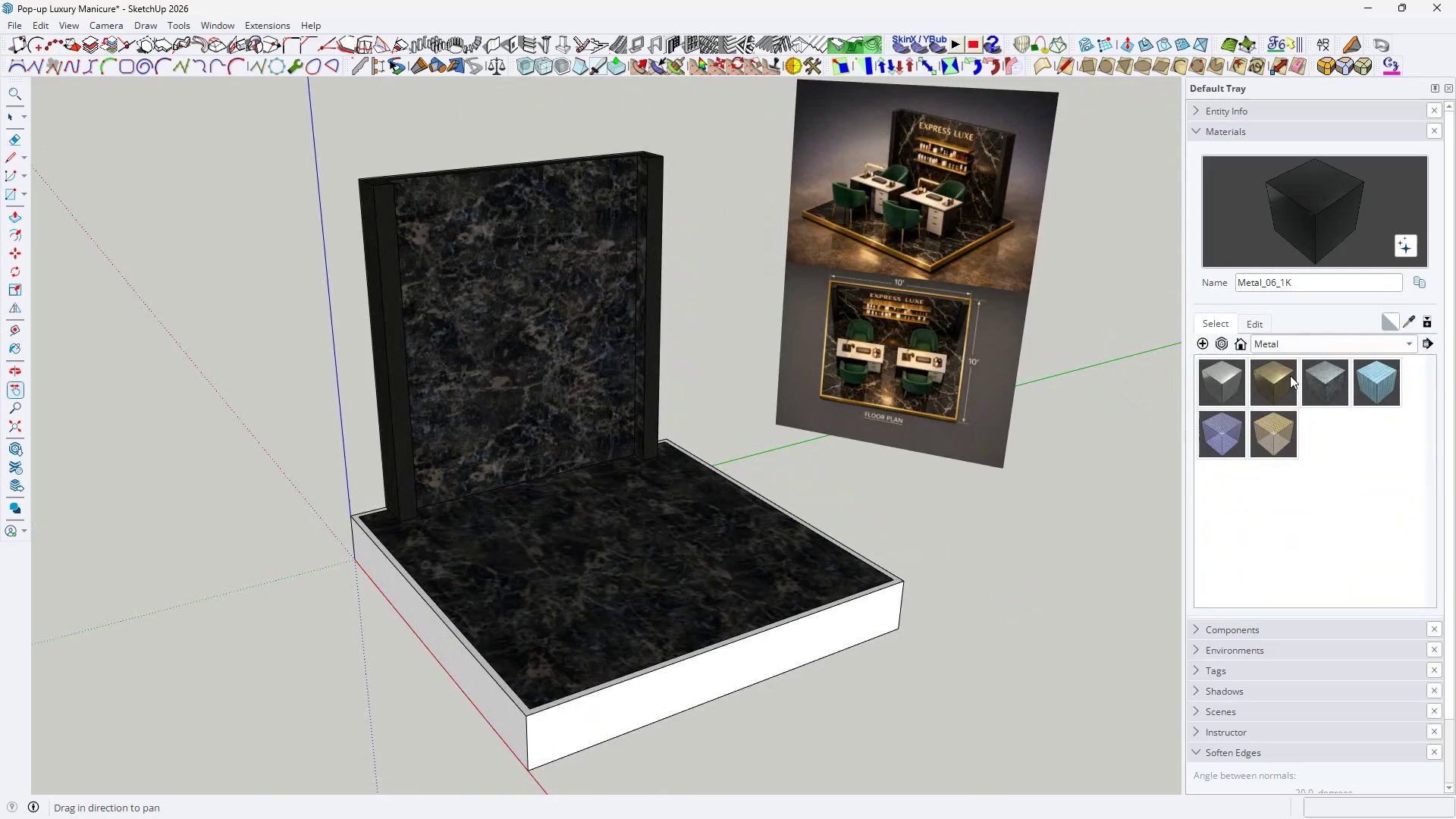 
left_click([1290, 375])
 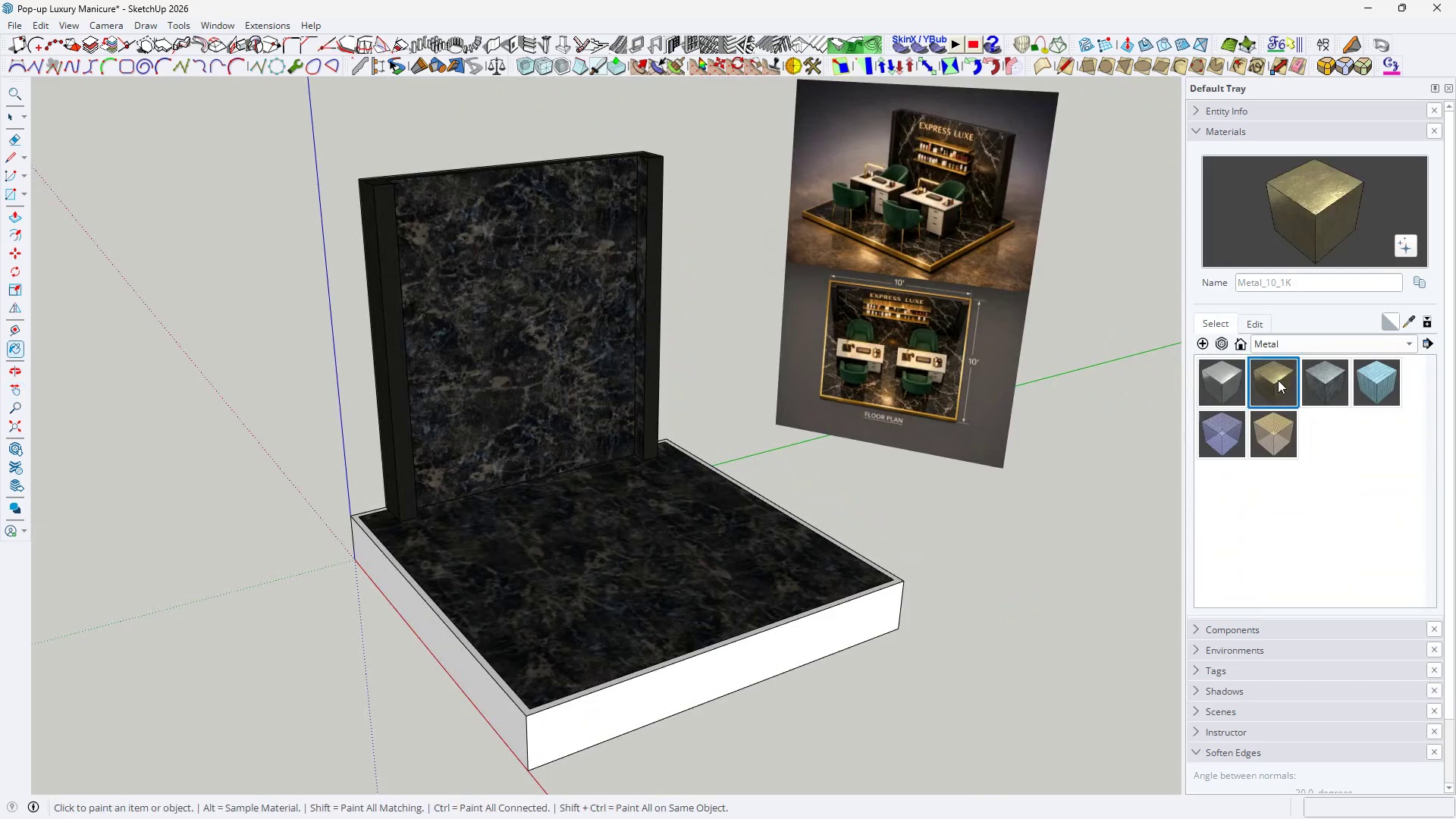 
double_click([1278, 380])
 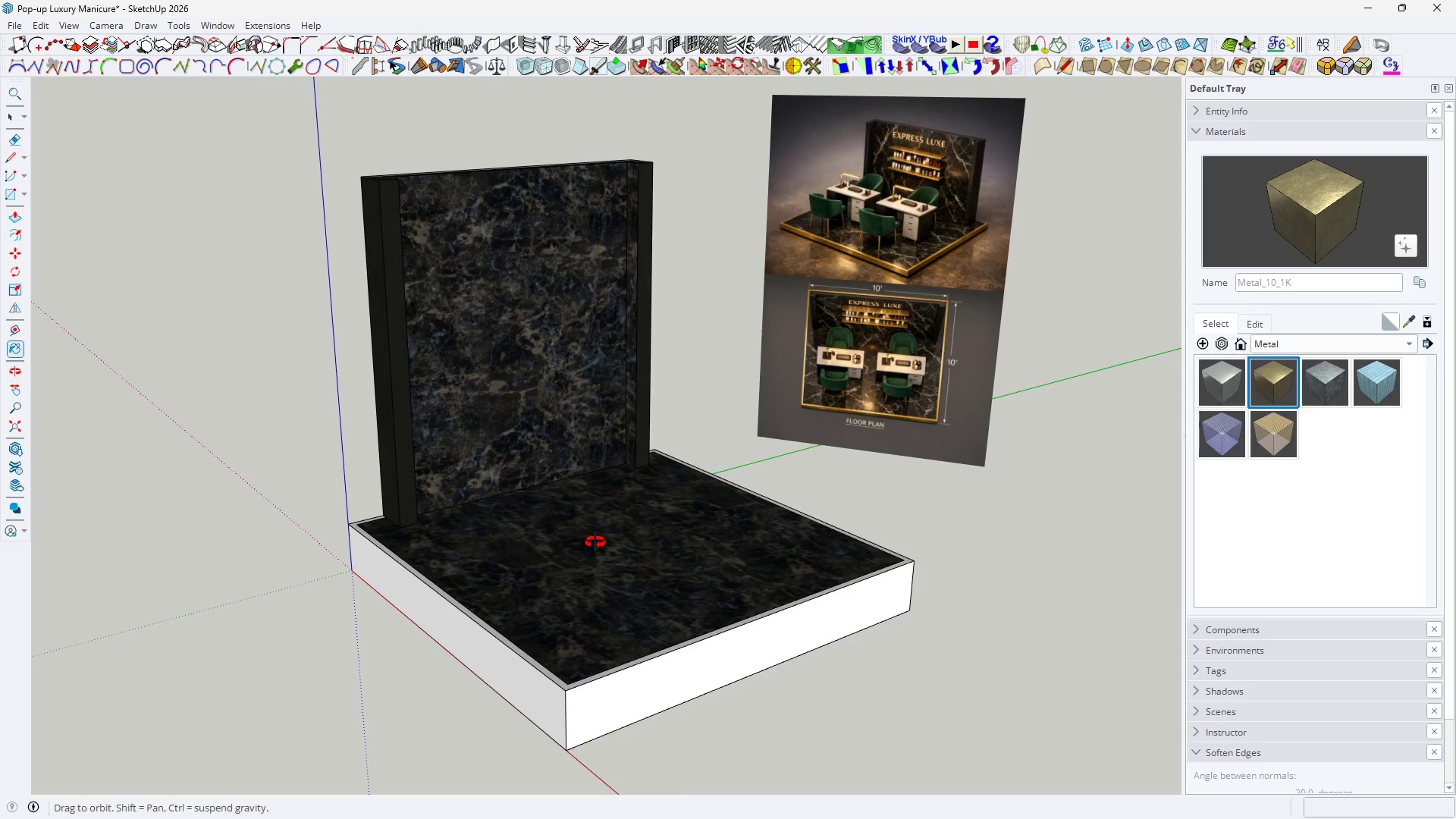 
key(Space)
 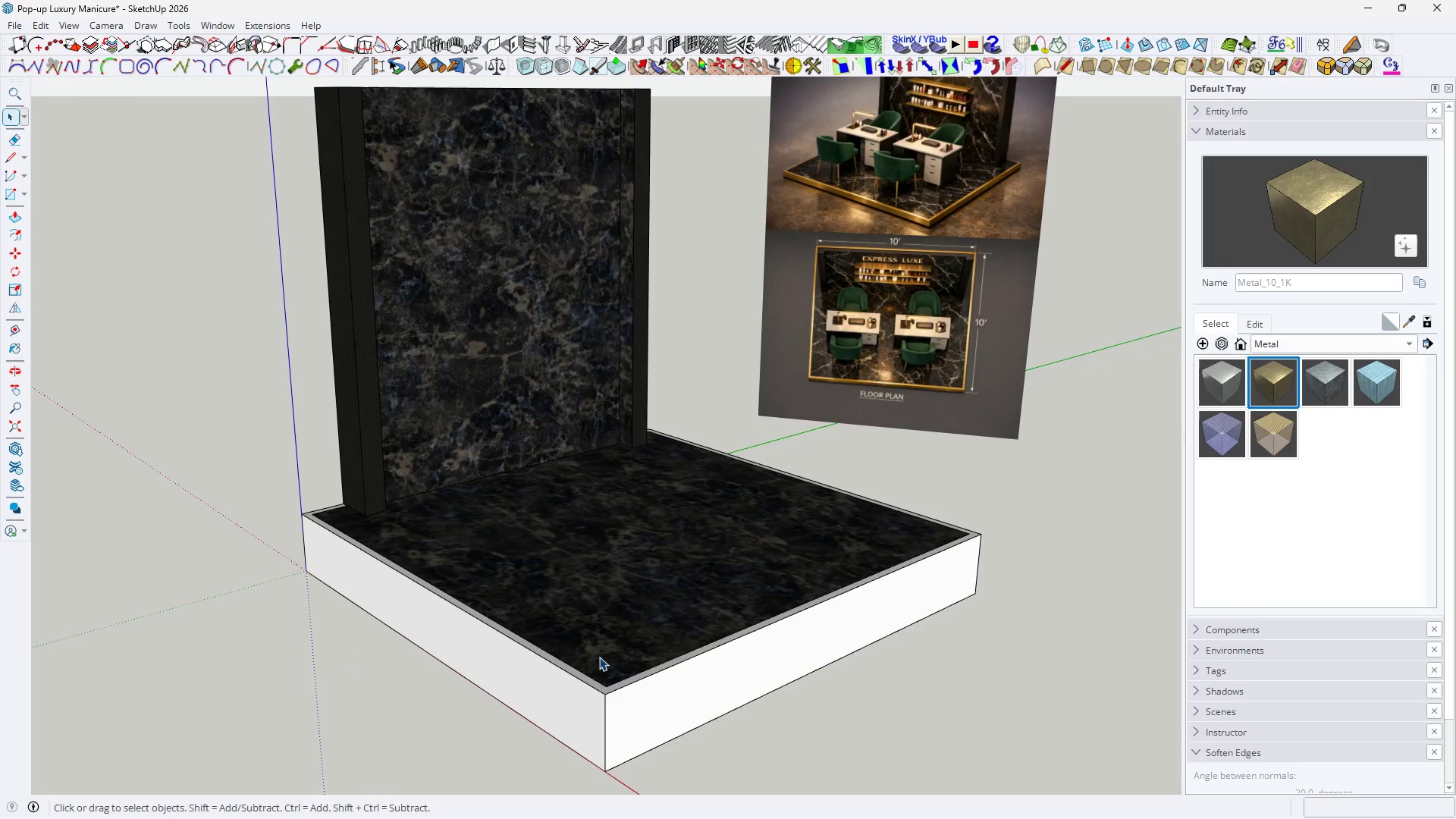 
left_click([596, 689])
 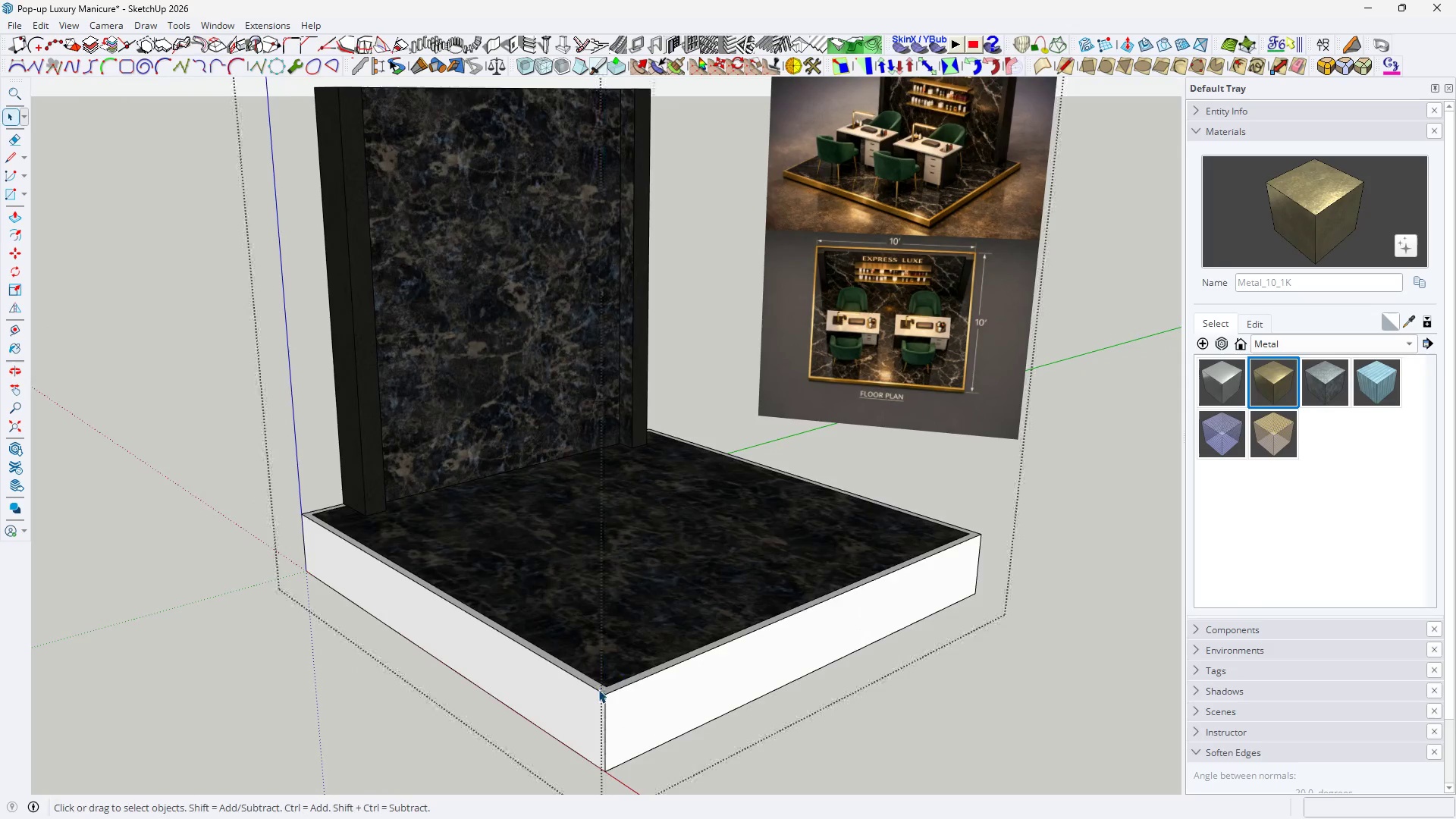 
scroll: coordinate [602, 628], scroll_direction: up, amount: 2.0
 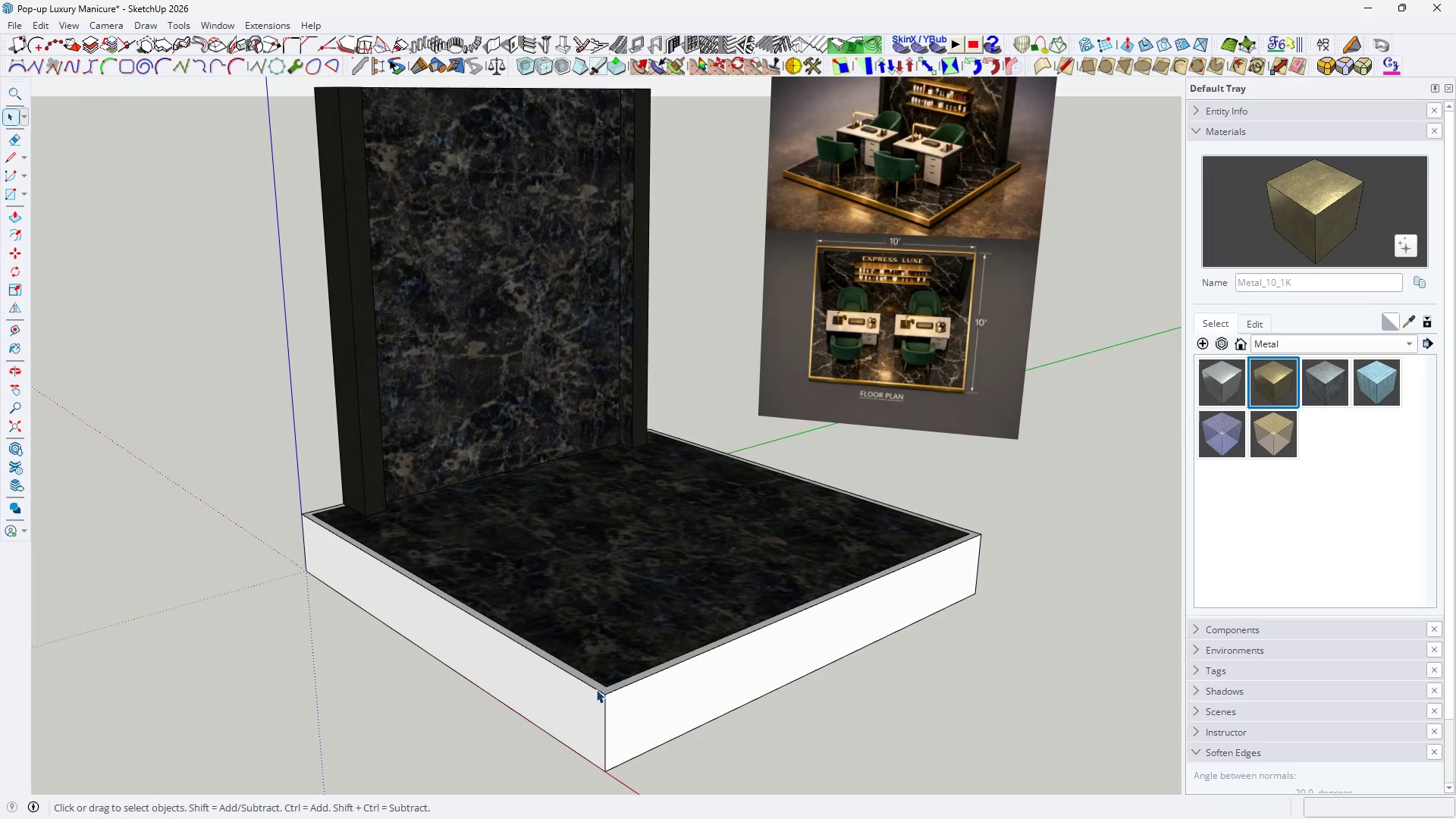 
double_click([598, 689])
 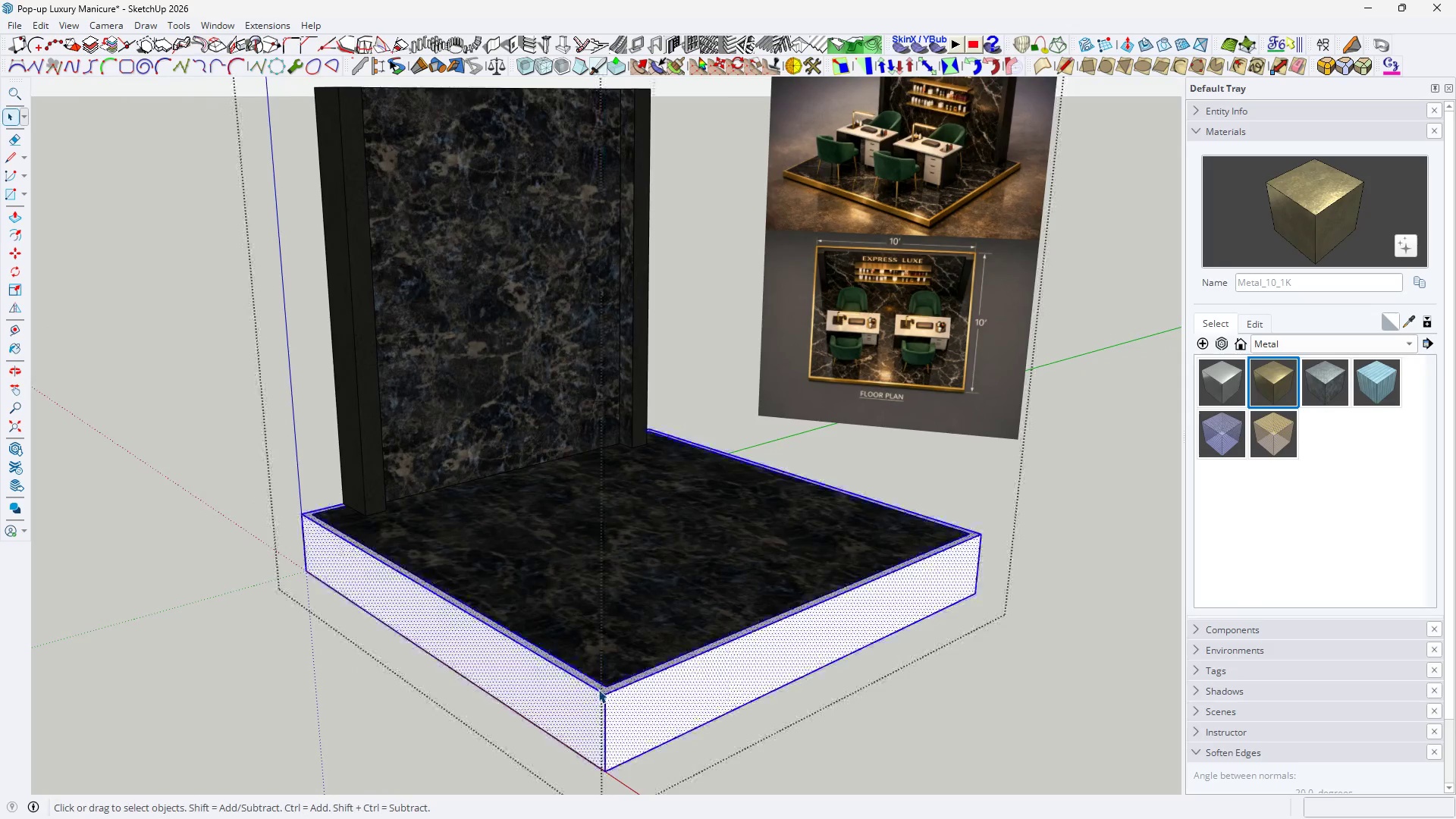 
triple_click([598, 689])
 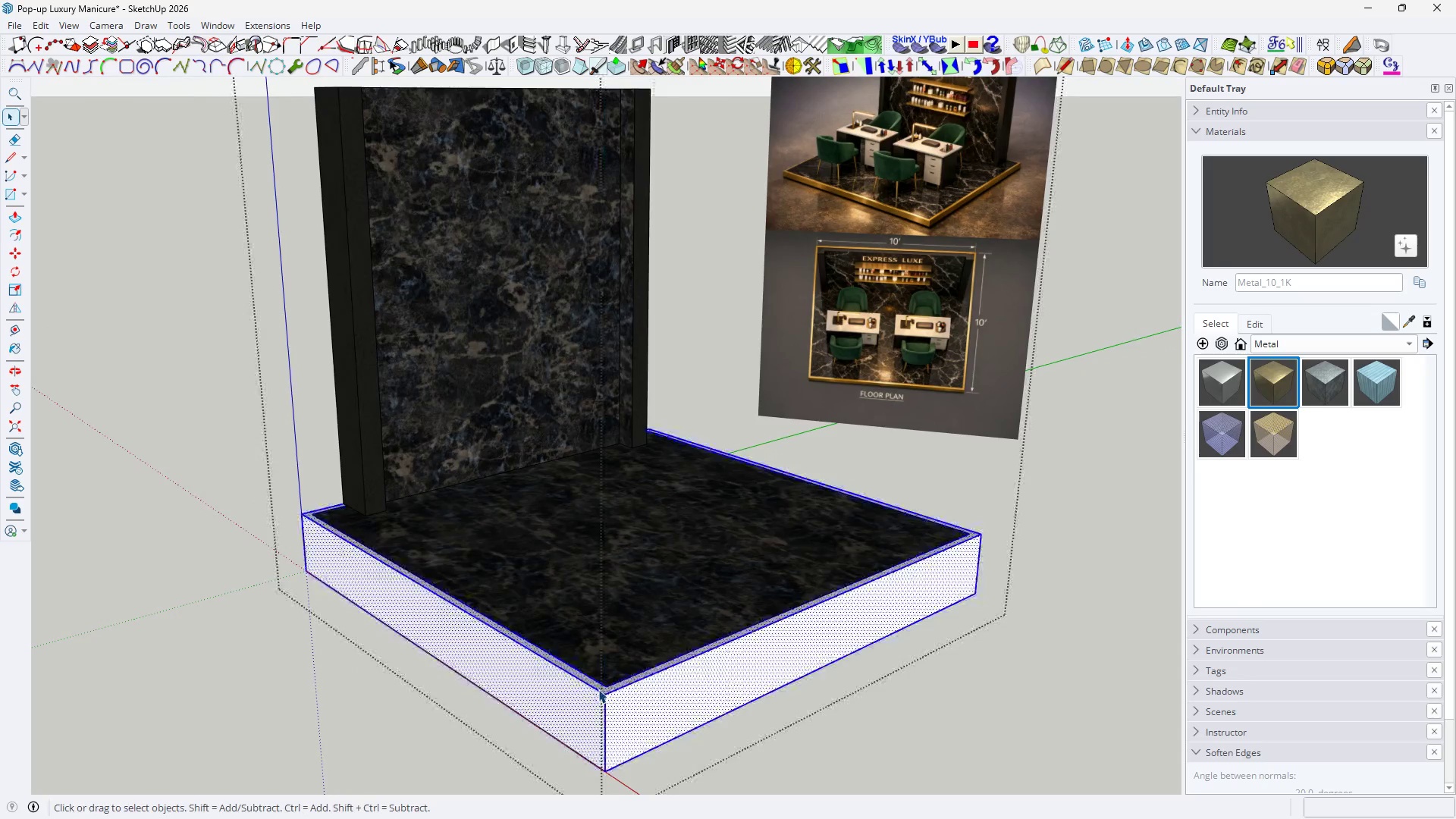 
triple_click([598, 689])
 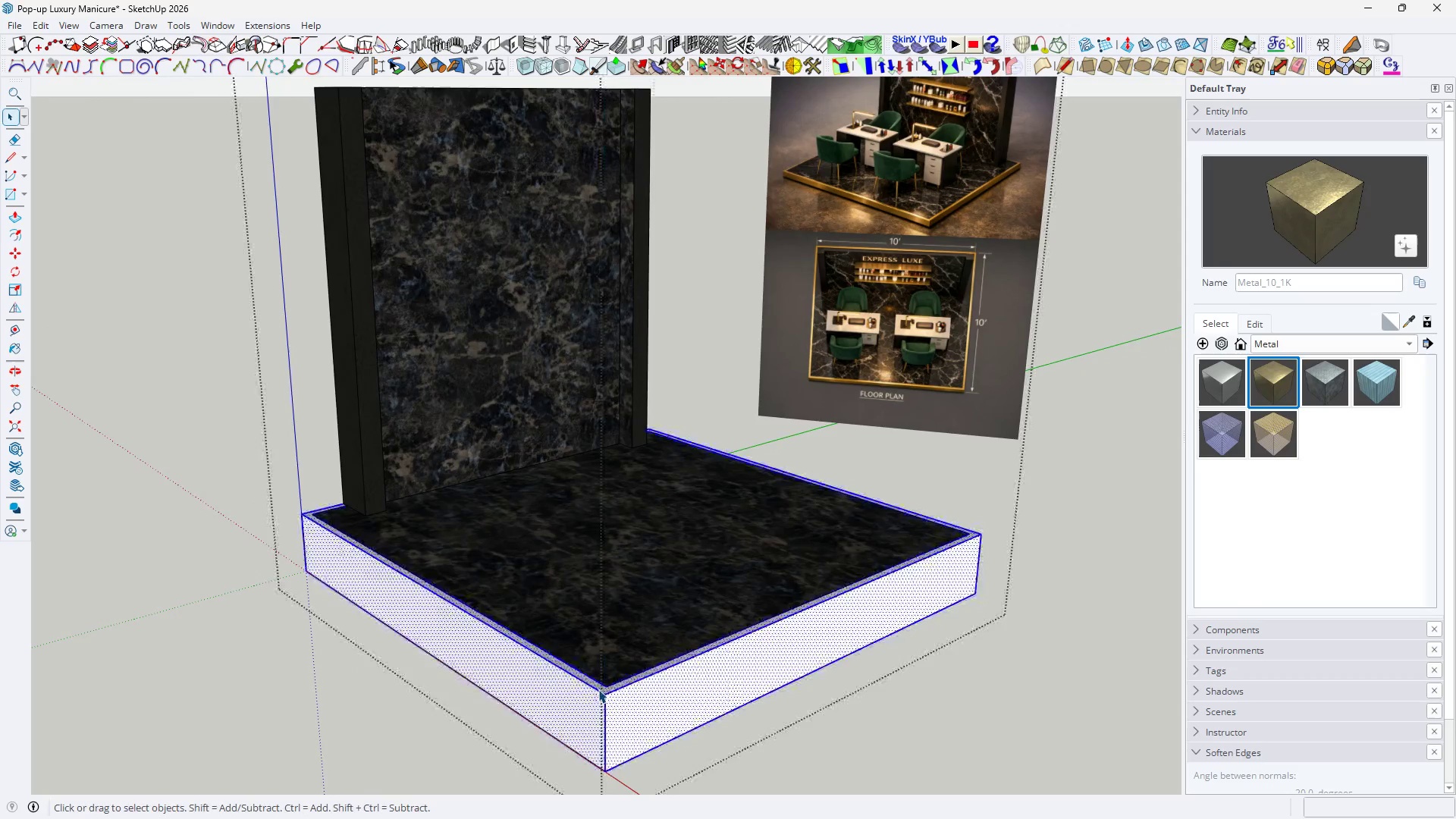 
triple_click([598, 689])
 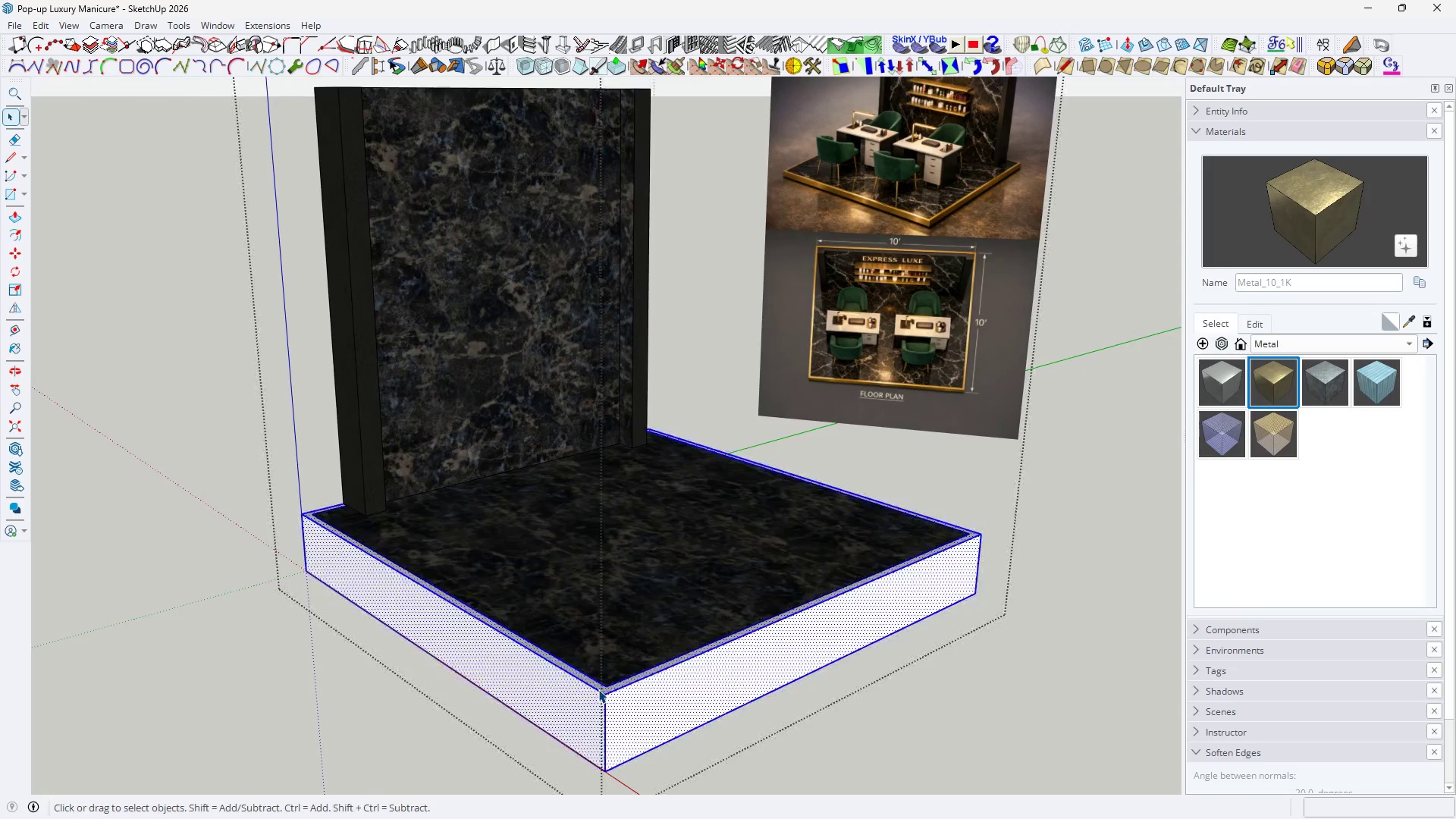 
triple_click([598, 689])
 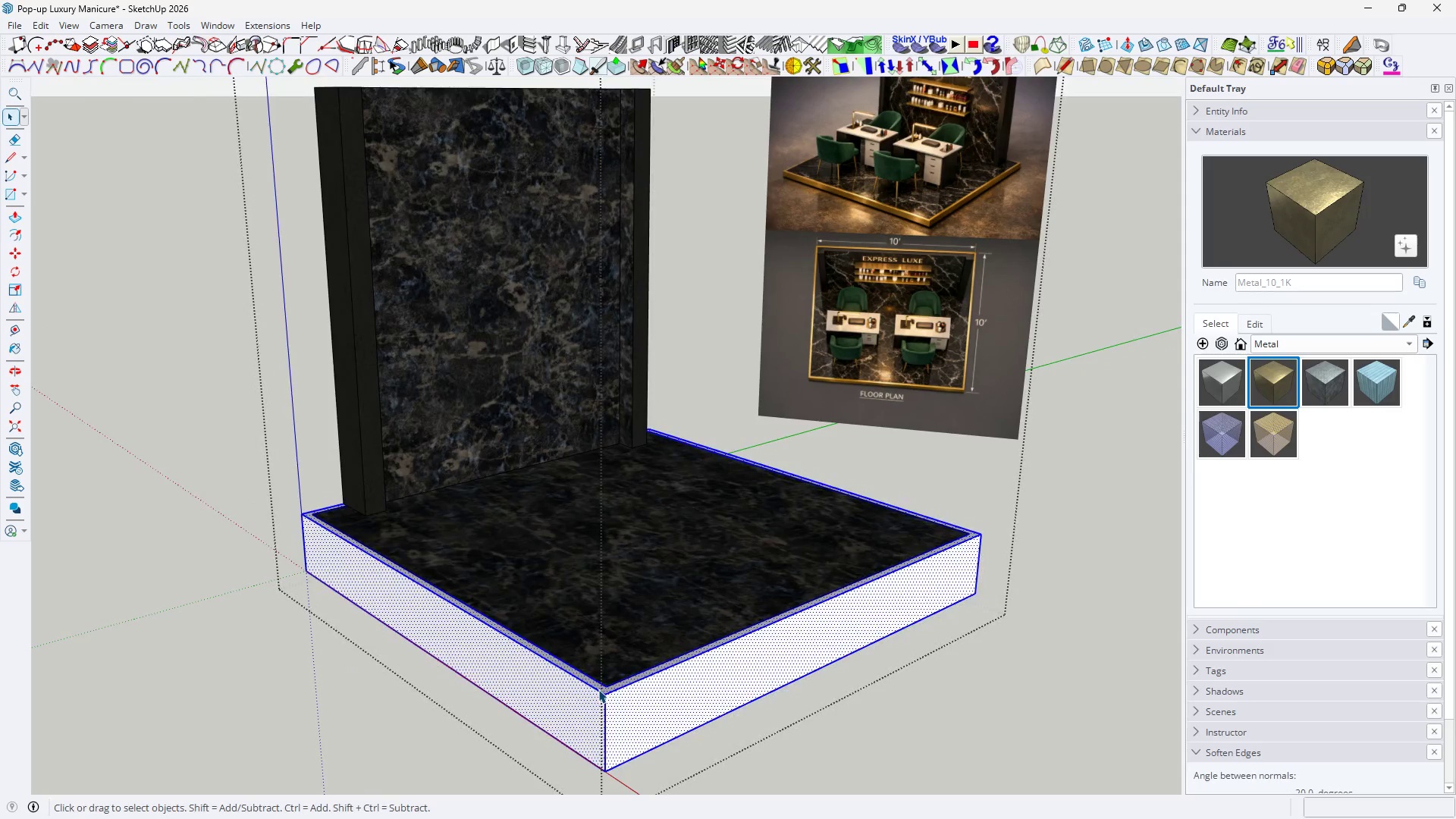 
triple_click([598, 689])
 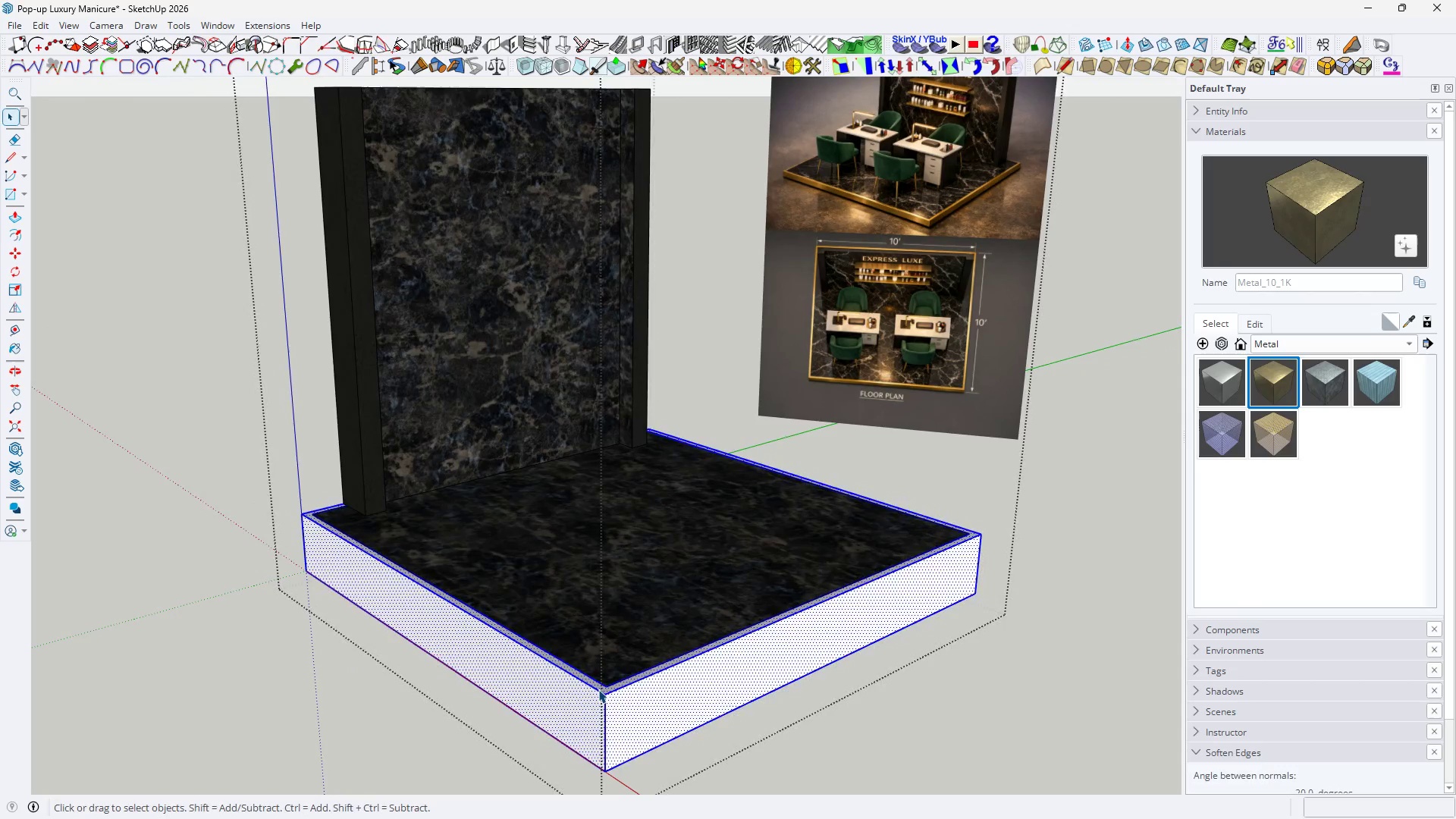 
triple_click([598, 689])
 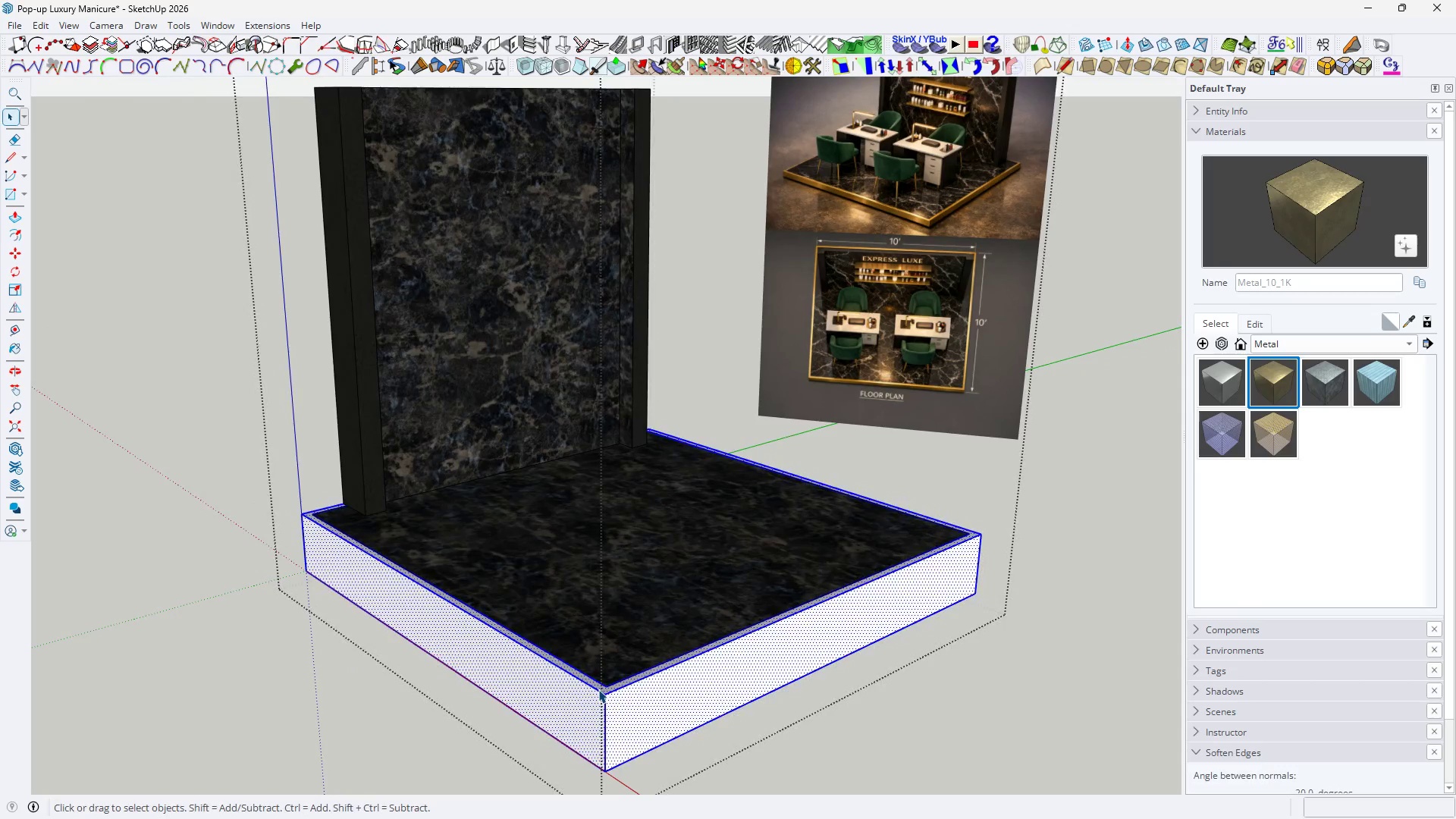 
triple_click([598, 689])
 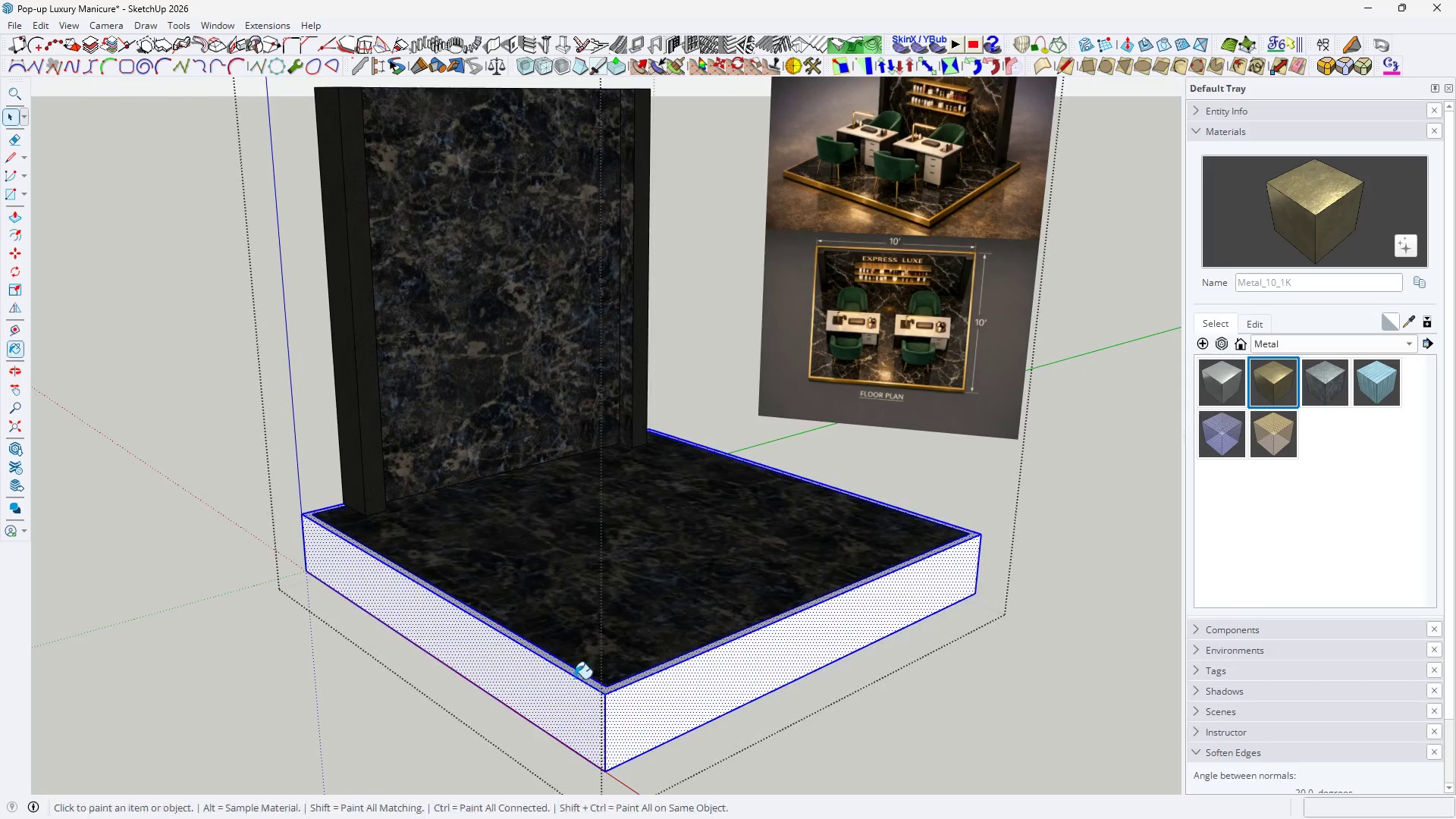 
key(B)
 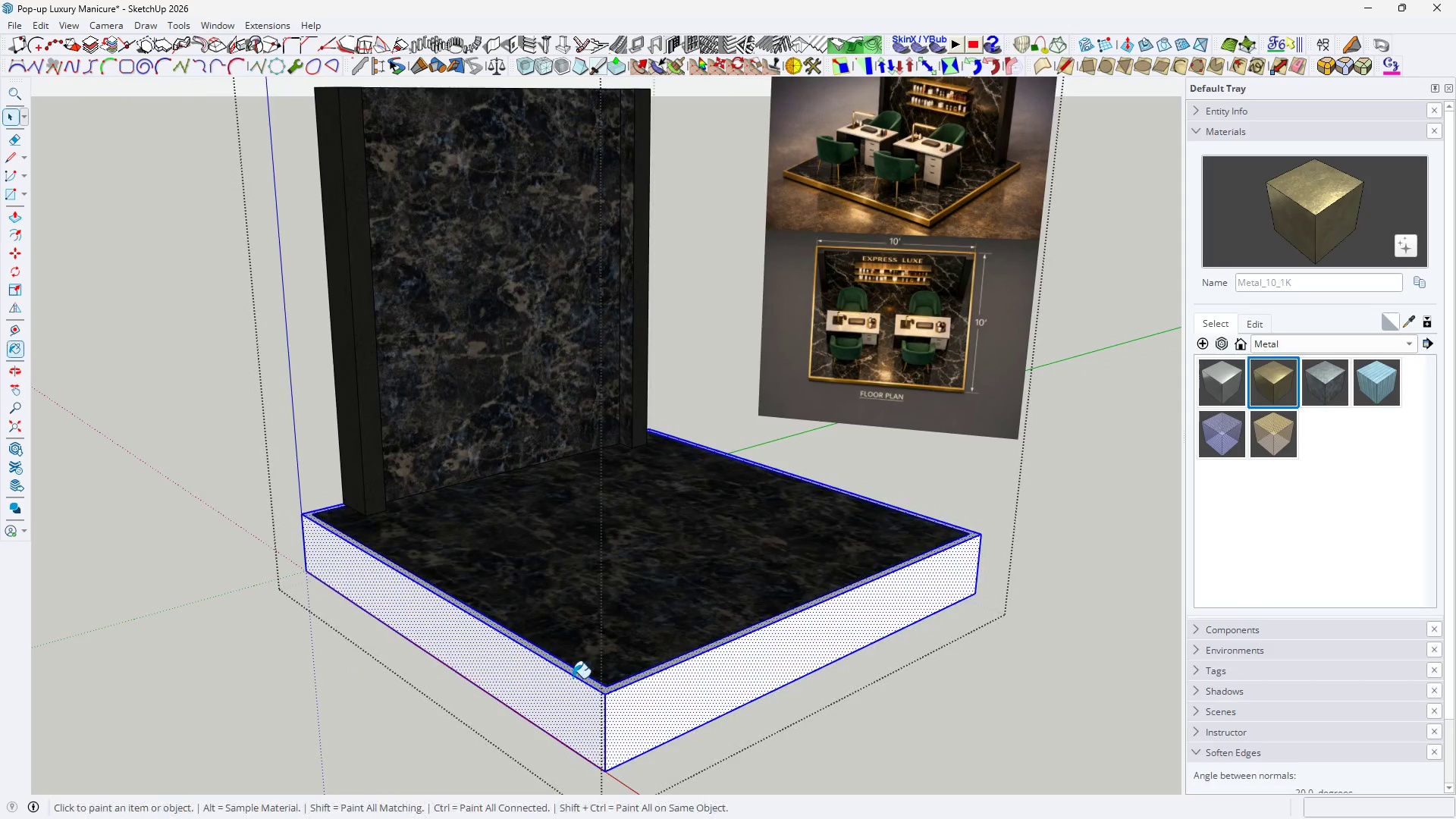 
triple_click([573, 678])
 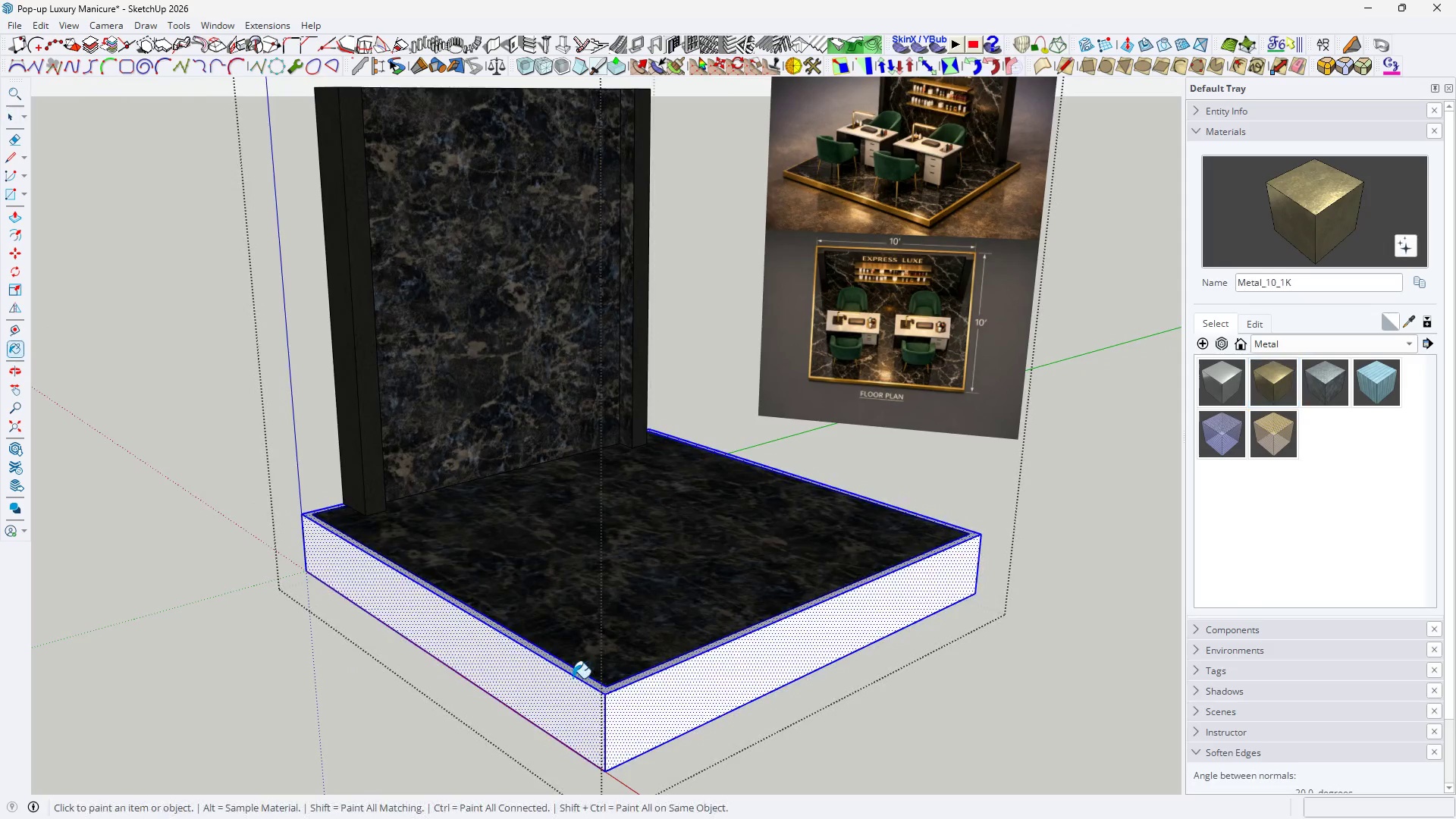 
triple_click([573, 678])
 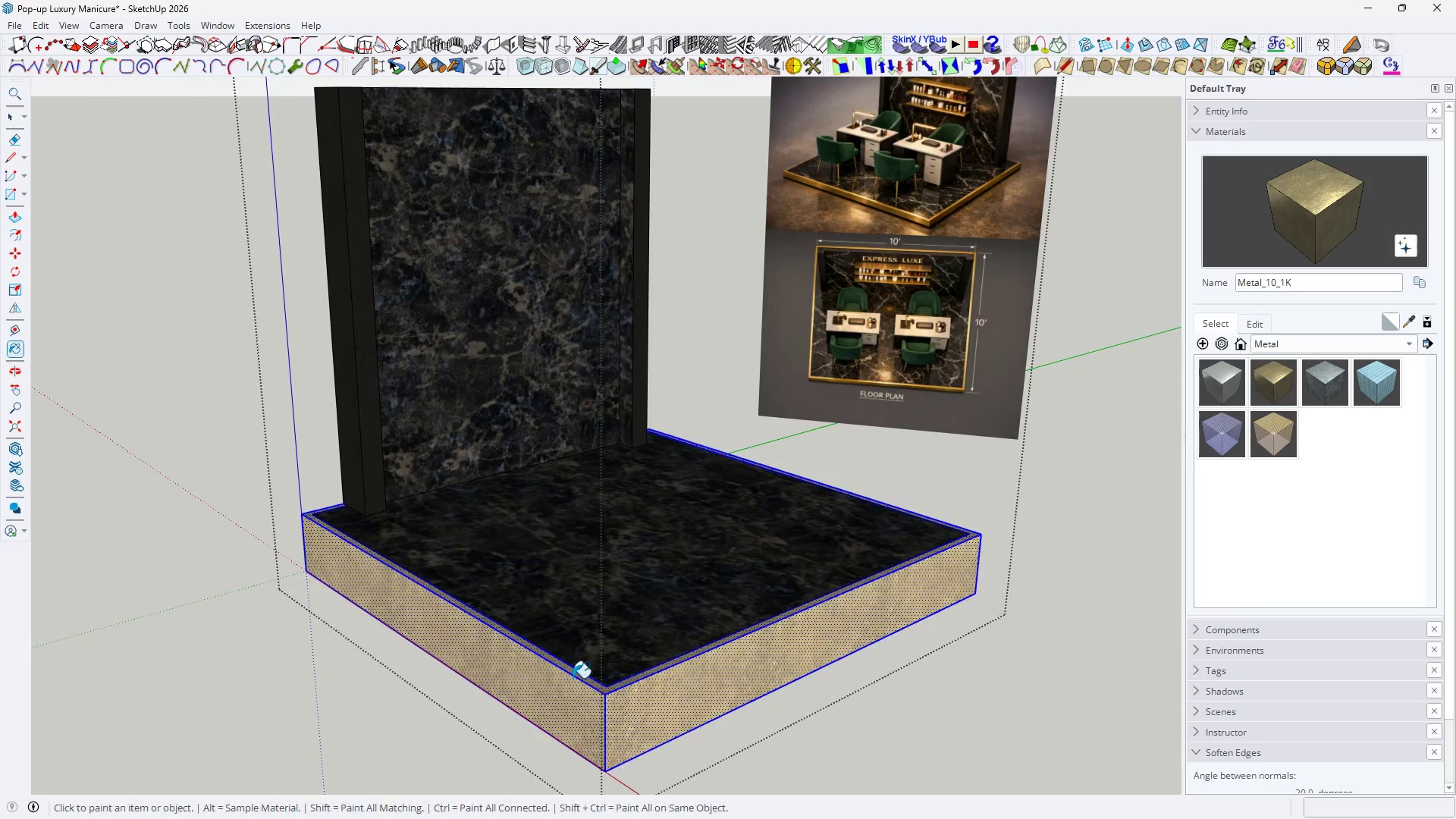 
triple_click([573, 678])
 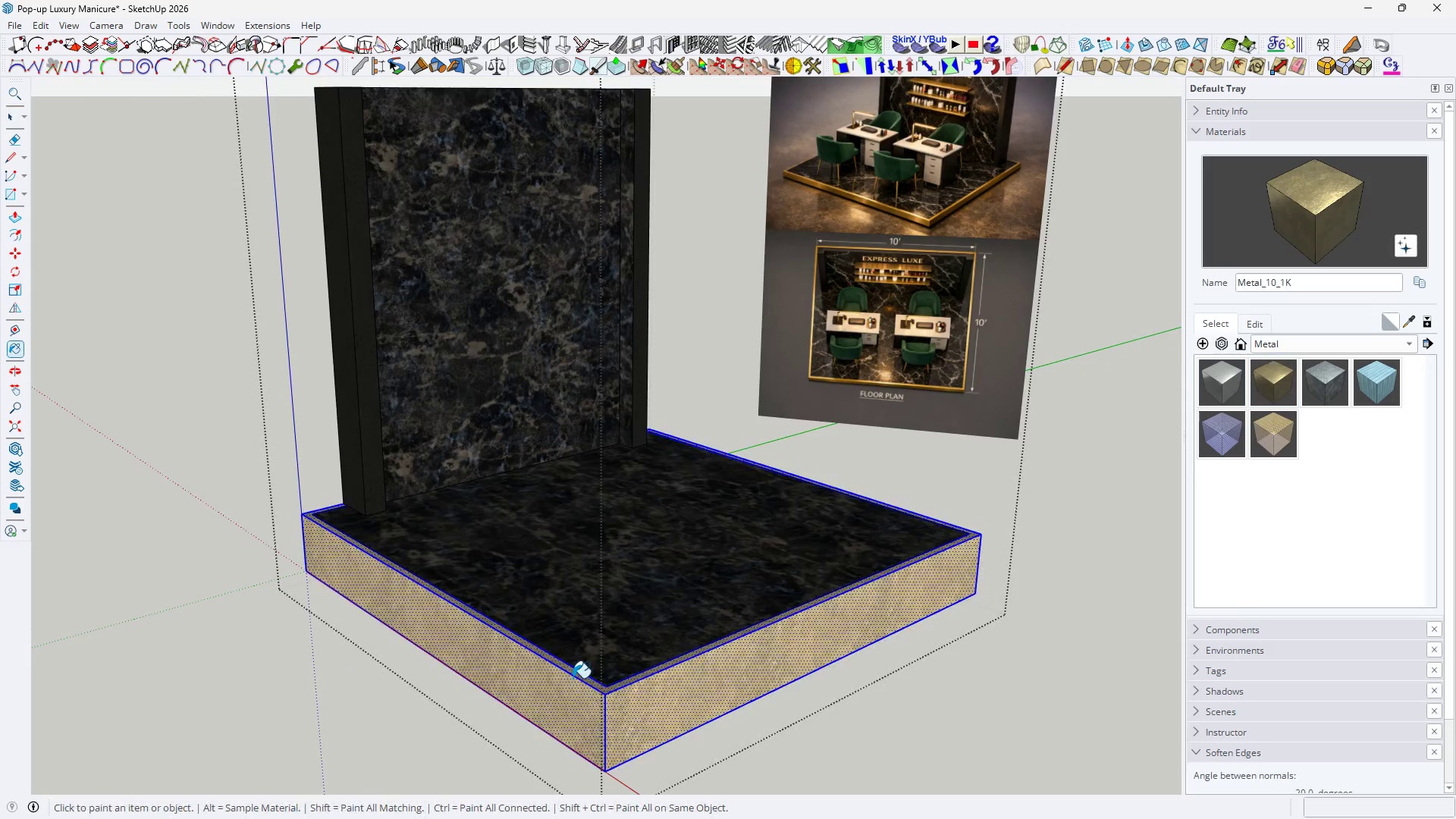 
triple_click([573, 678])
 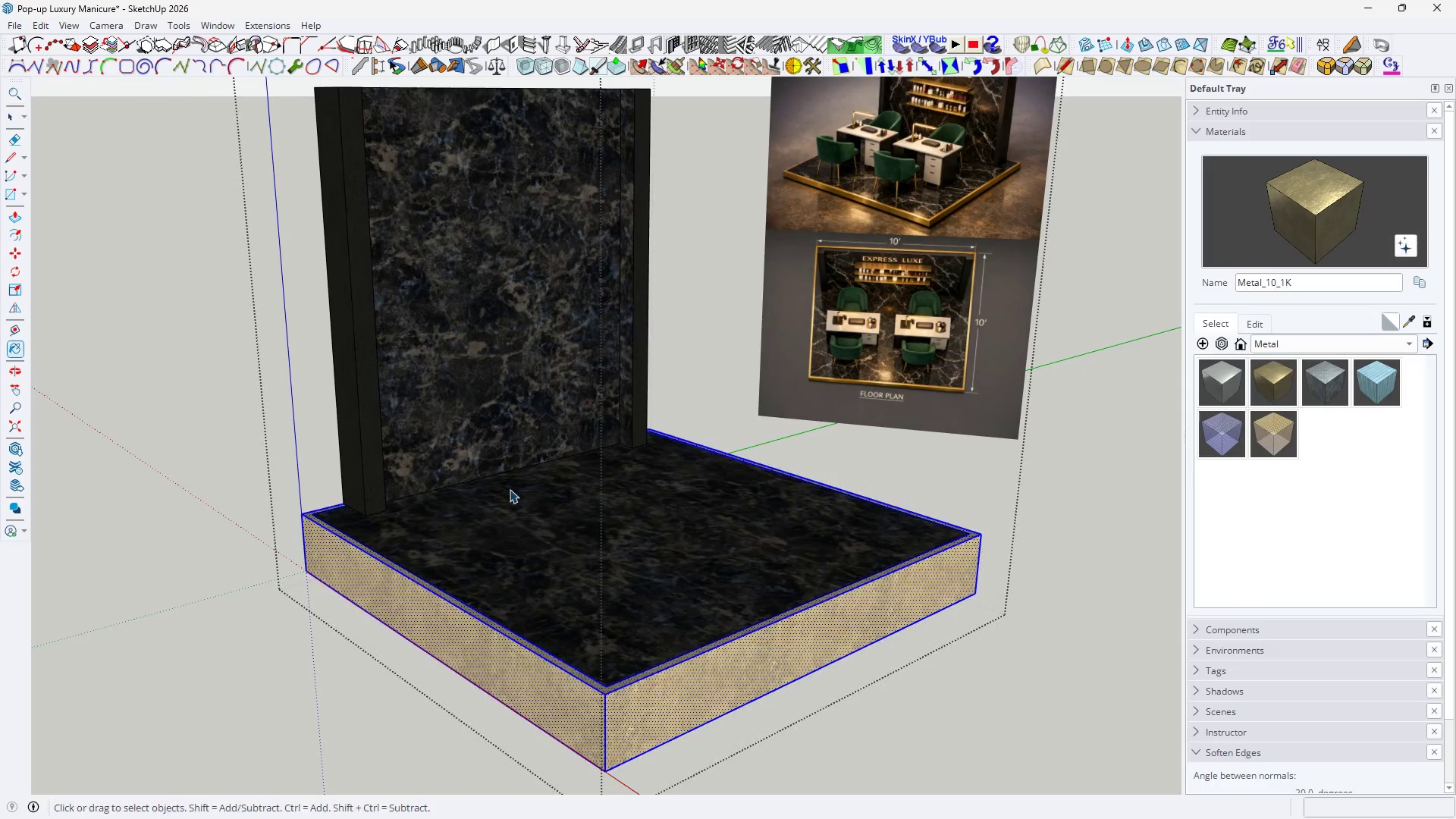 
key(Space)
 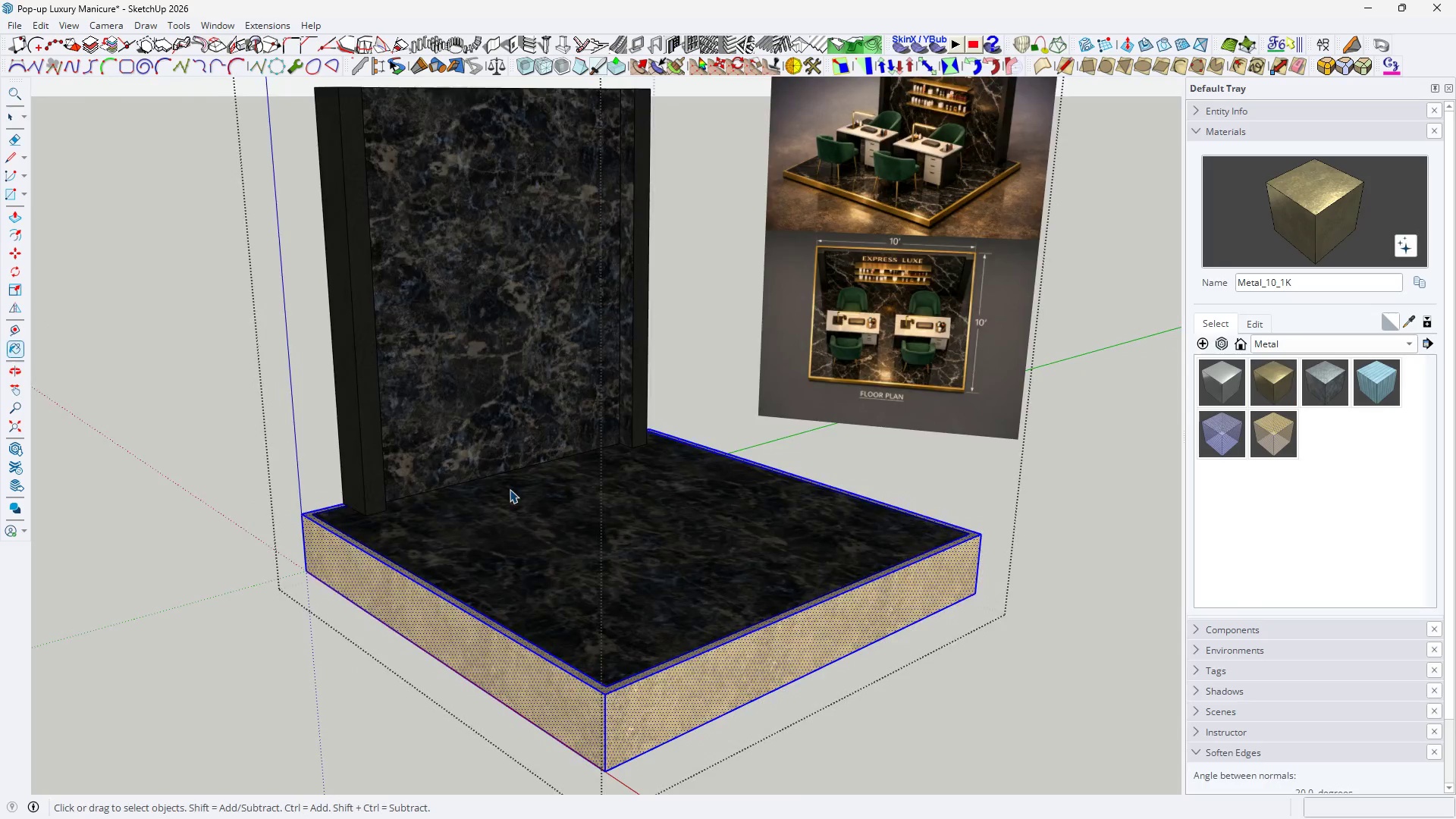 
left_click([232, 359])
 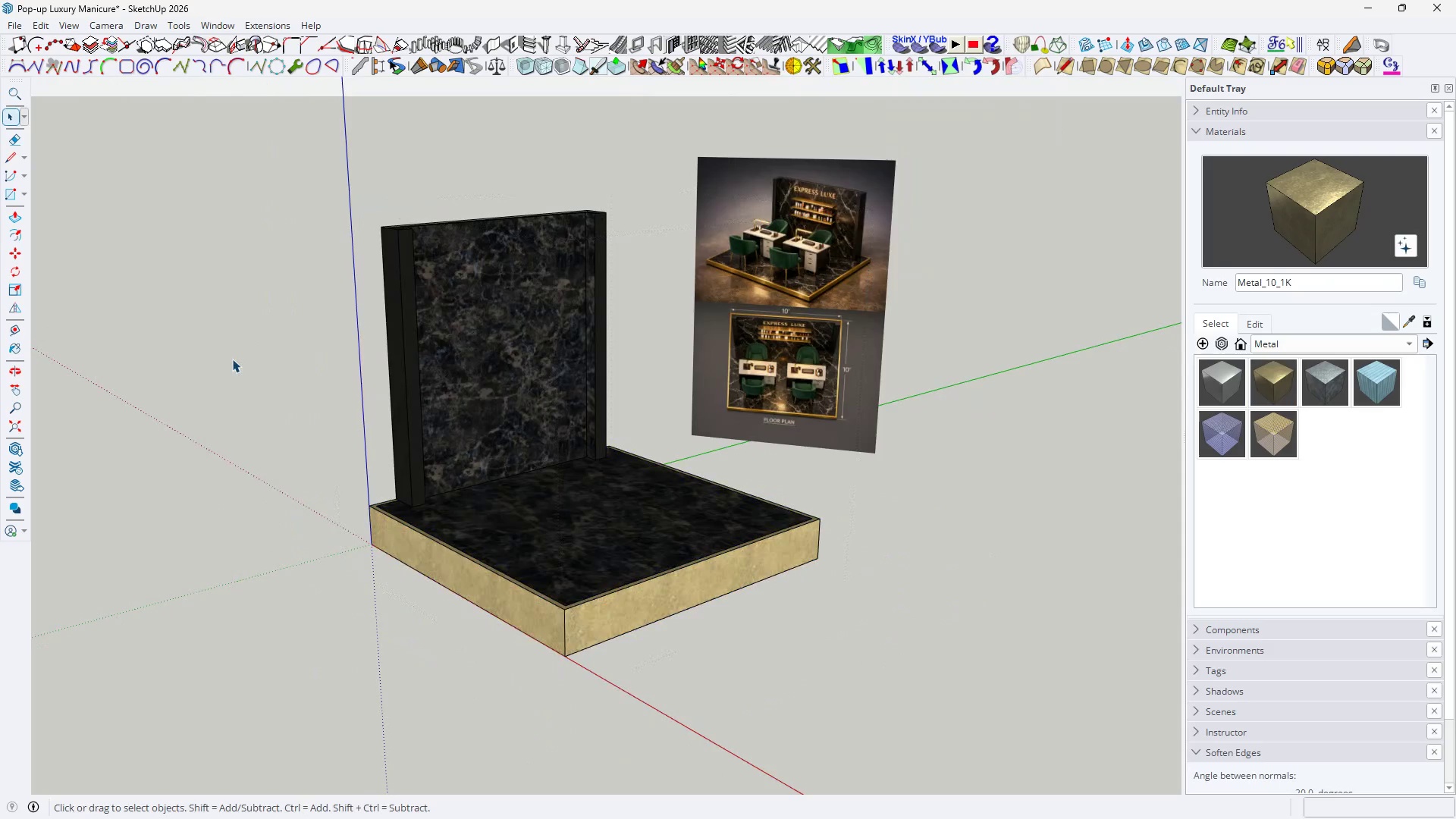 
scroll: coordinate [506, 489], scroll_direction: down, amount: 4.0
 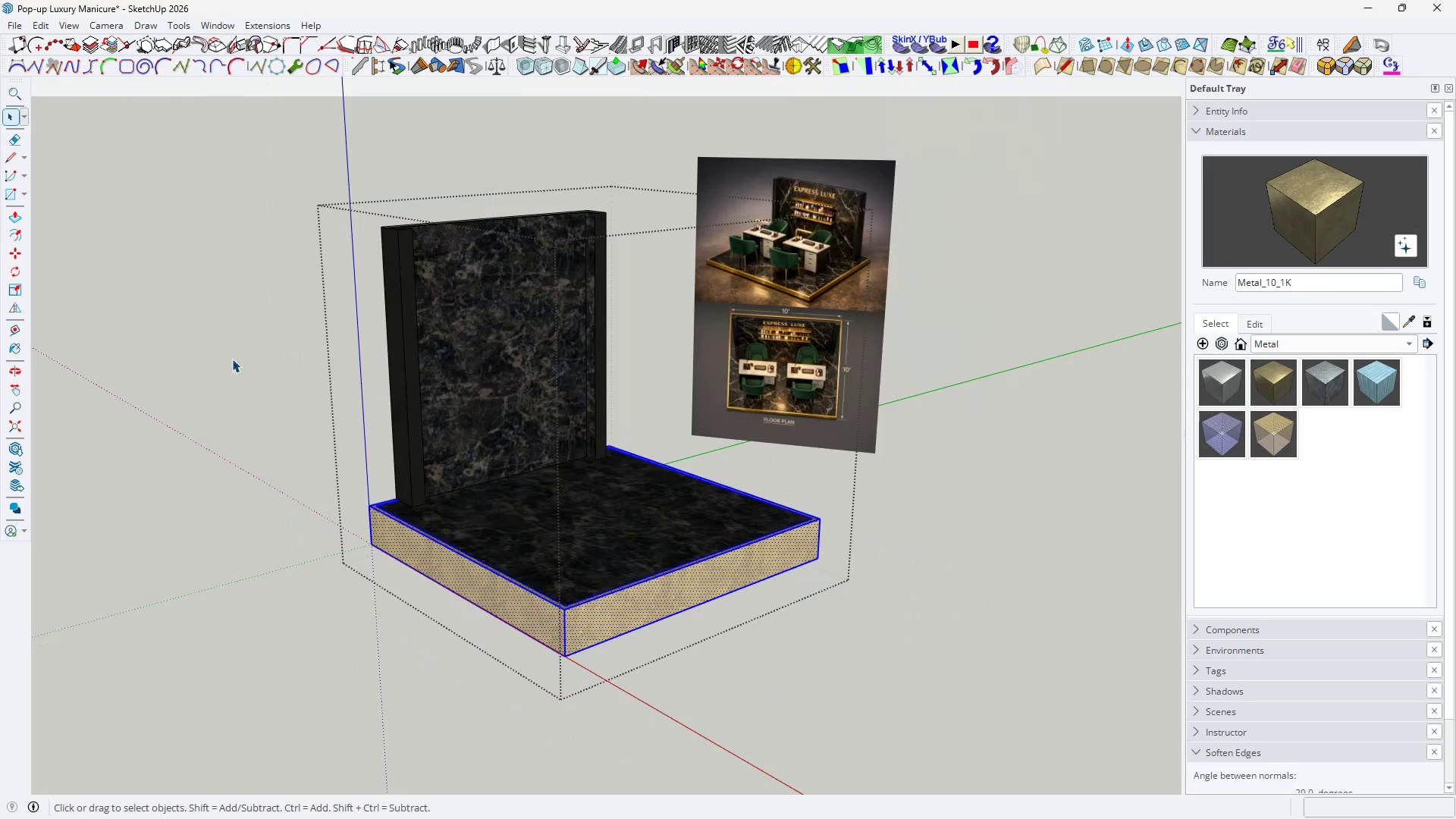 
double_click([232, 359])
 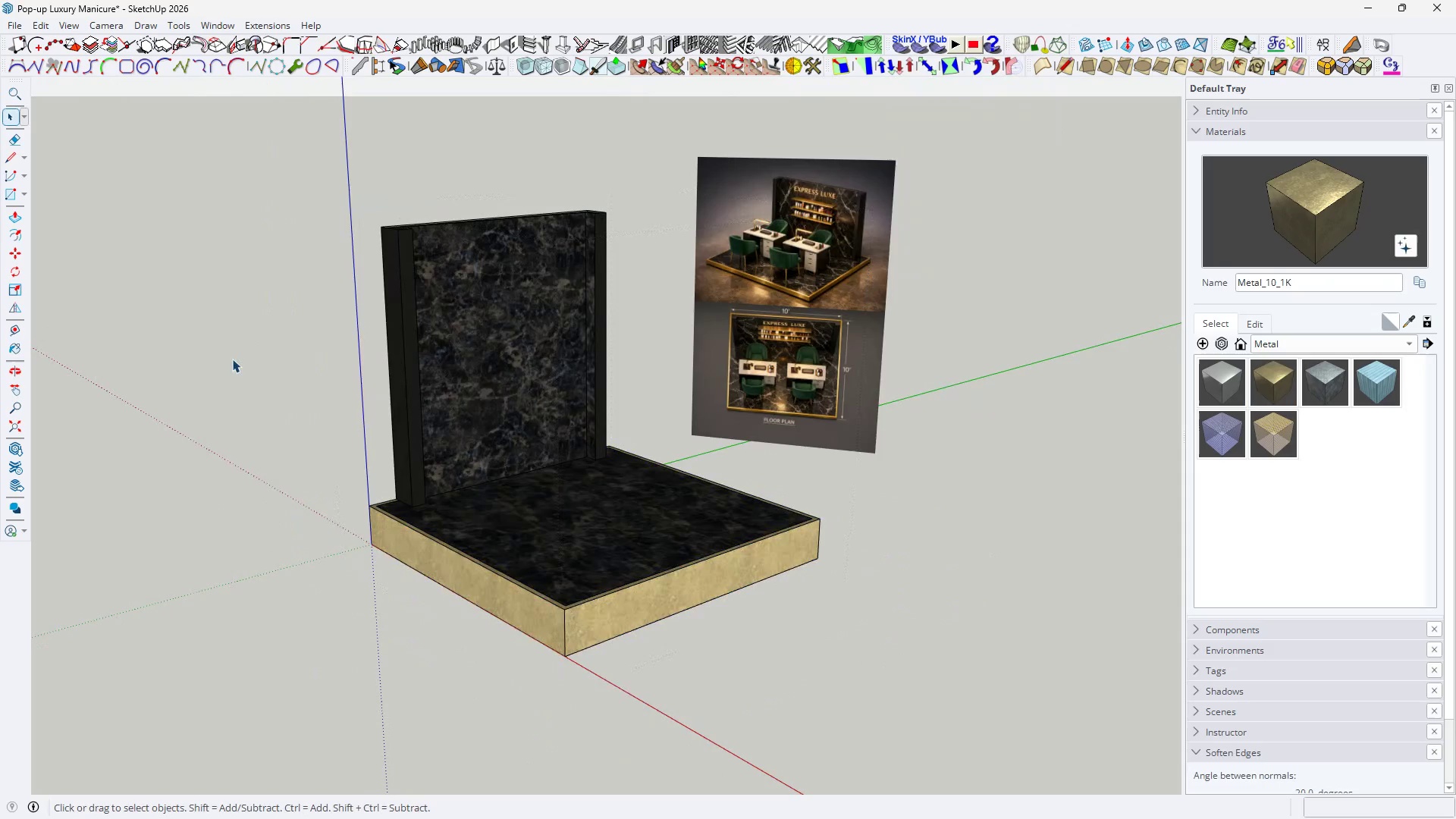 
triple_click([232, 359])
 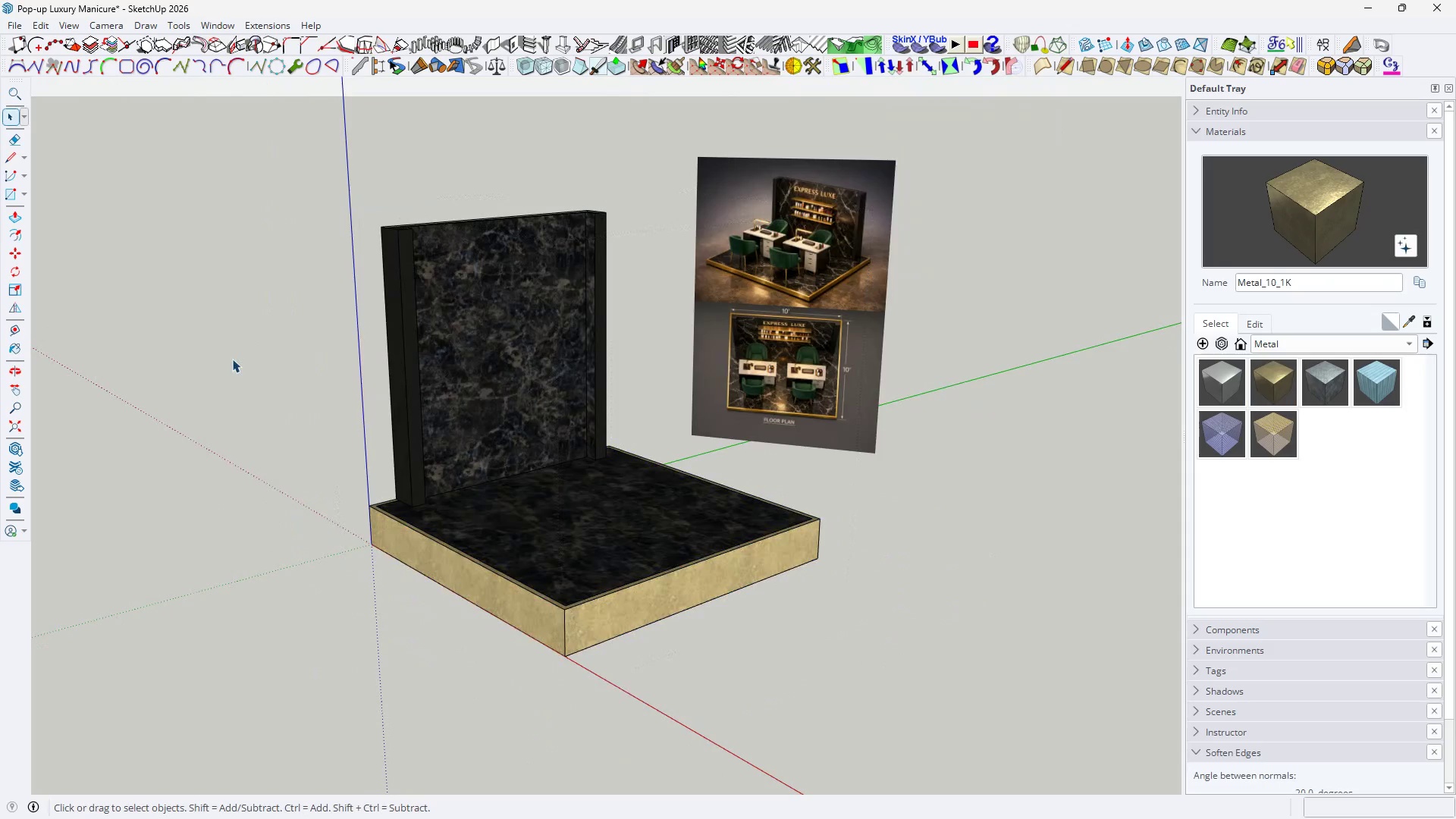 
triple_click([232, 359])
 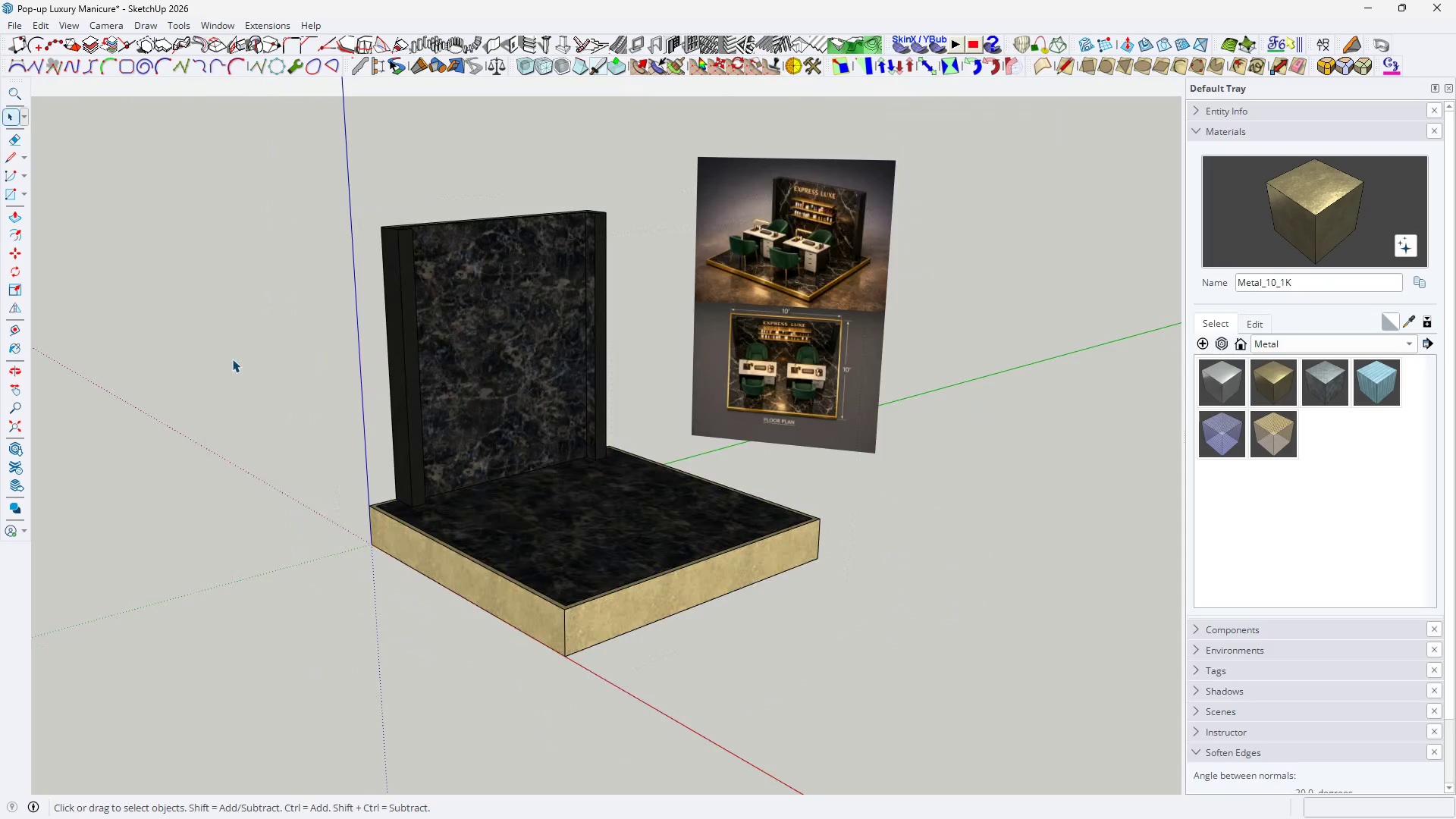 
triple_click([232, 359])
 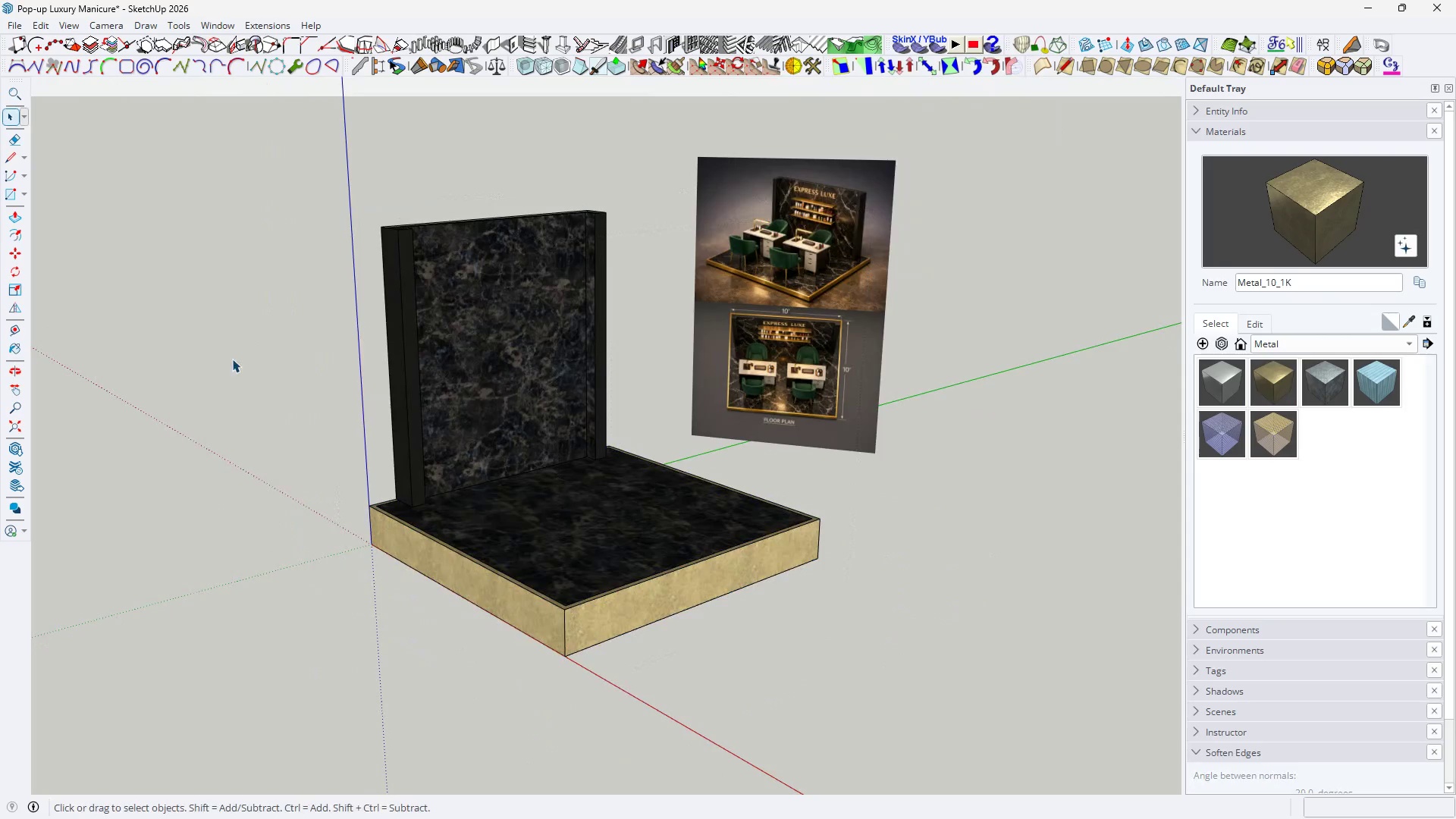 
triple_click([232, 359])
 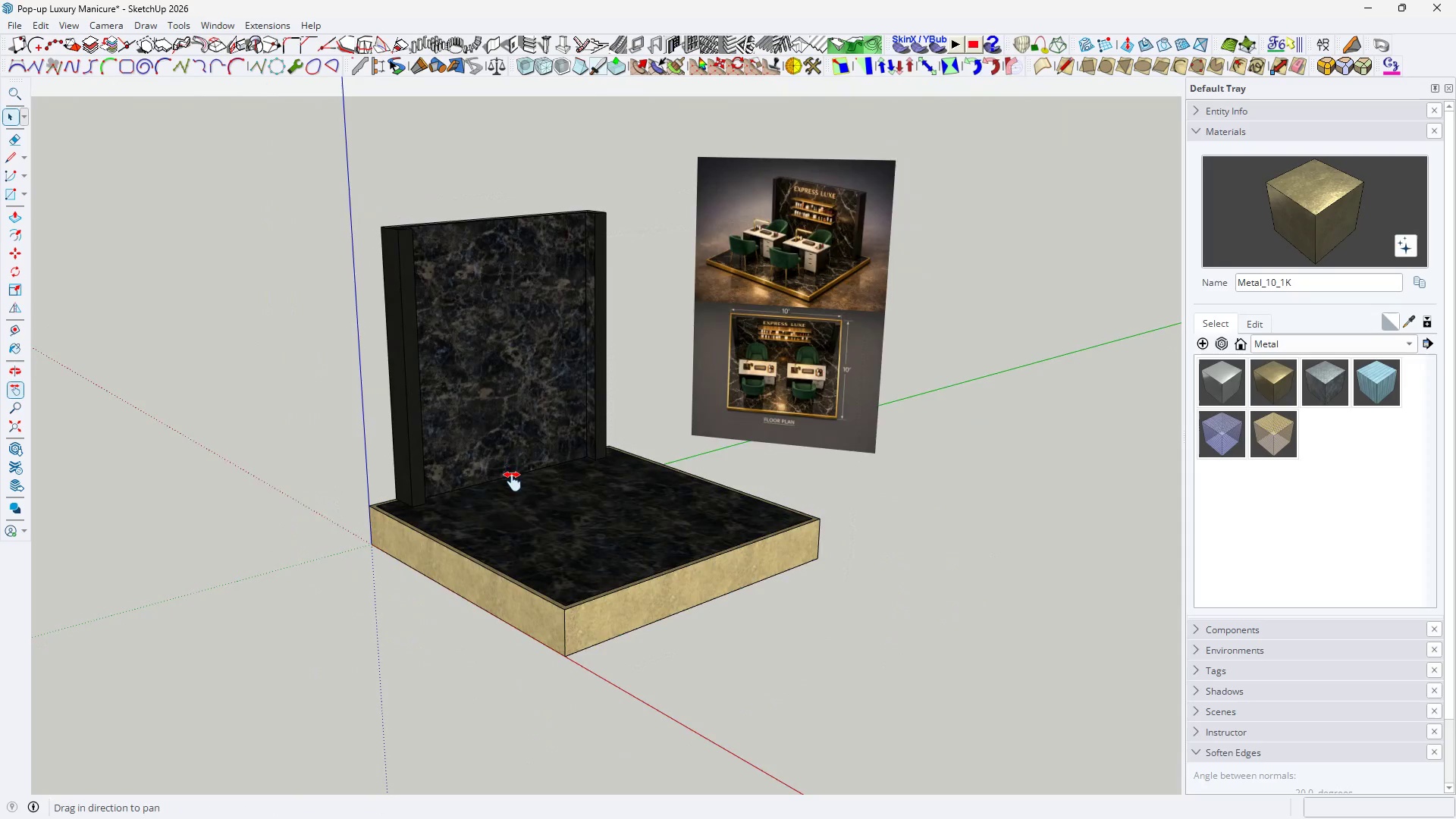 
type(hh)
 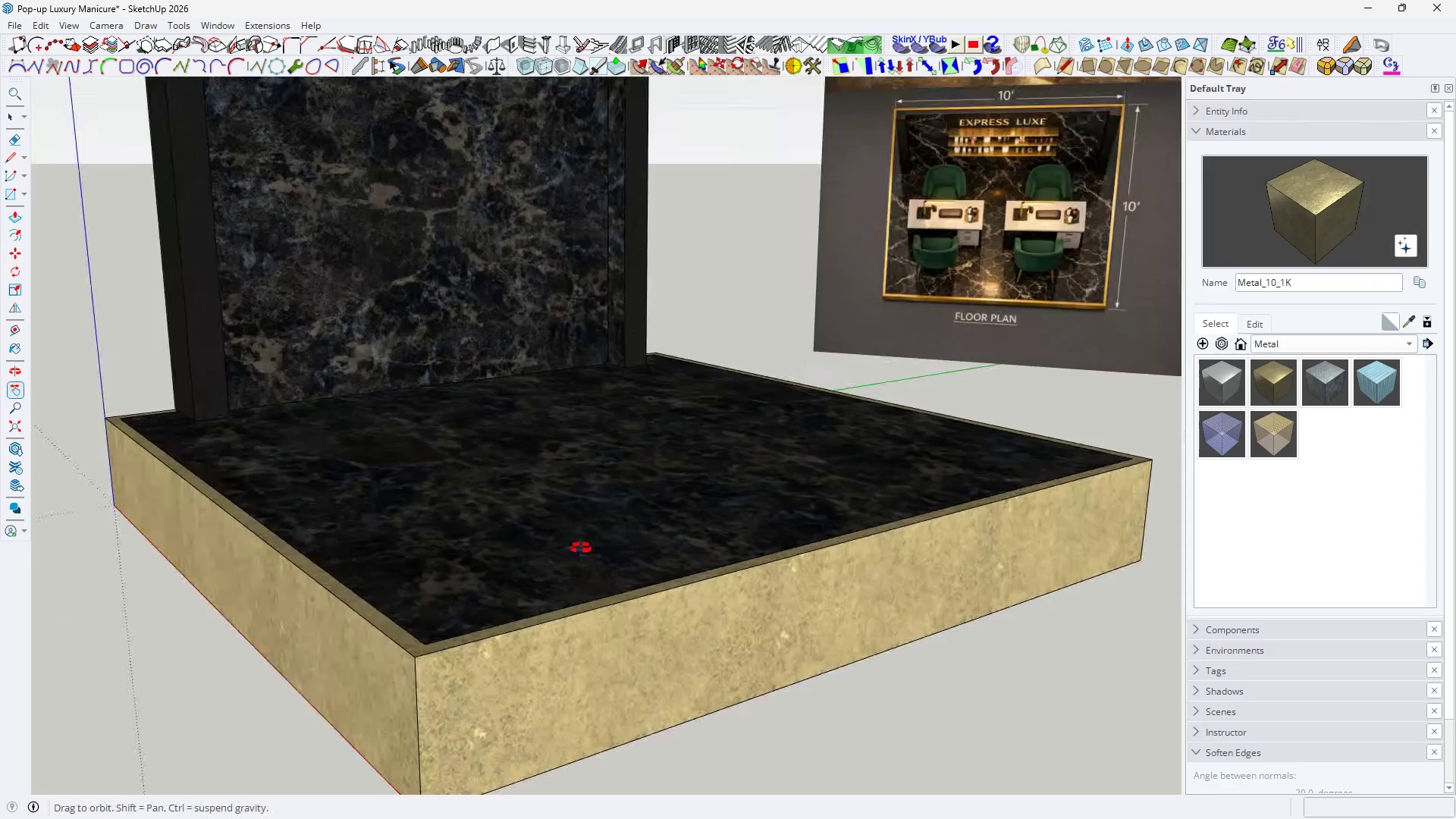 
scroll: coordinate [643, 589], scroll_direction: up, amount: 10.0
 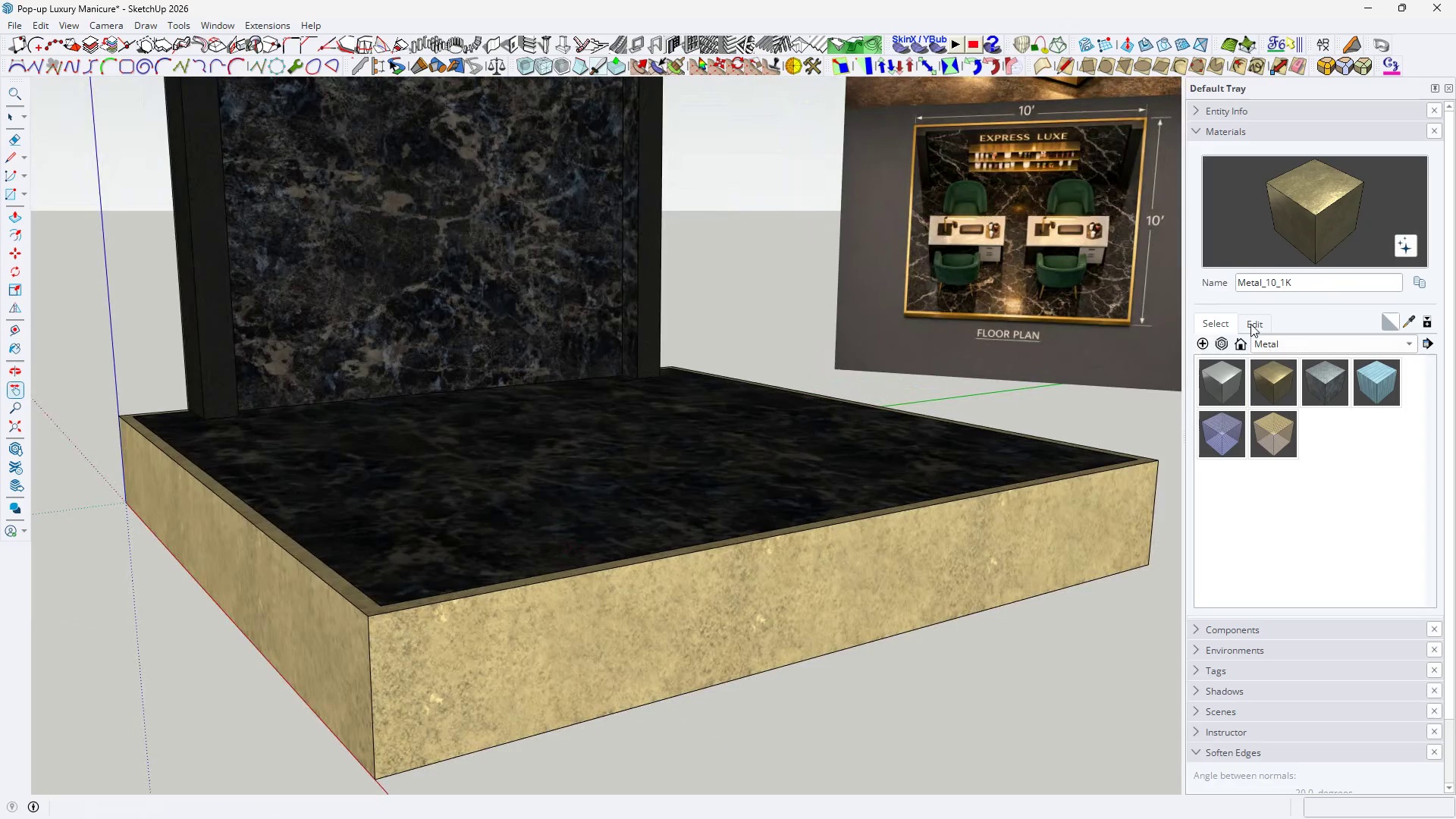 
double_click([1250, 324])
 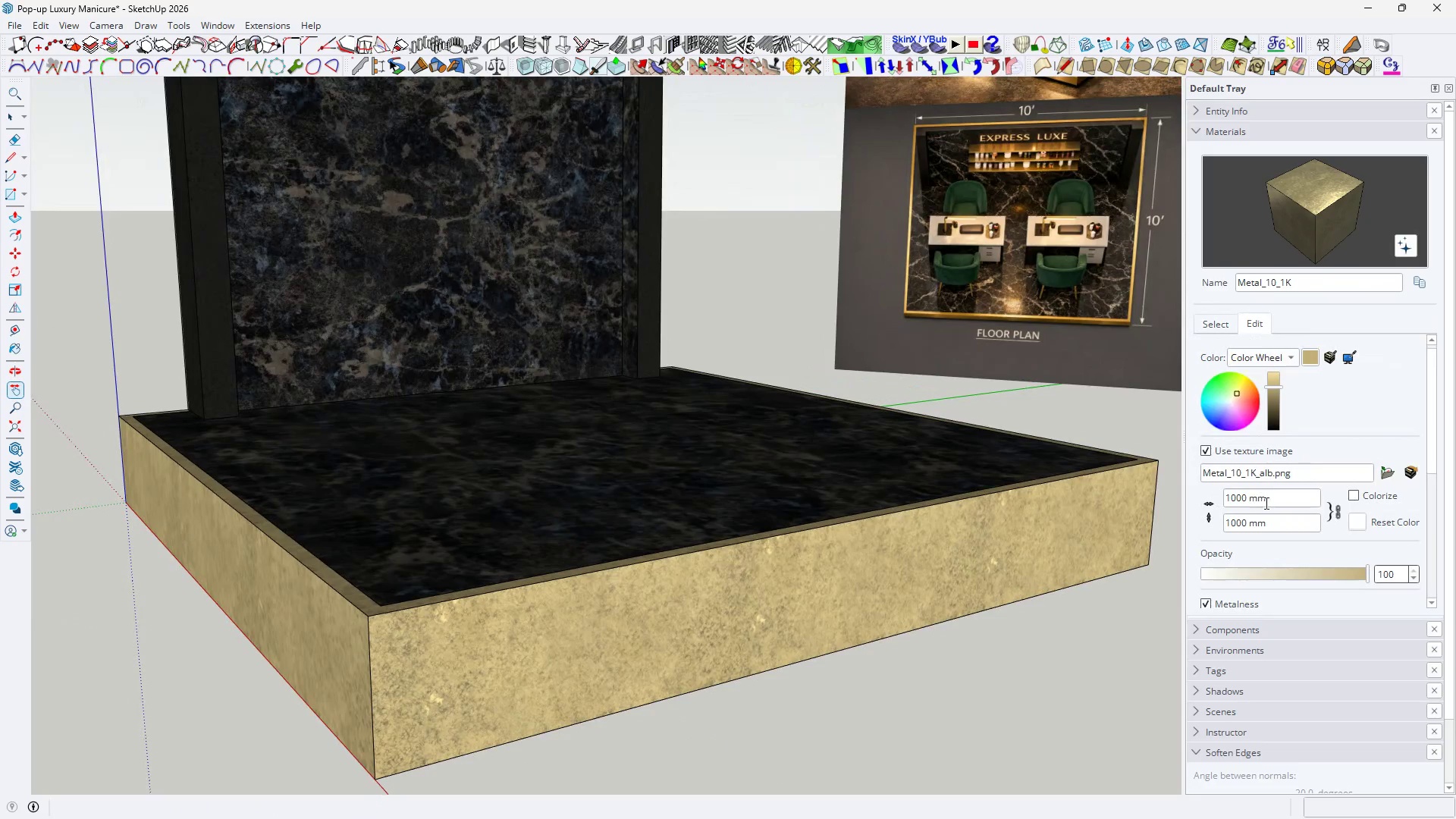 
left_click_drag(start_coordinate=[1273, 502], to_coordinate=[1134, 463])
 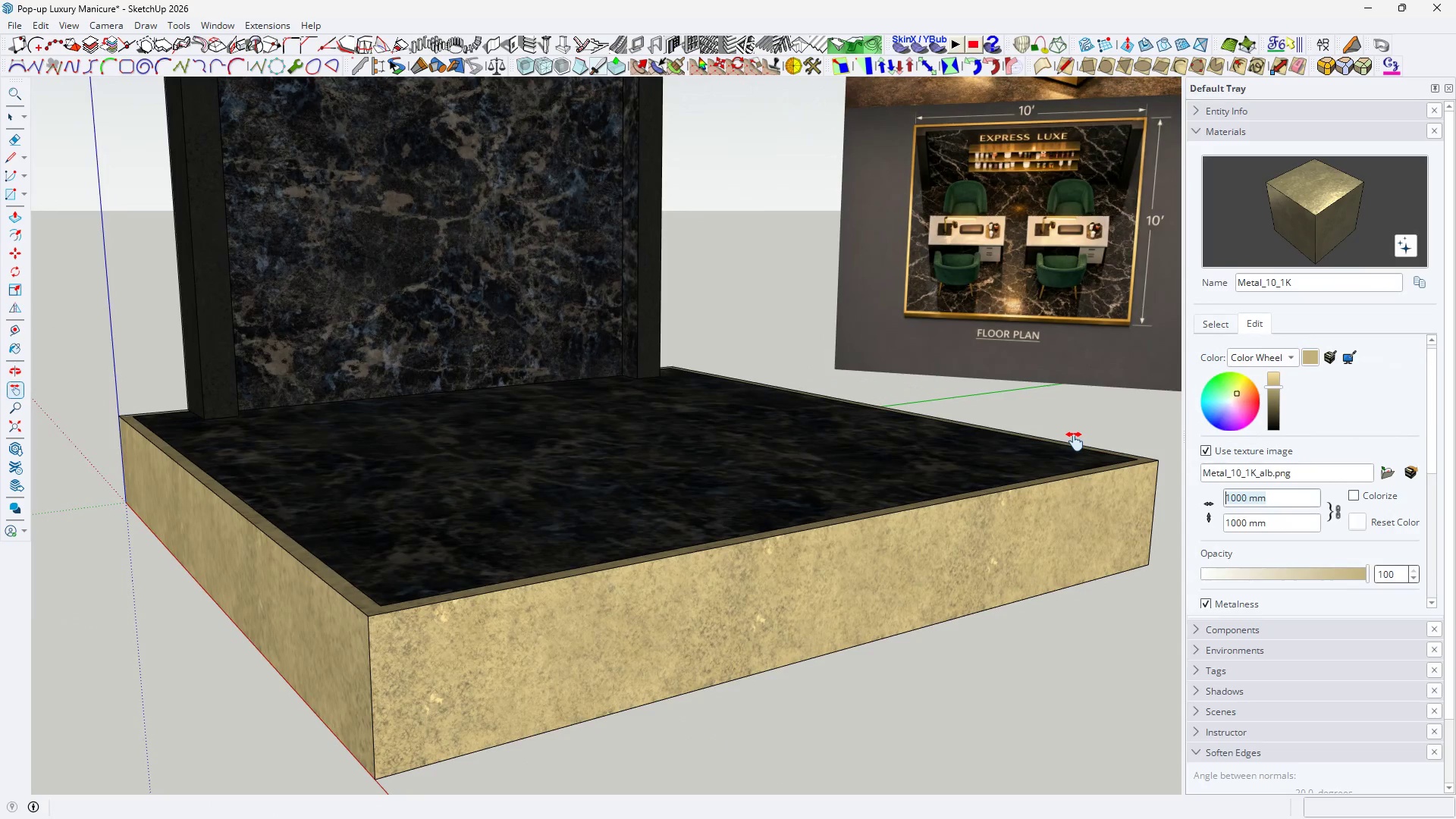 
type(750)
 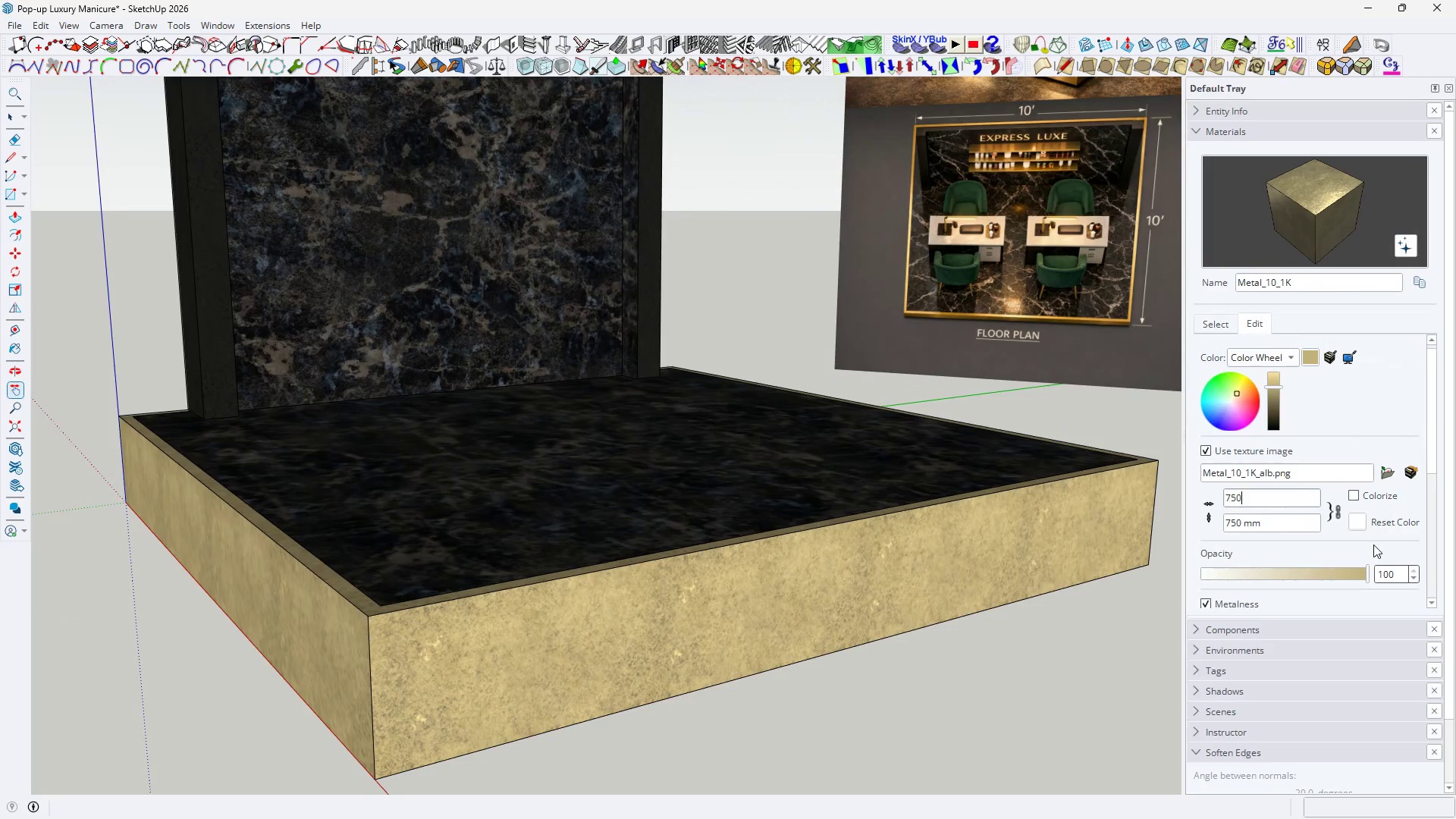 
left_click_drag(start_coordinate=[1290, 504], to_coordinate=[969, 534])
 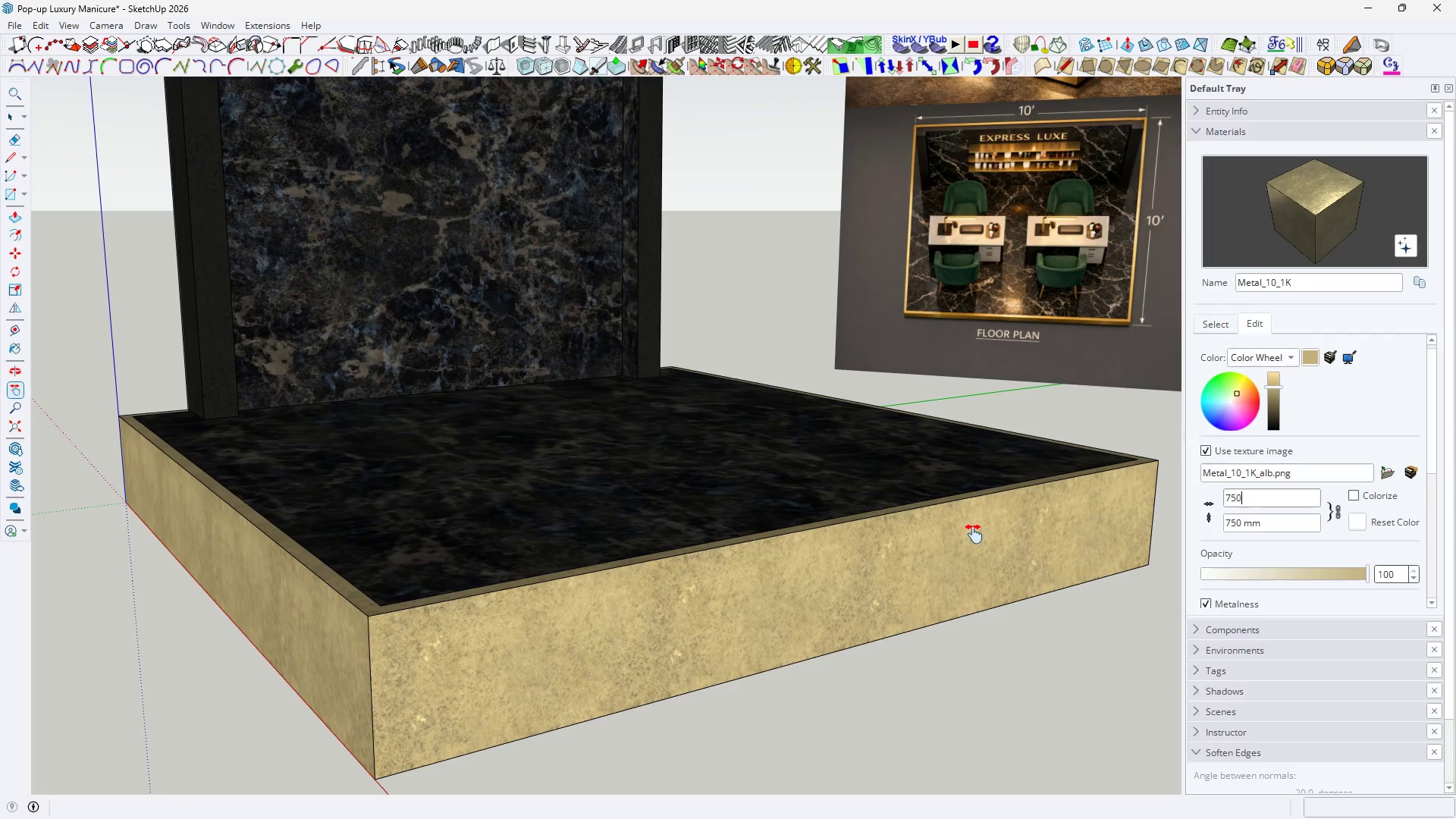 
type(500)
 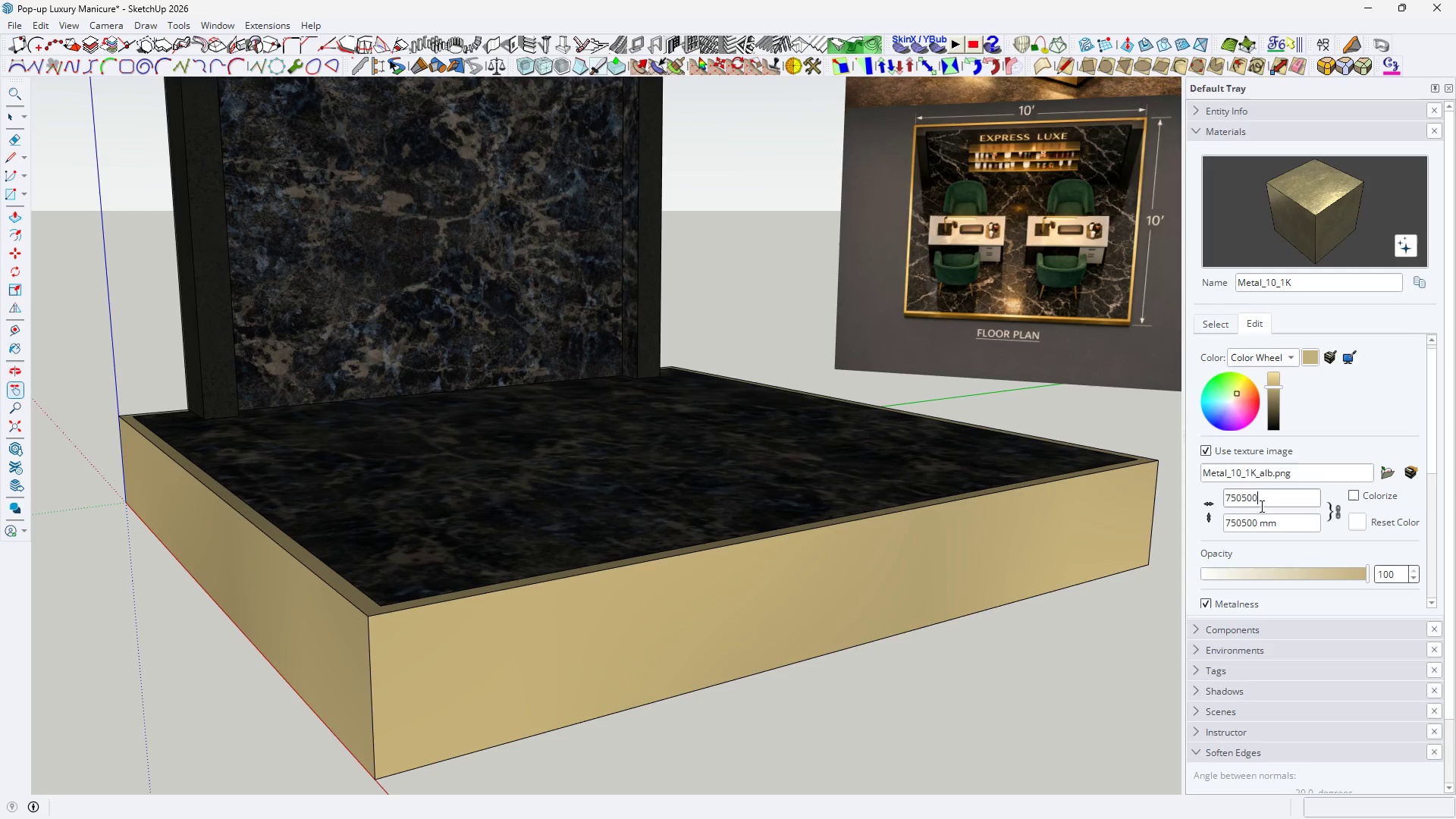 
left_click_drag(start_coordinate=[1260, 504], to_coordinate=[1086, 459])
 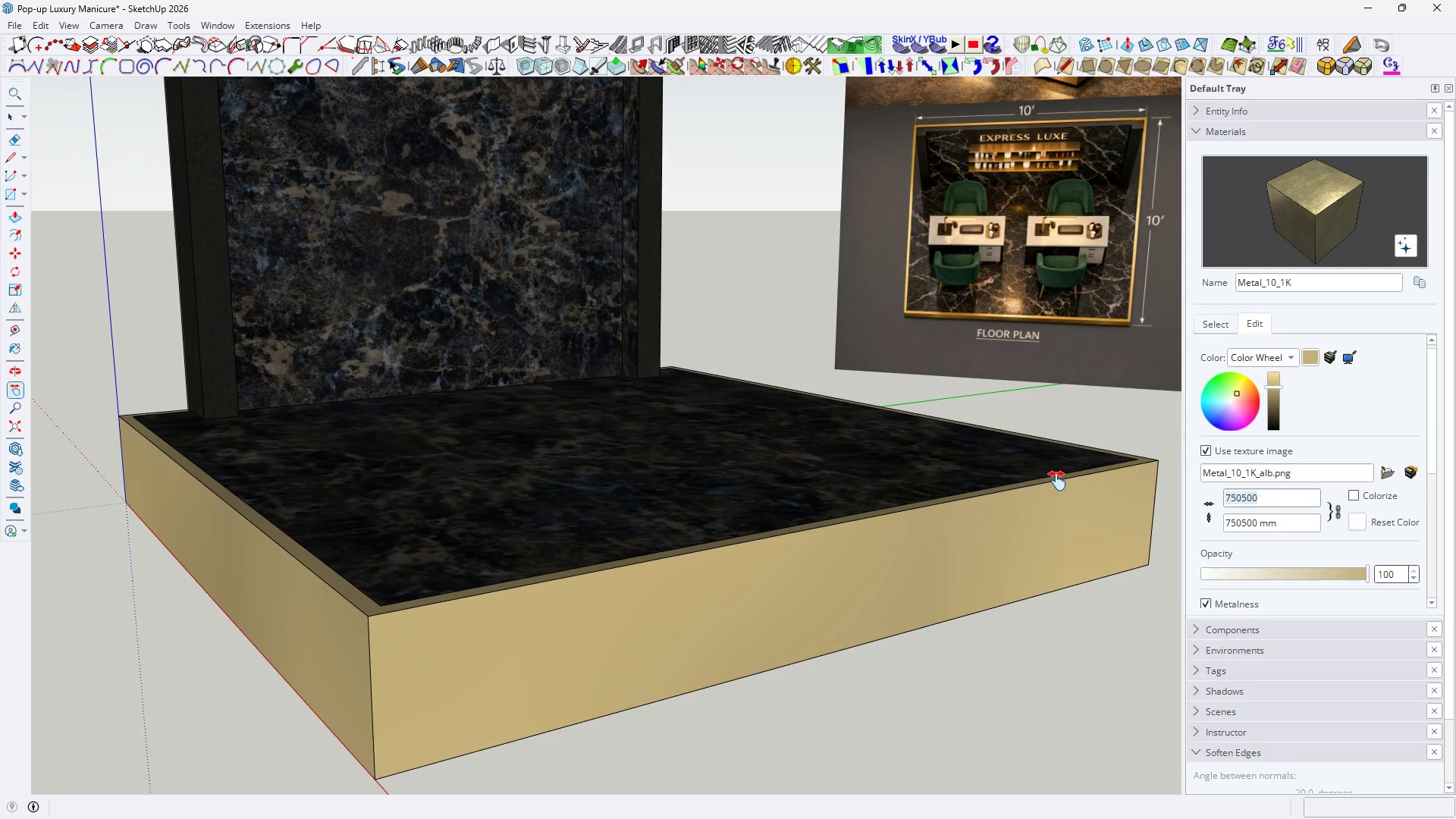 
type(500)
 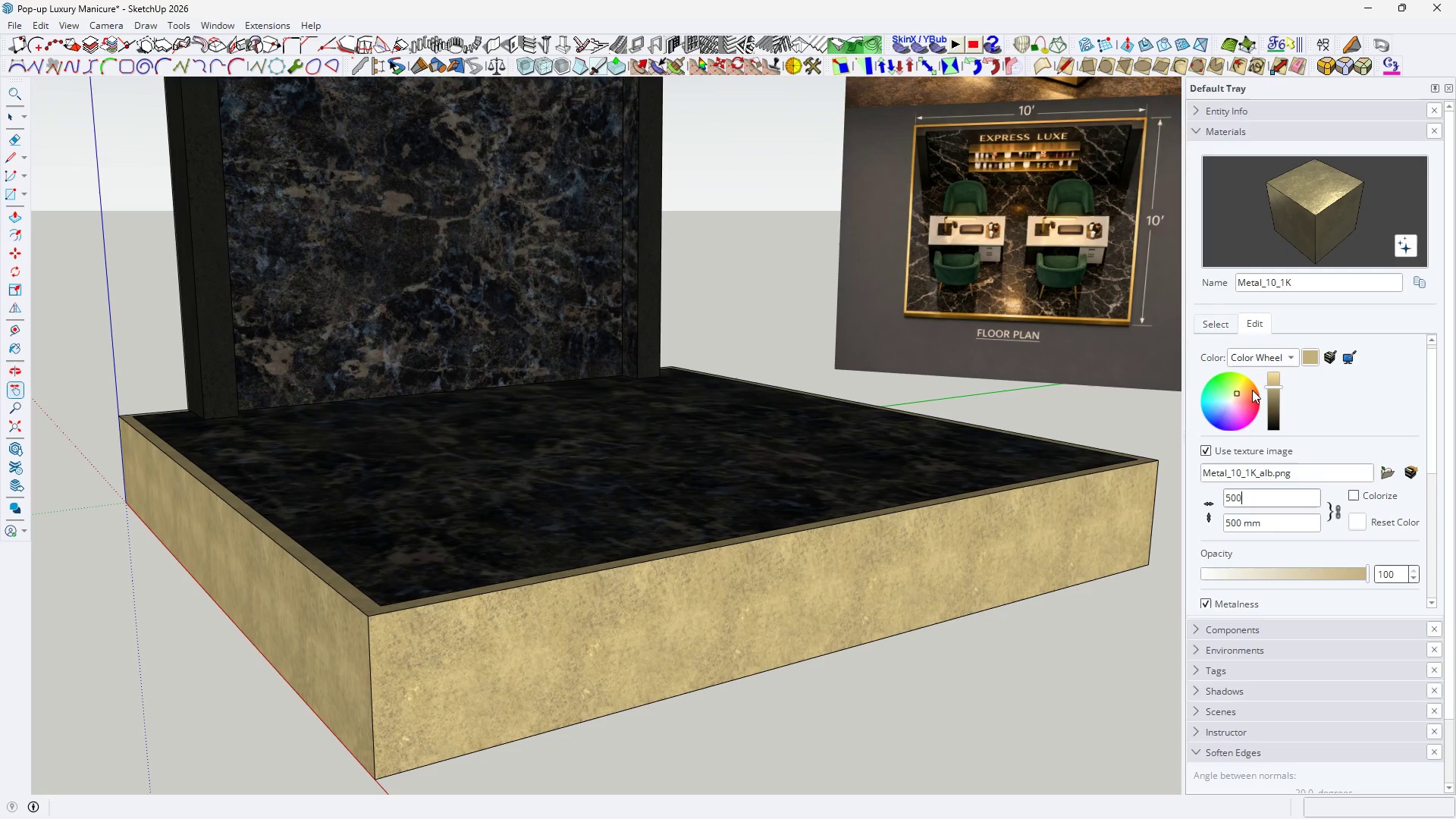 
left_click_drag(start_coordinate=[1241, 394], to_coordinate=[1241, 389])
 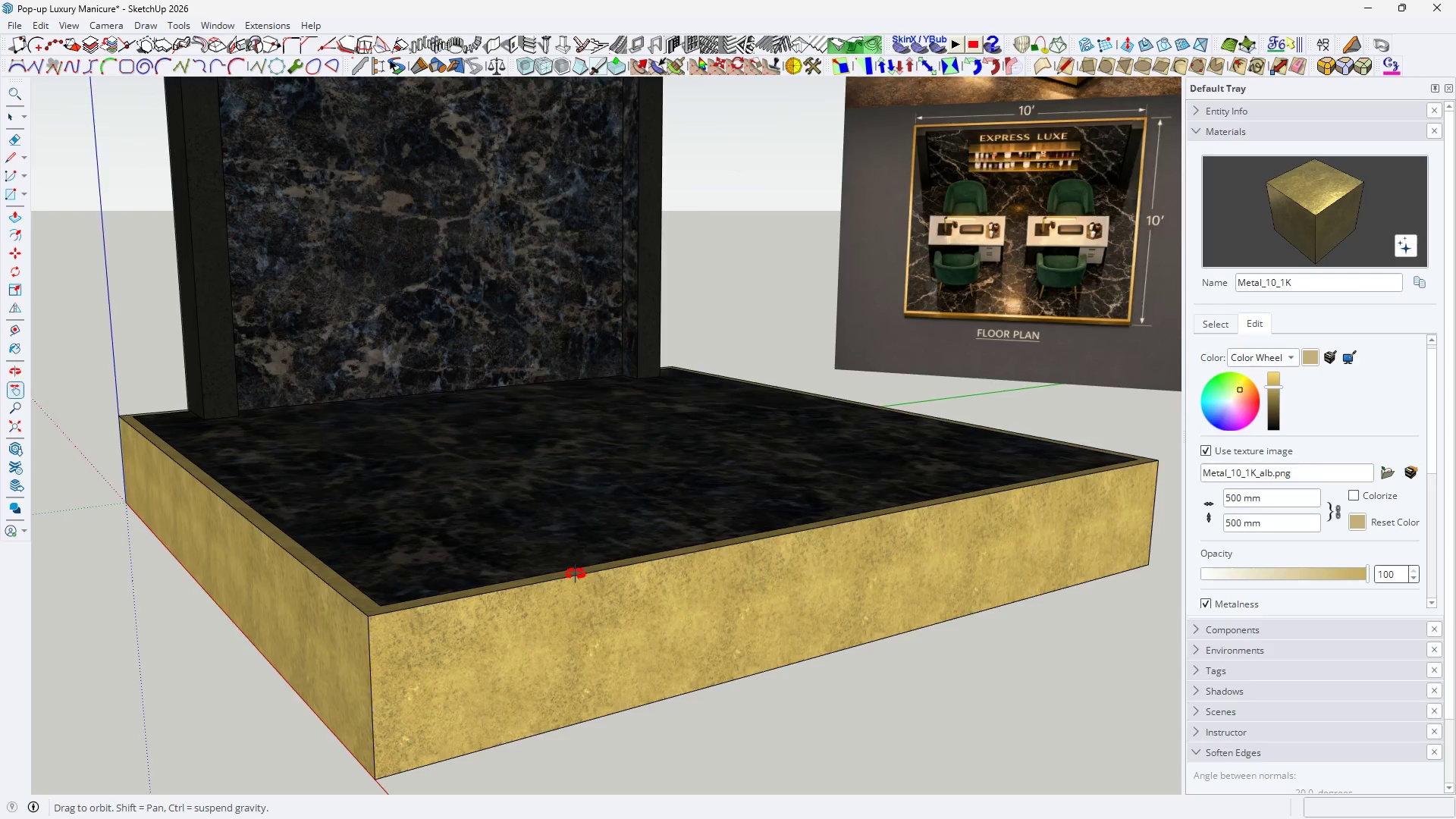 
key(Space)
 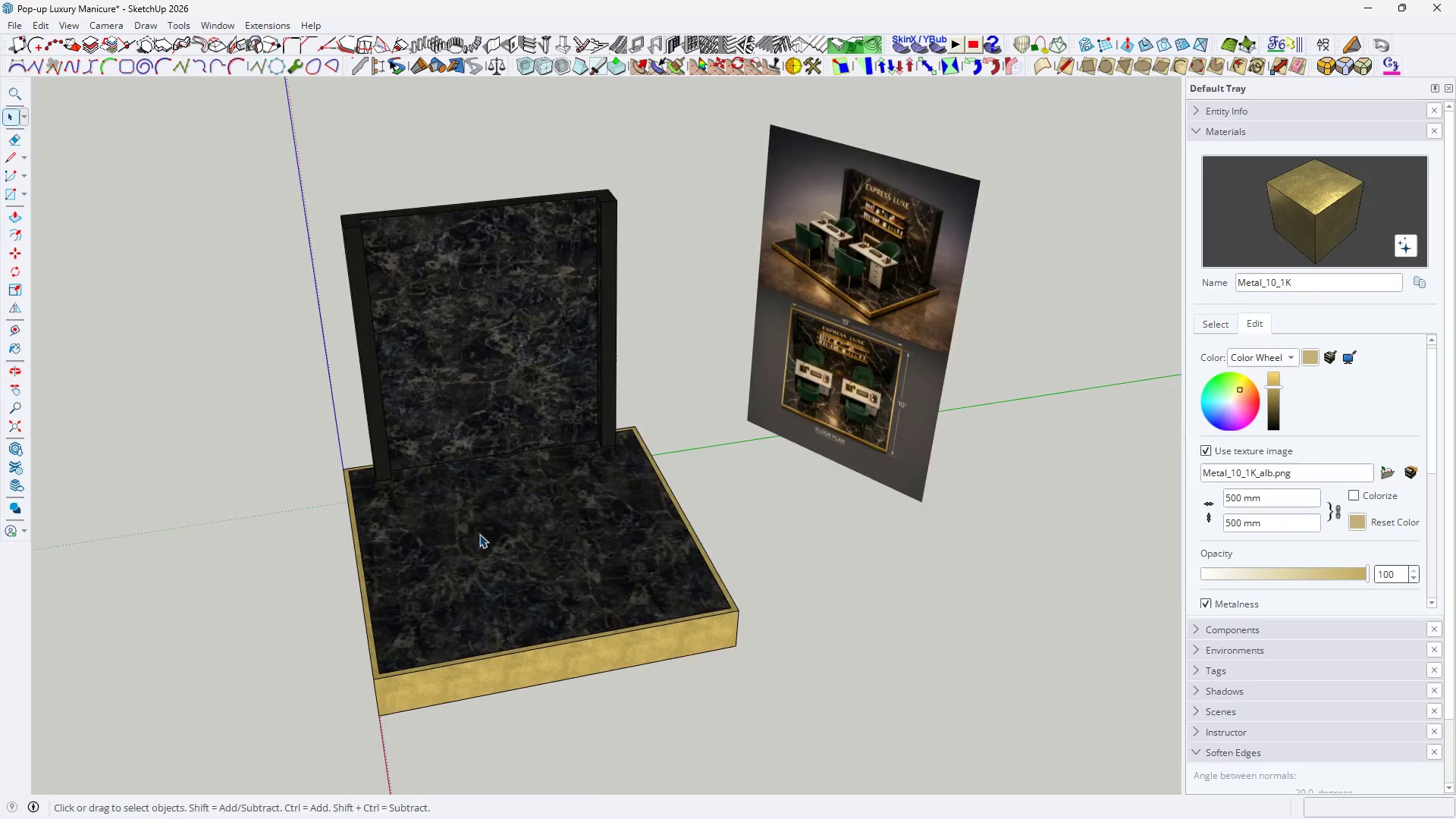 
key(H)
 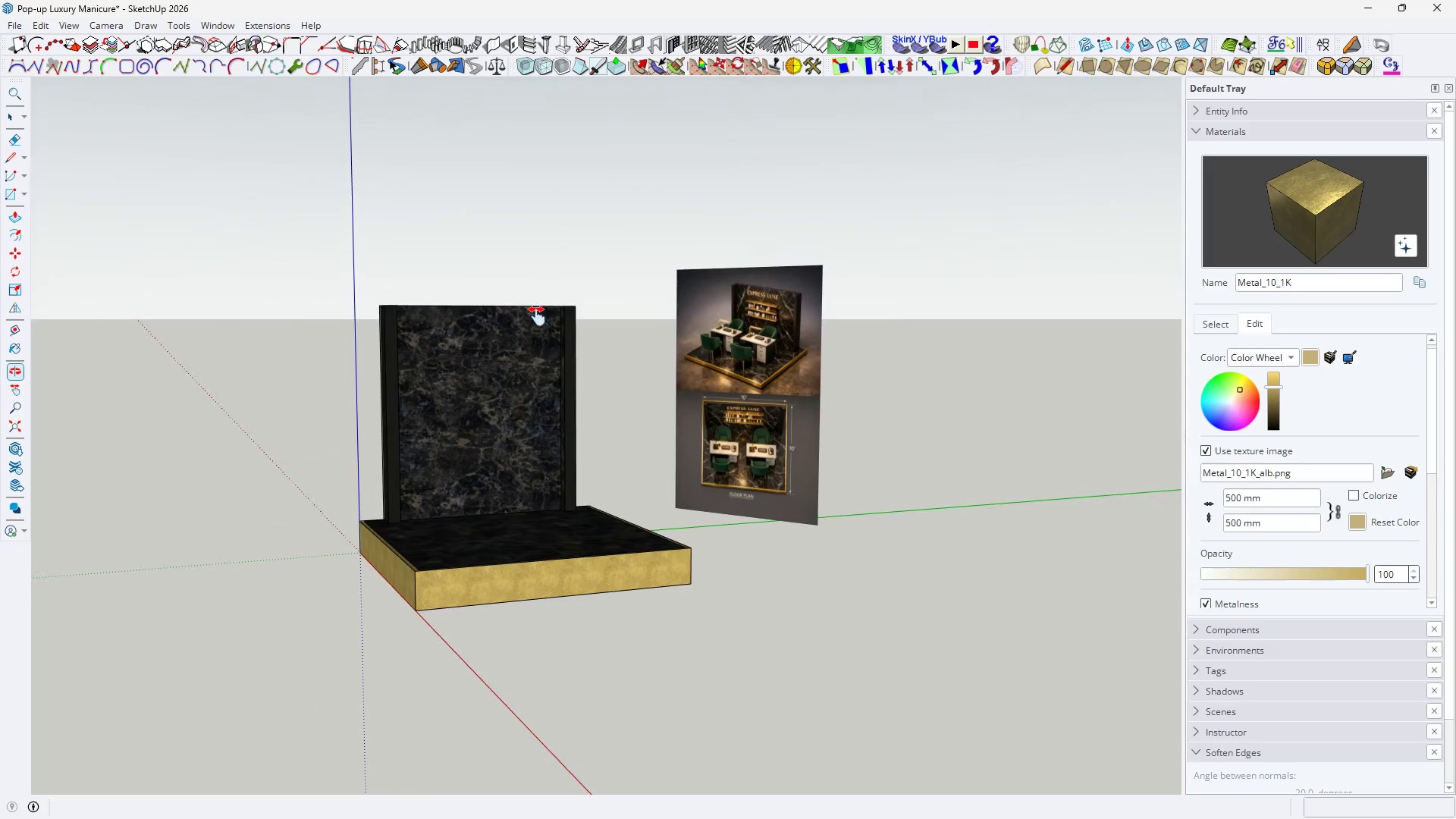 
scroll: coordinate [482, 534], scroll_direction: down, amount: 13.0
 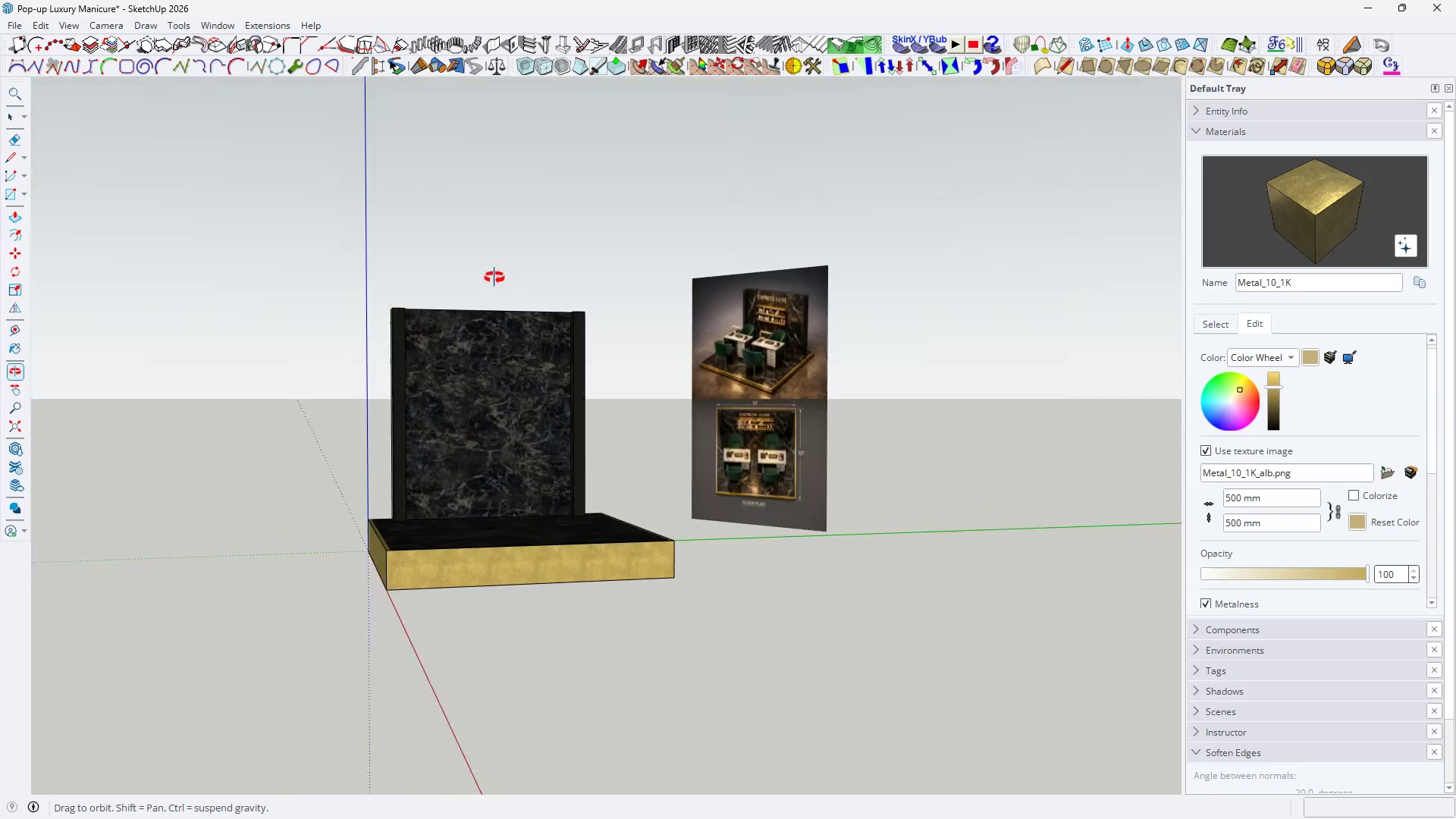 
key(Space)
 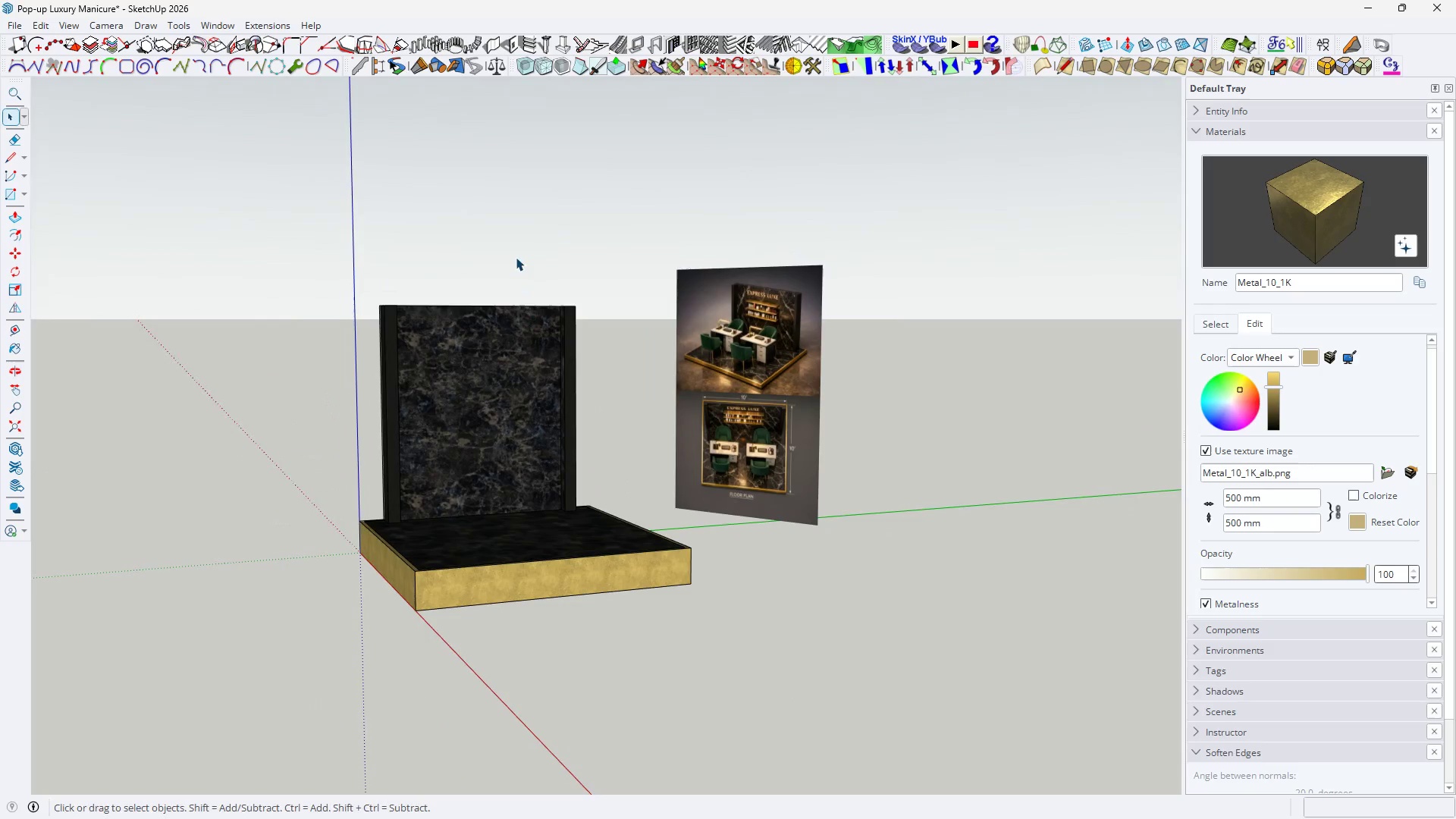 
double_click([516, 257])
 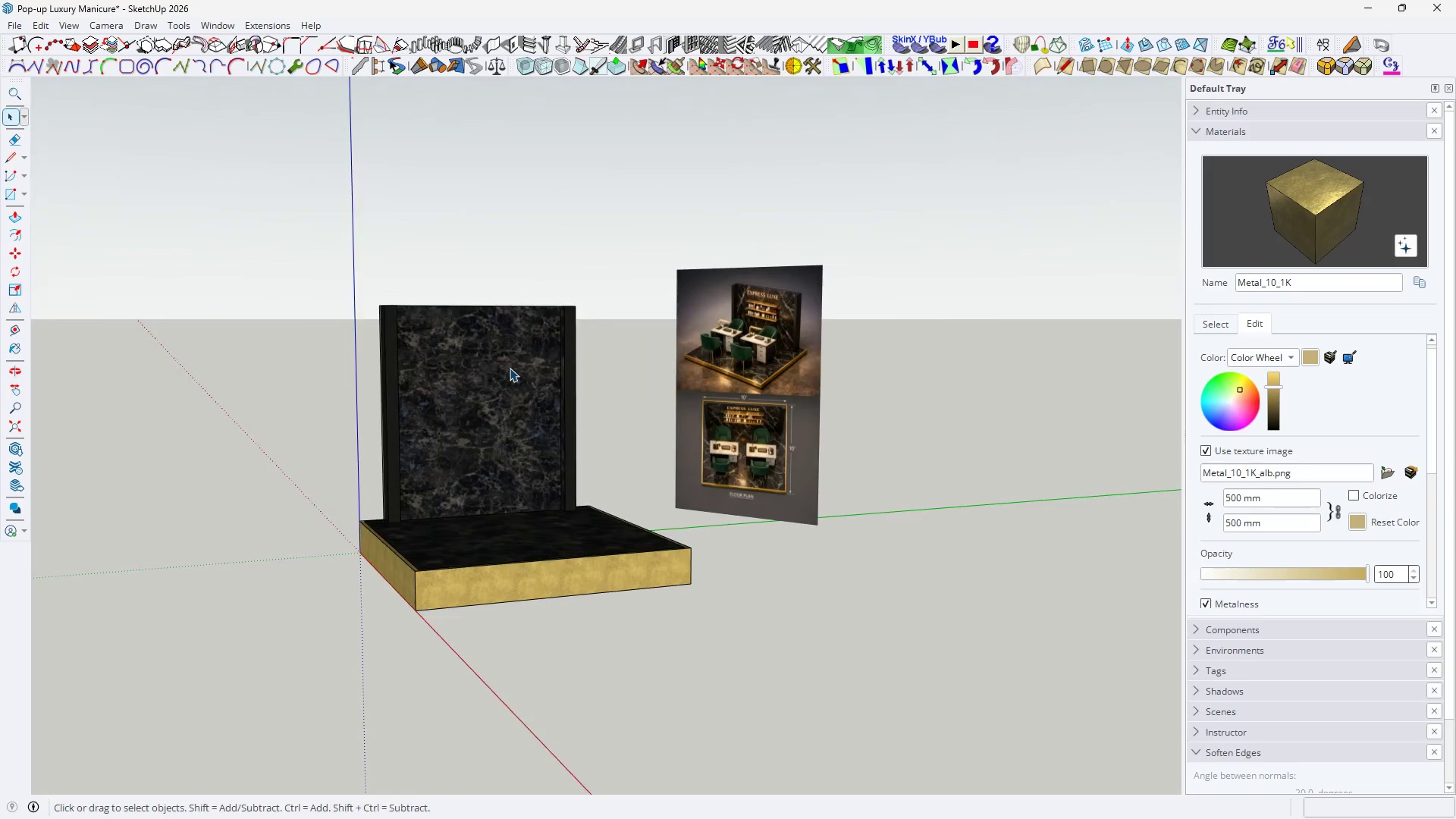 
type(hhh )
 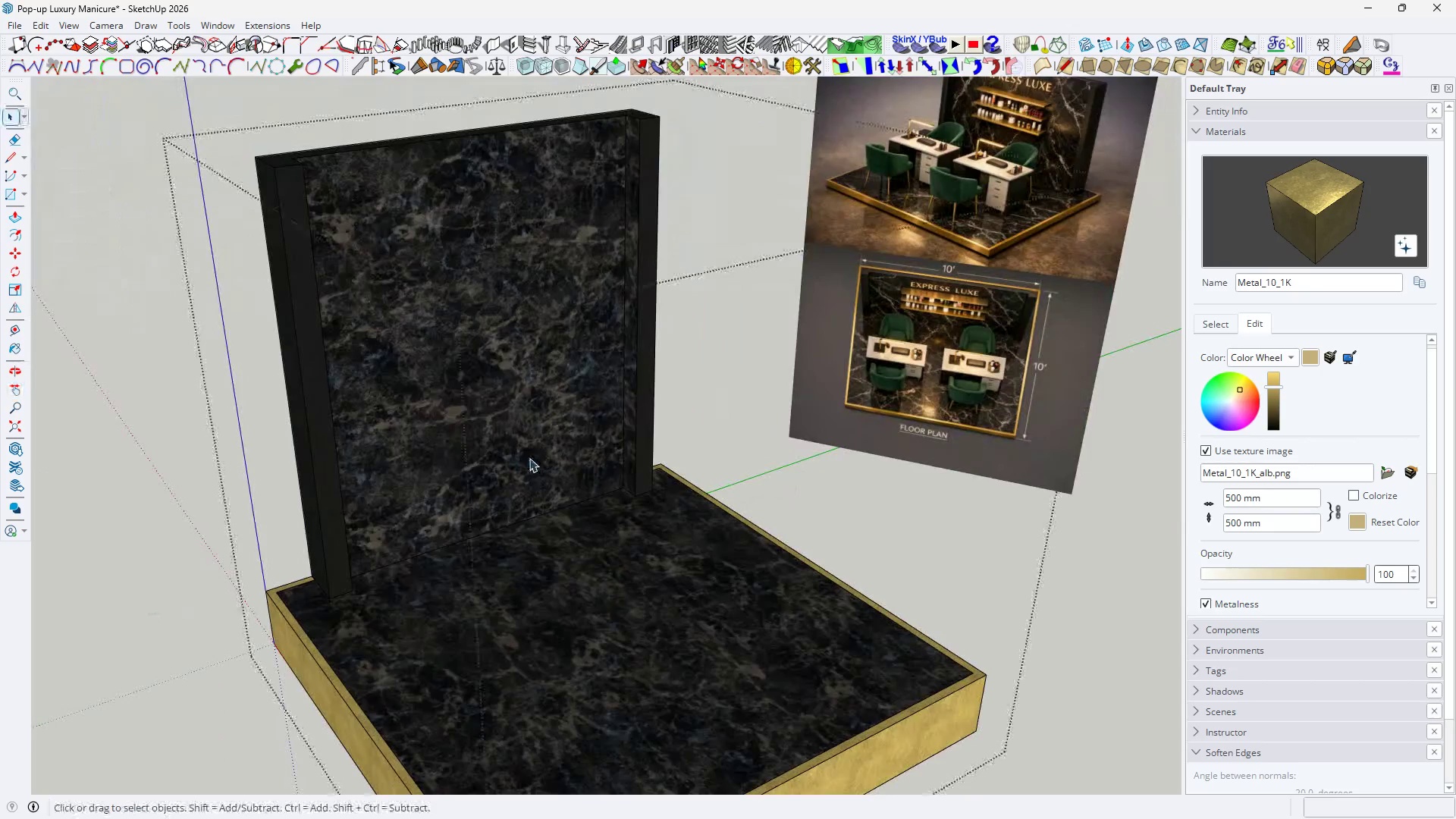 
left_click_drag(start_coordinate=[539, 581], to_coordinate=[532, 493])
 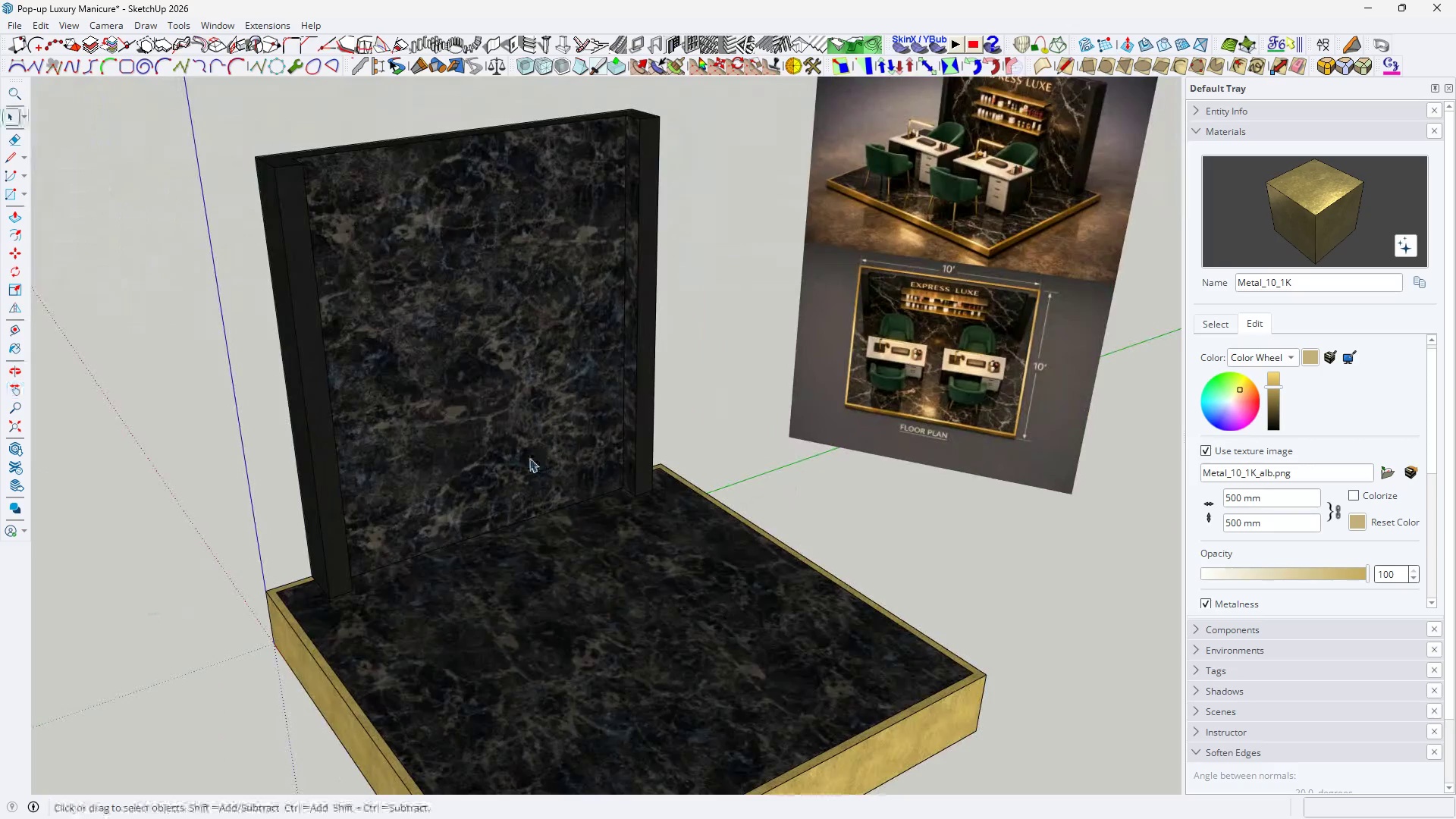 
scroll: coordinate [589, 645], scroll_direction: up, amount: 6.0
 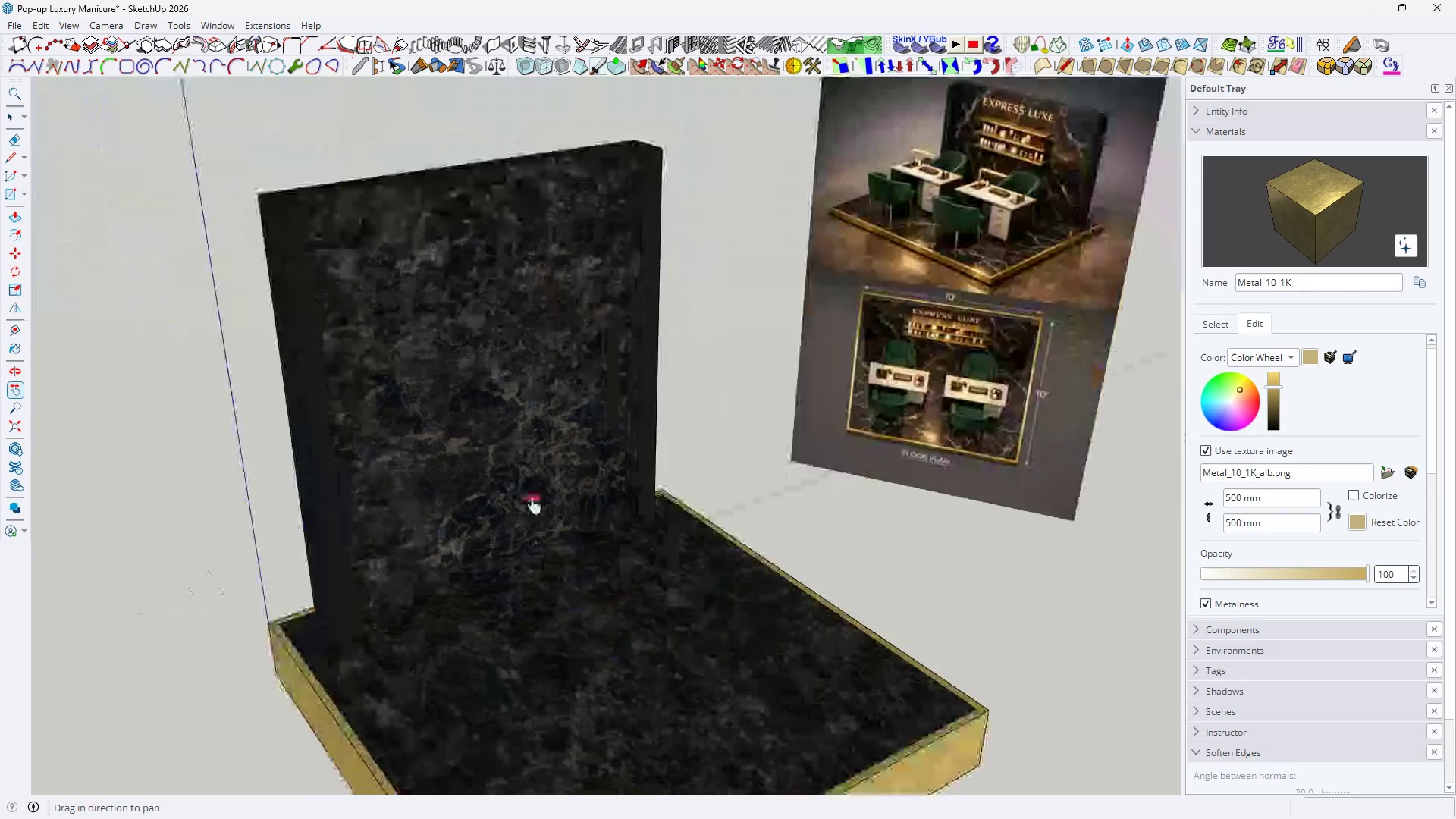 
double_click([529, 458])
 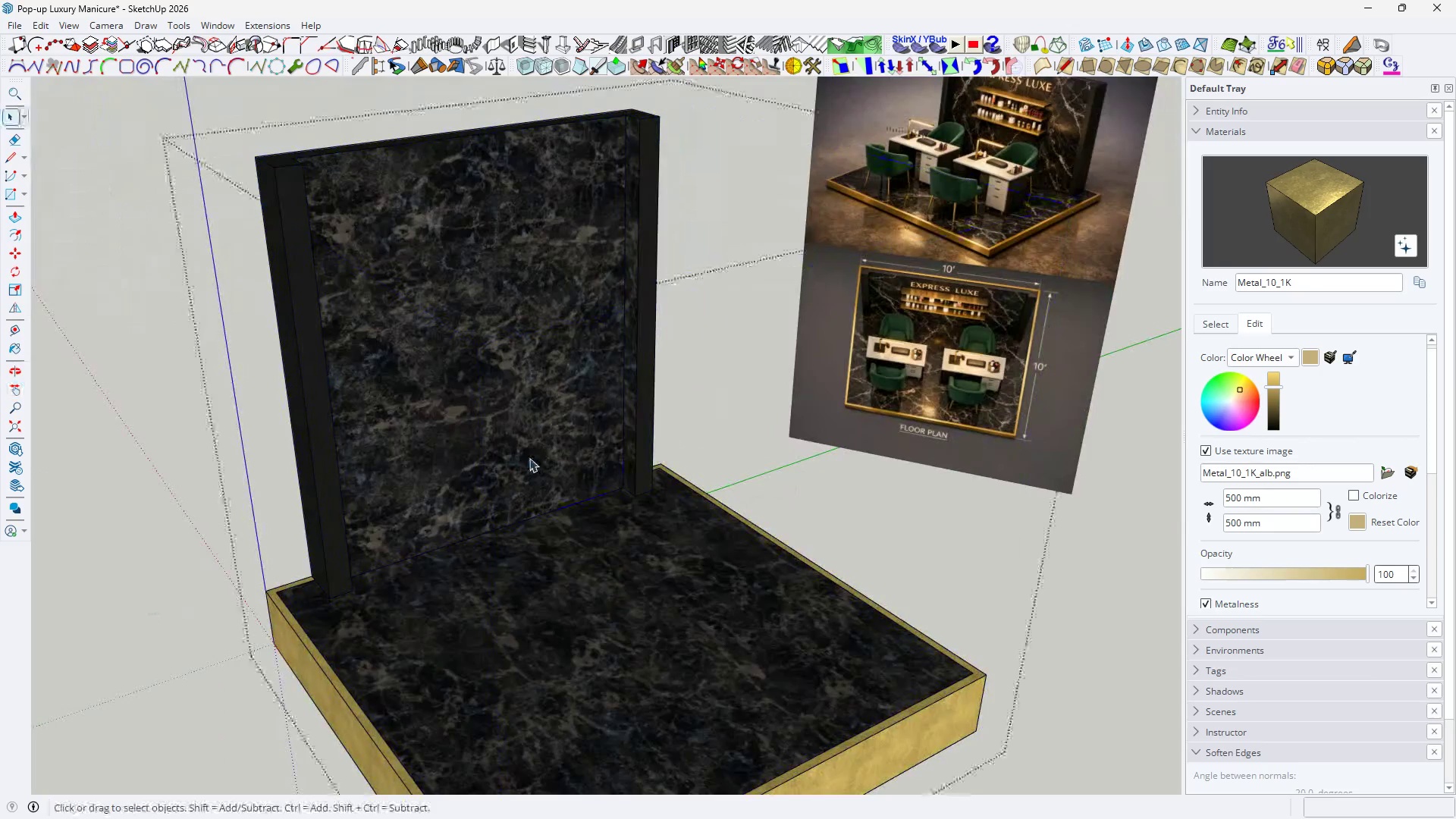 
triple_click([529, 458])
 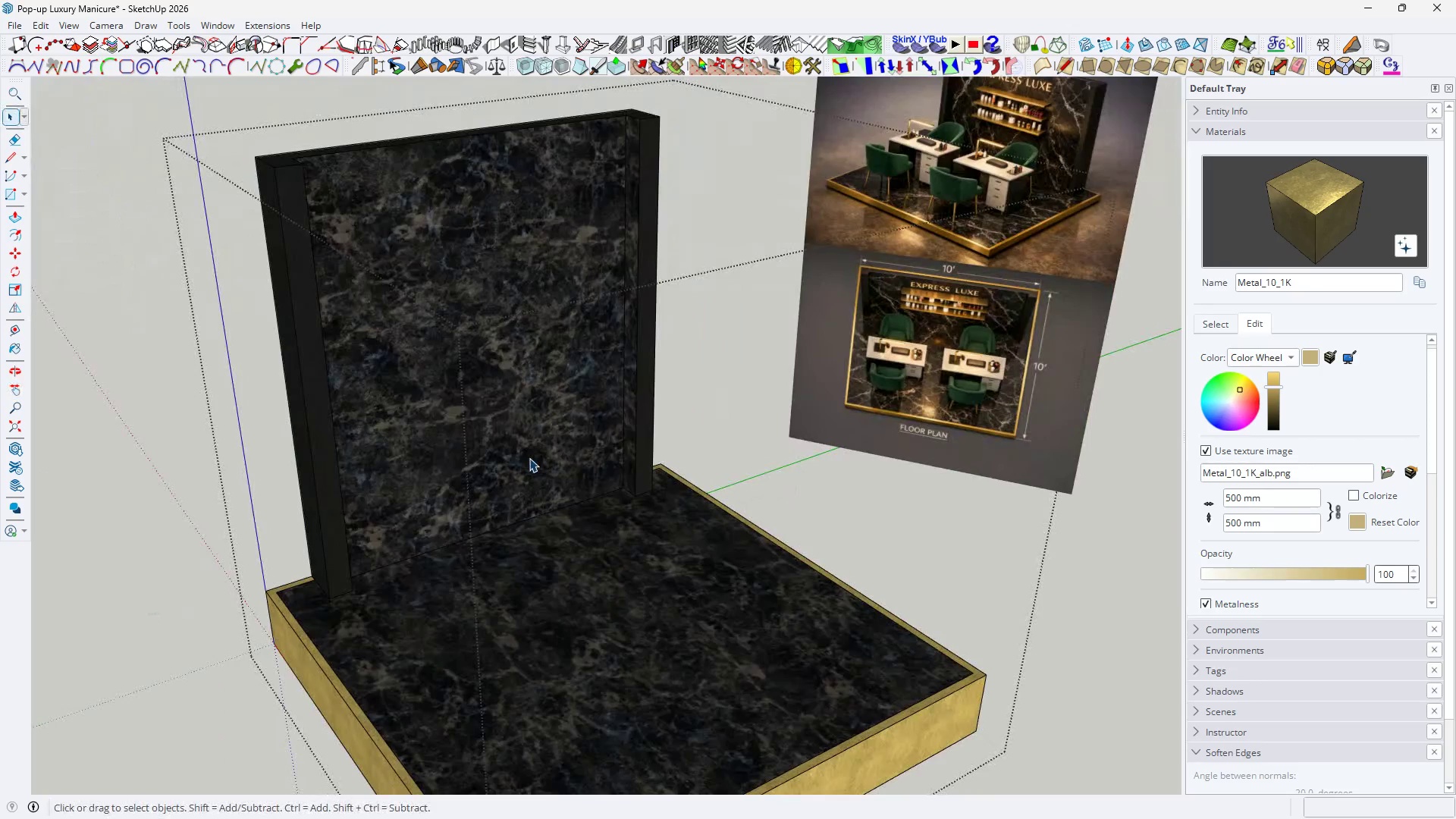 
double_click([529, 458])
 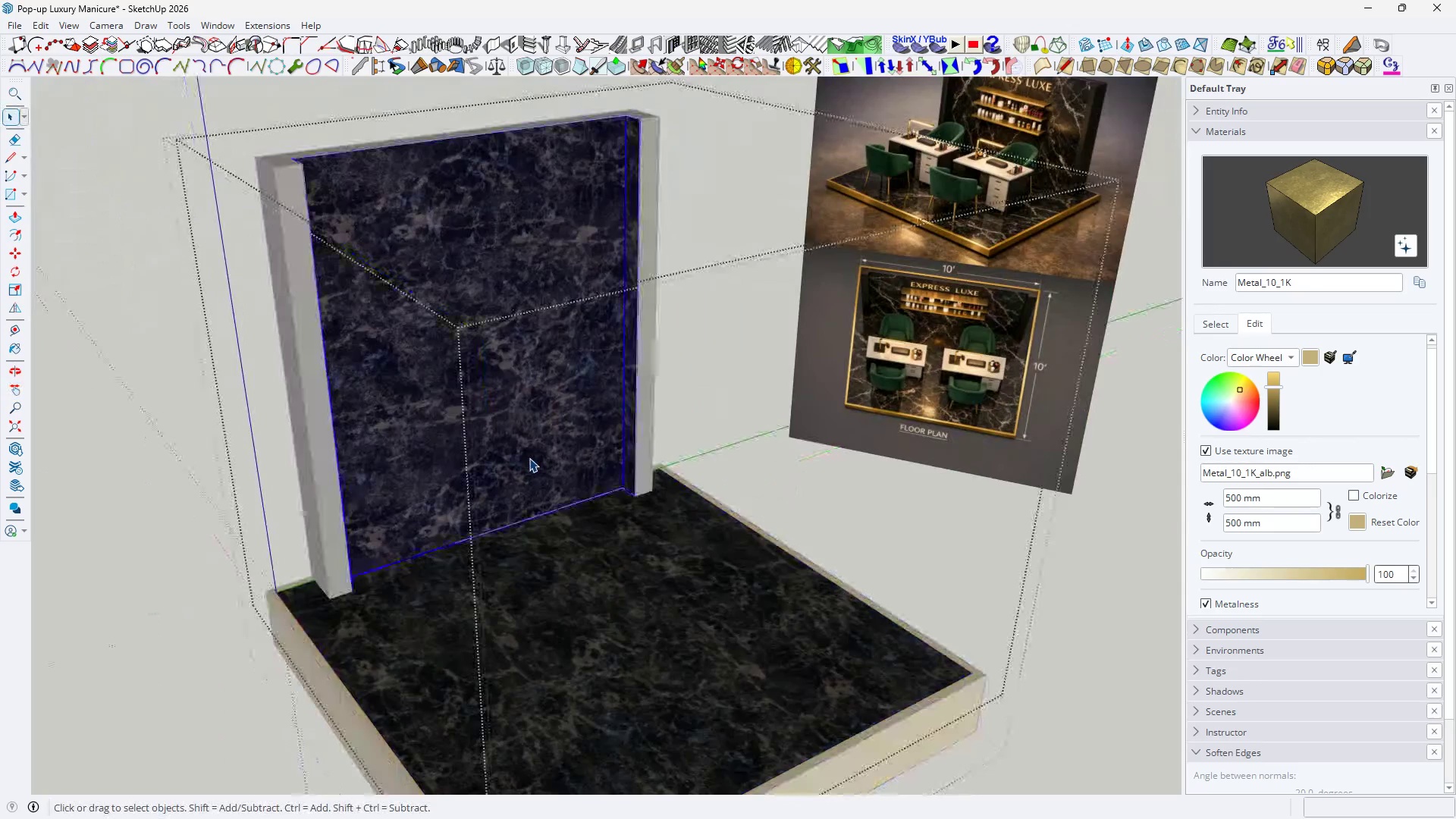 
triple_click([529, 458])
 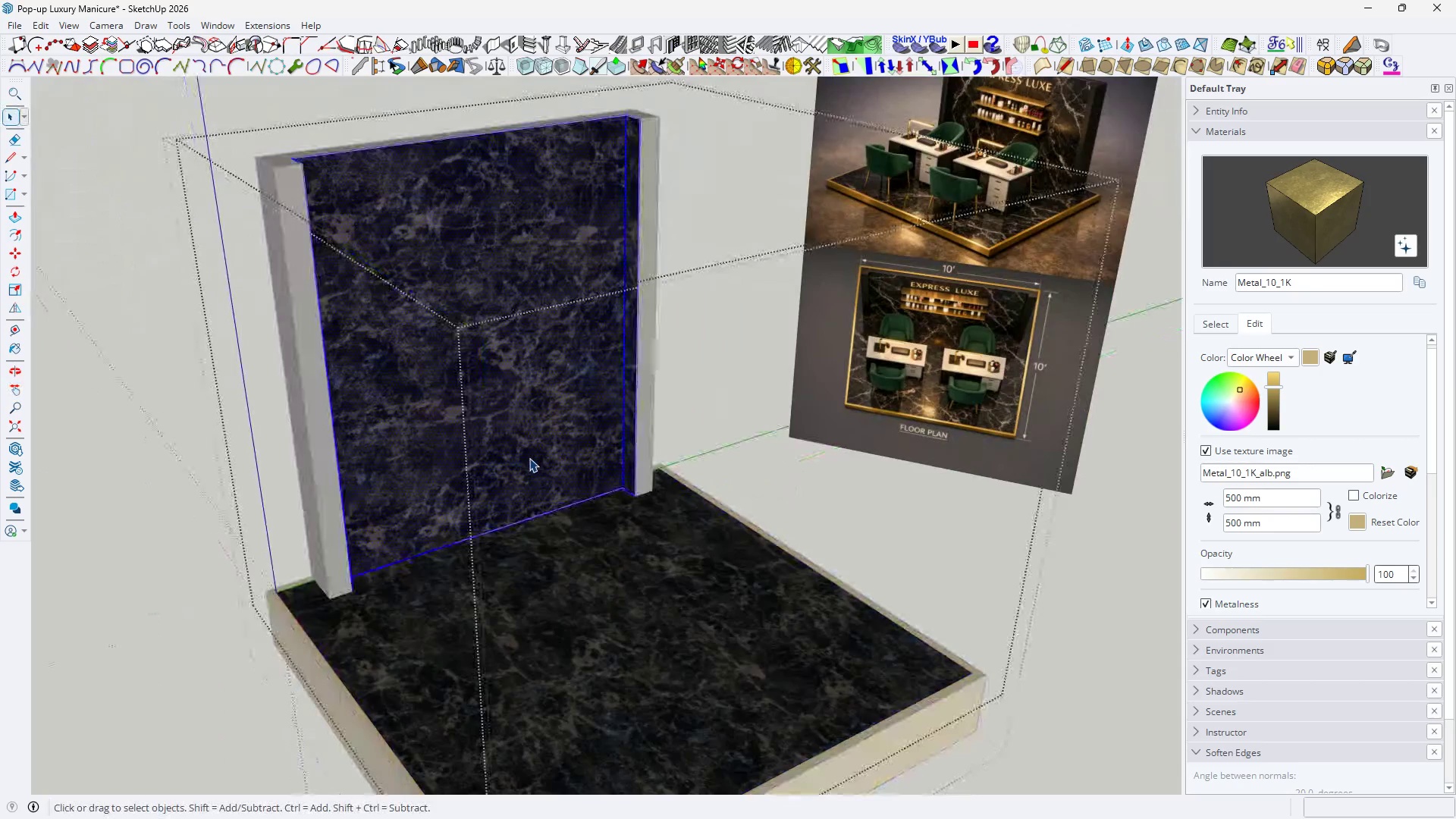 
triple_click([529, 458])
 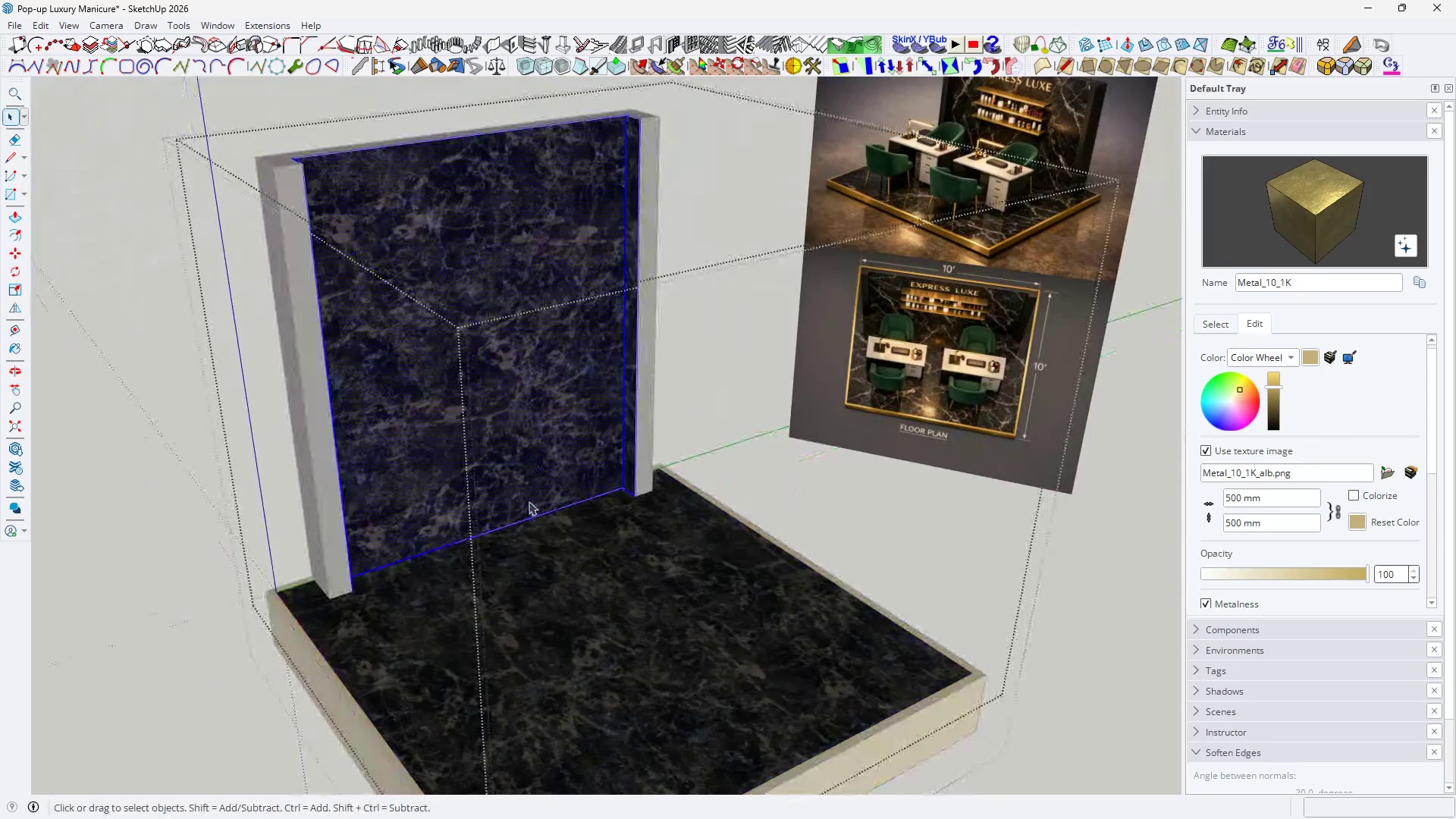 
key(Space)
 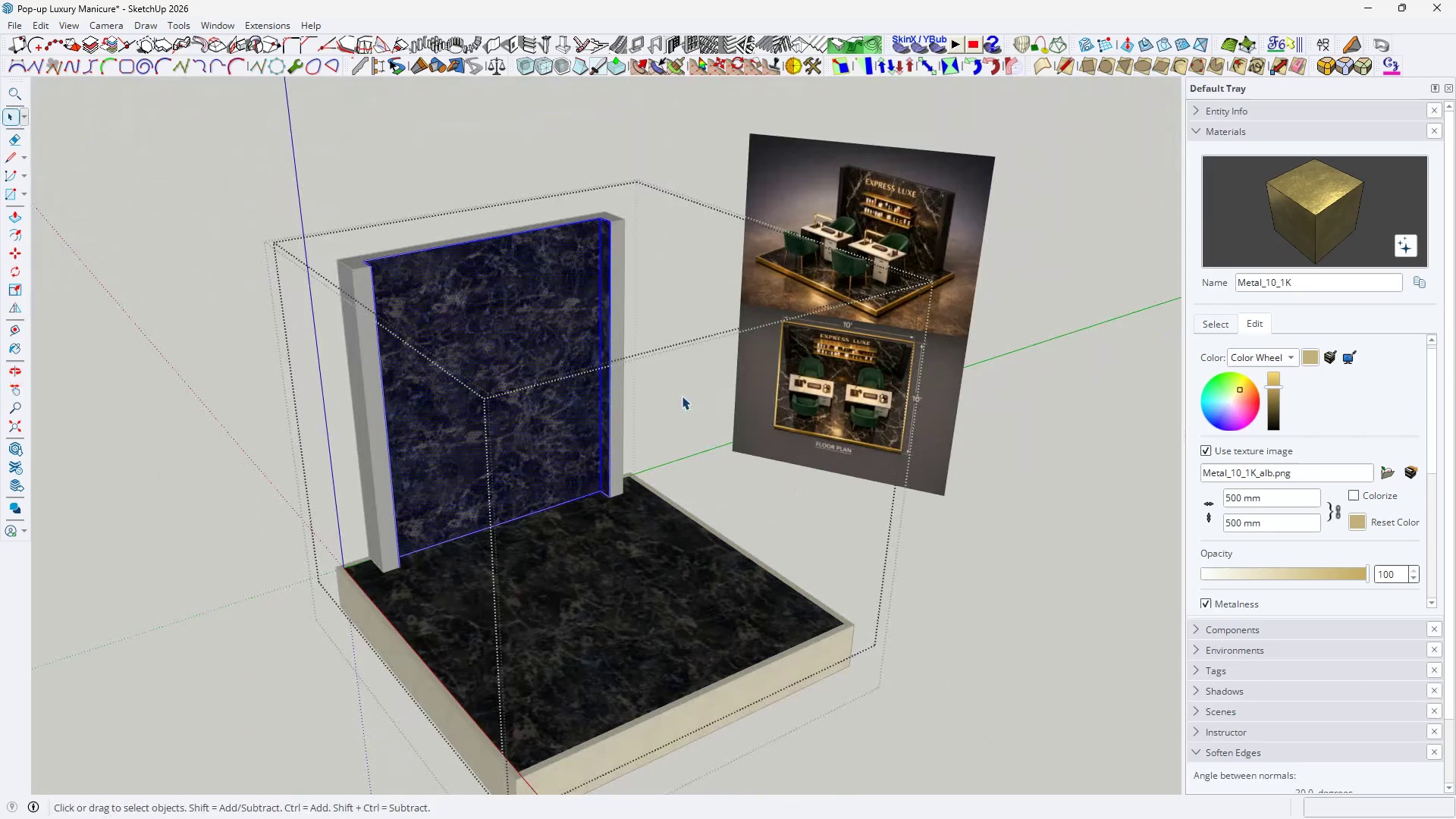 
left_click([682, 396])
 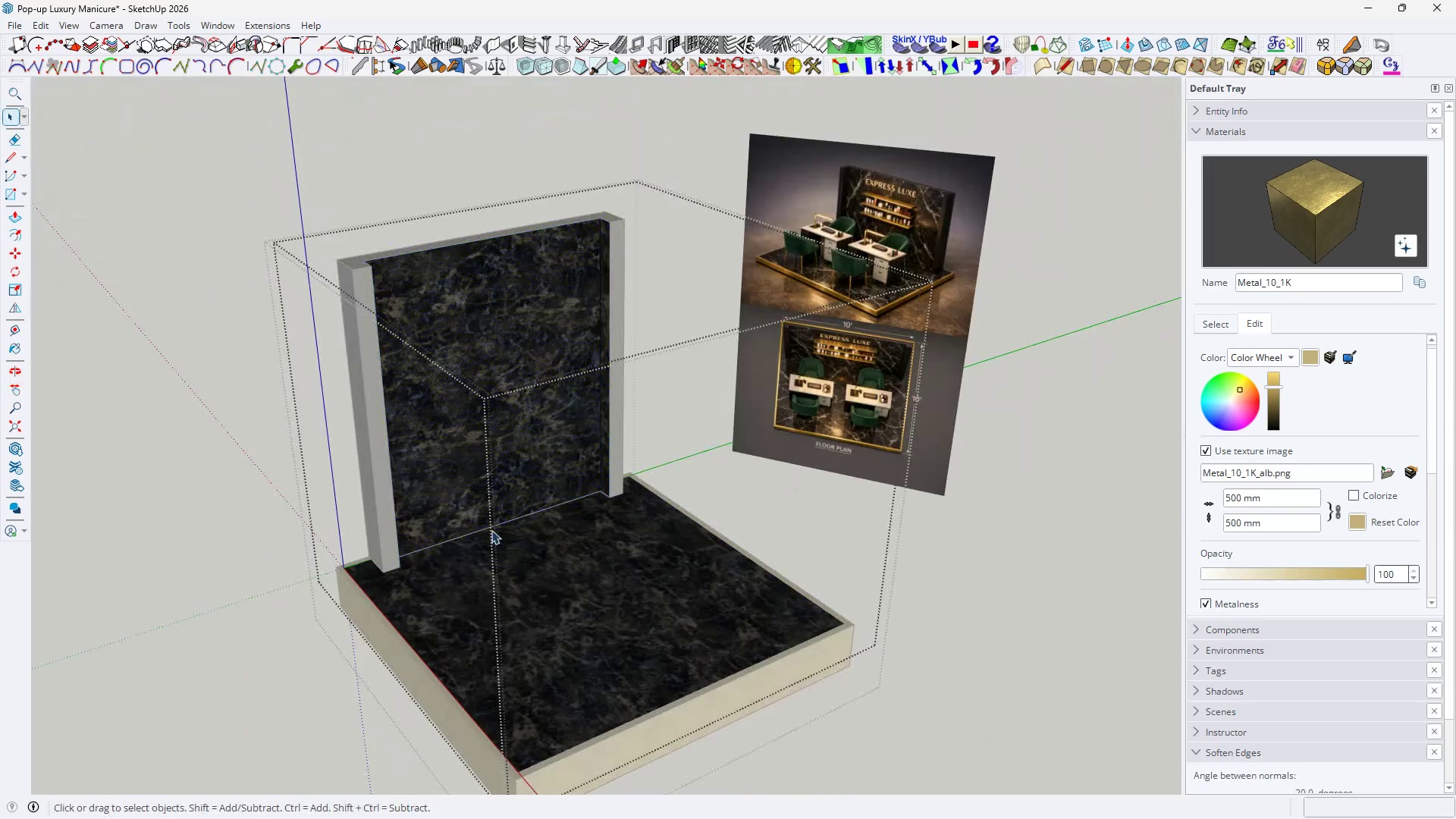 
scroll: coordinate [529, 501], scroll_direction: down, amount: 3.0
 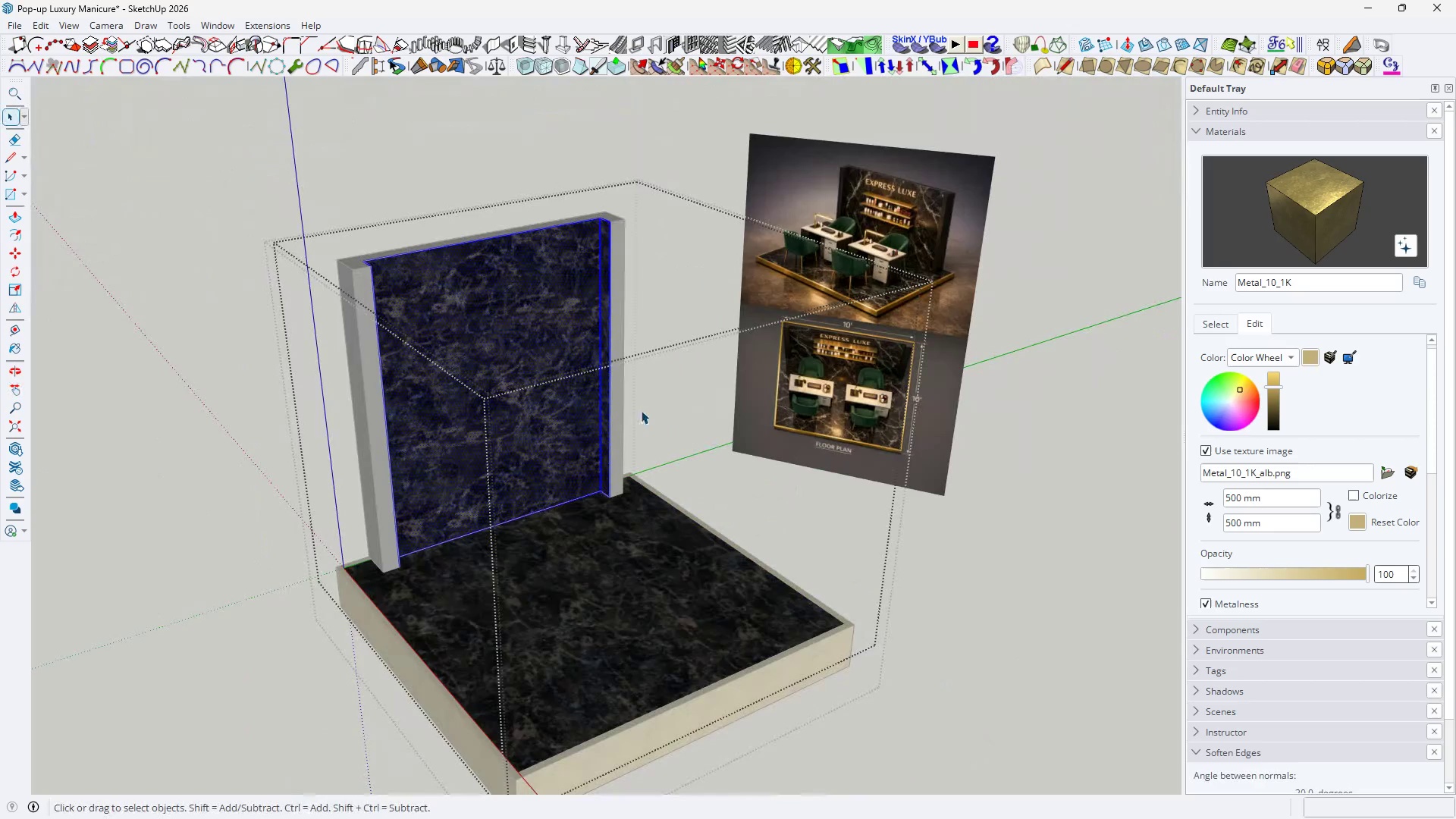 
type(ht)
 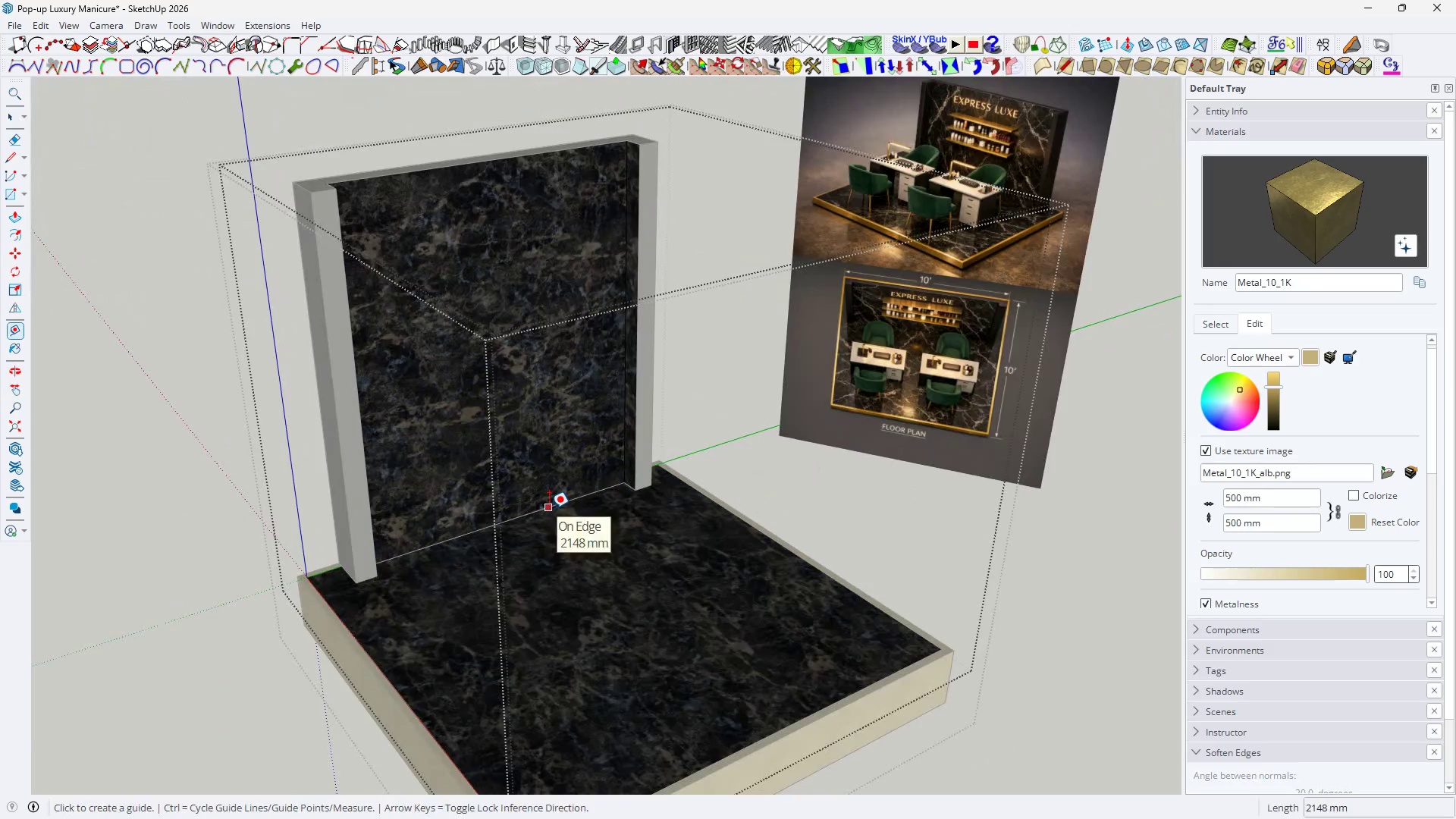 
scroll: coordinate [491, 530], scroll_direction: up, amount: 2.0
 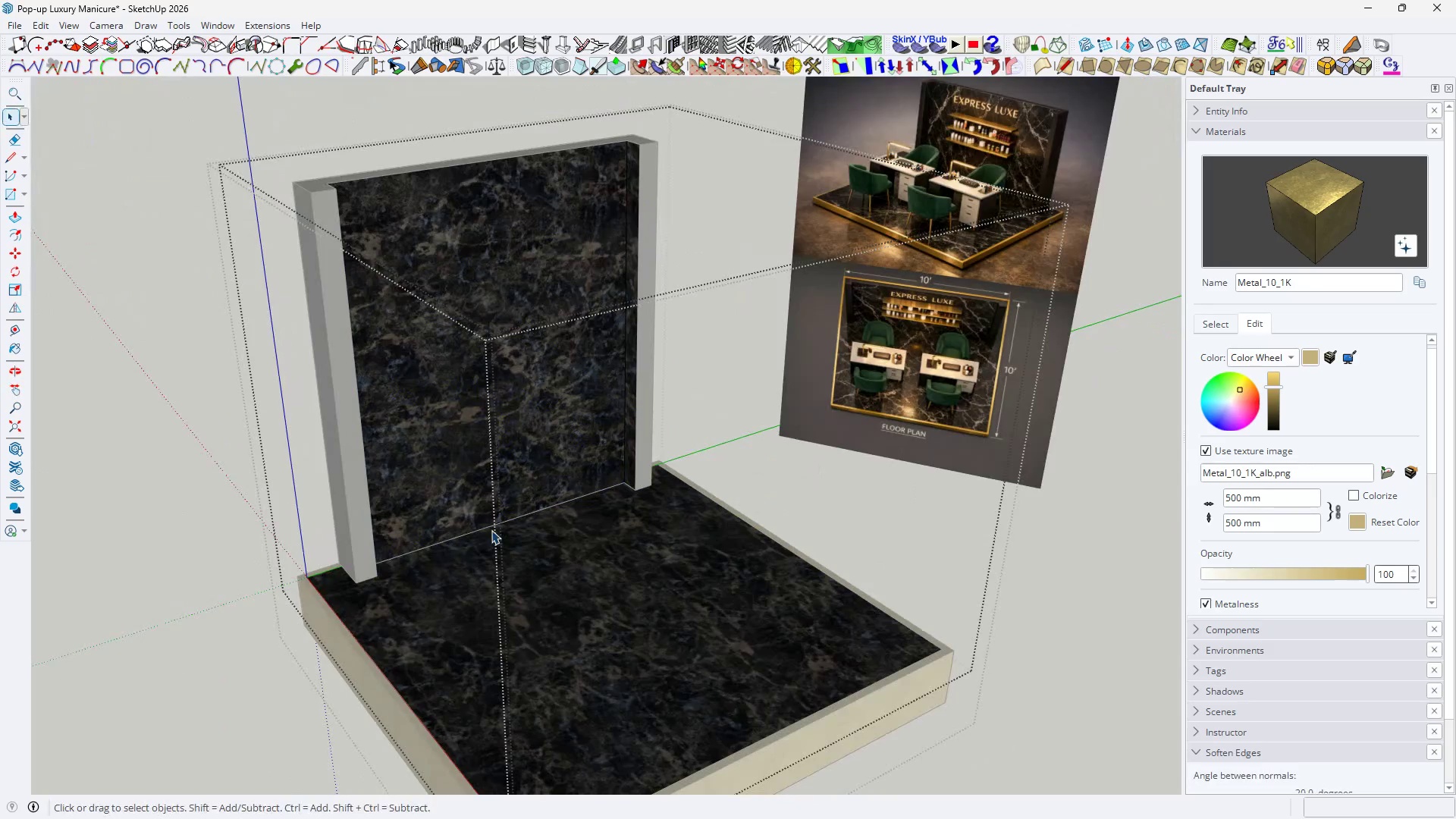 
left_click([549, 509])
 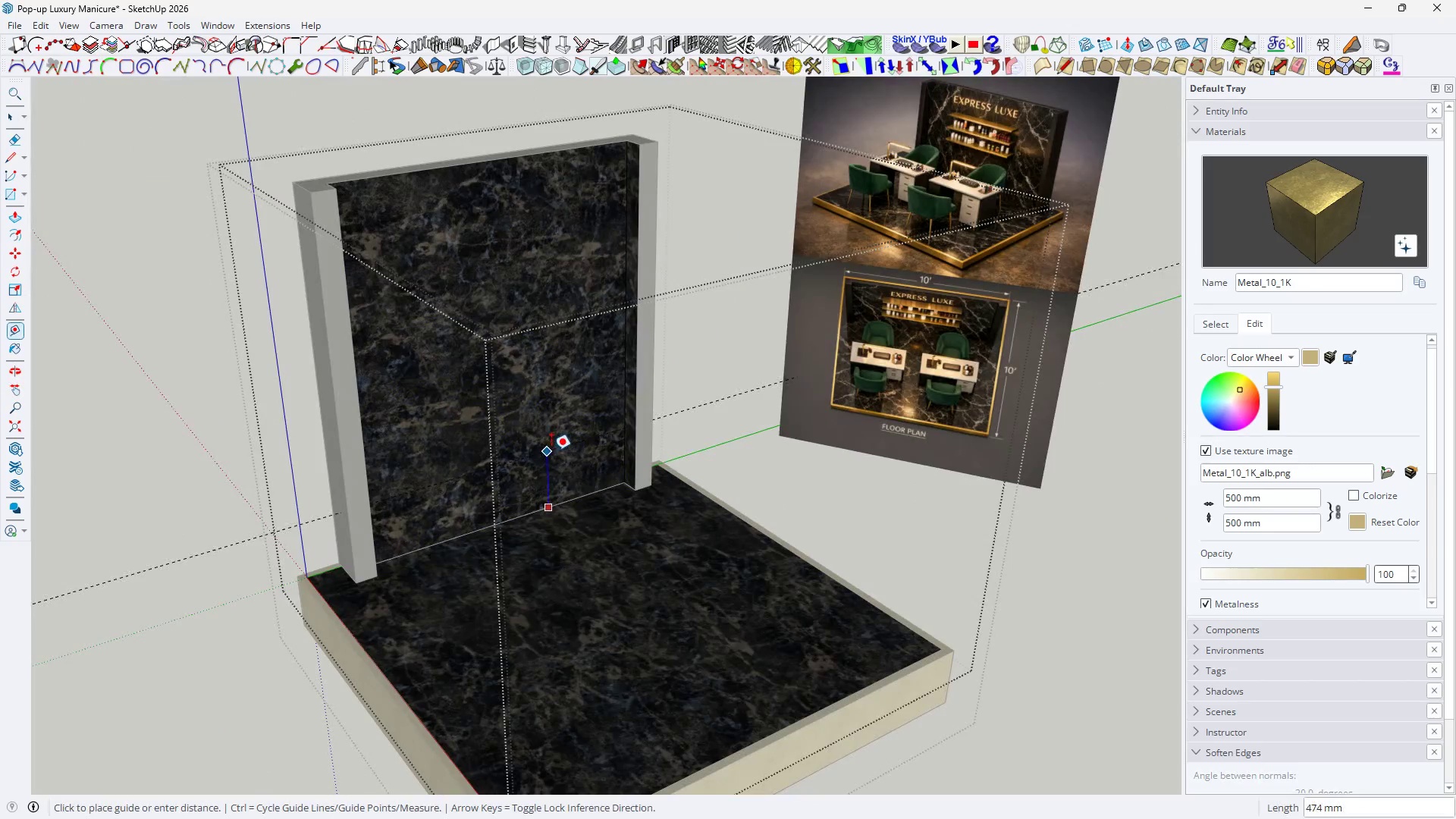 
key(Space)
 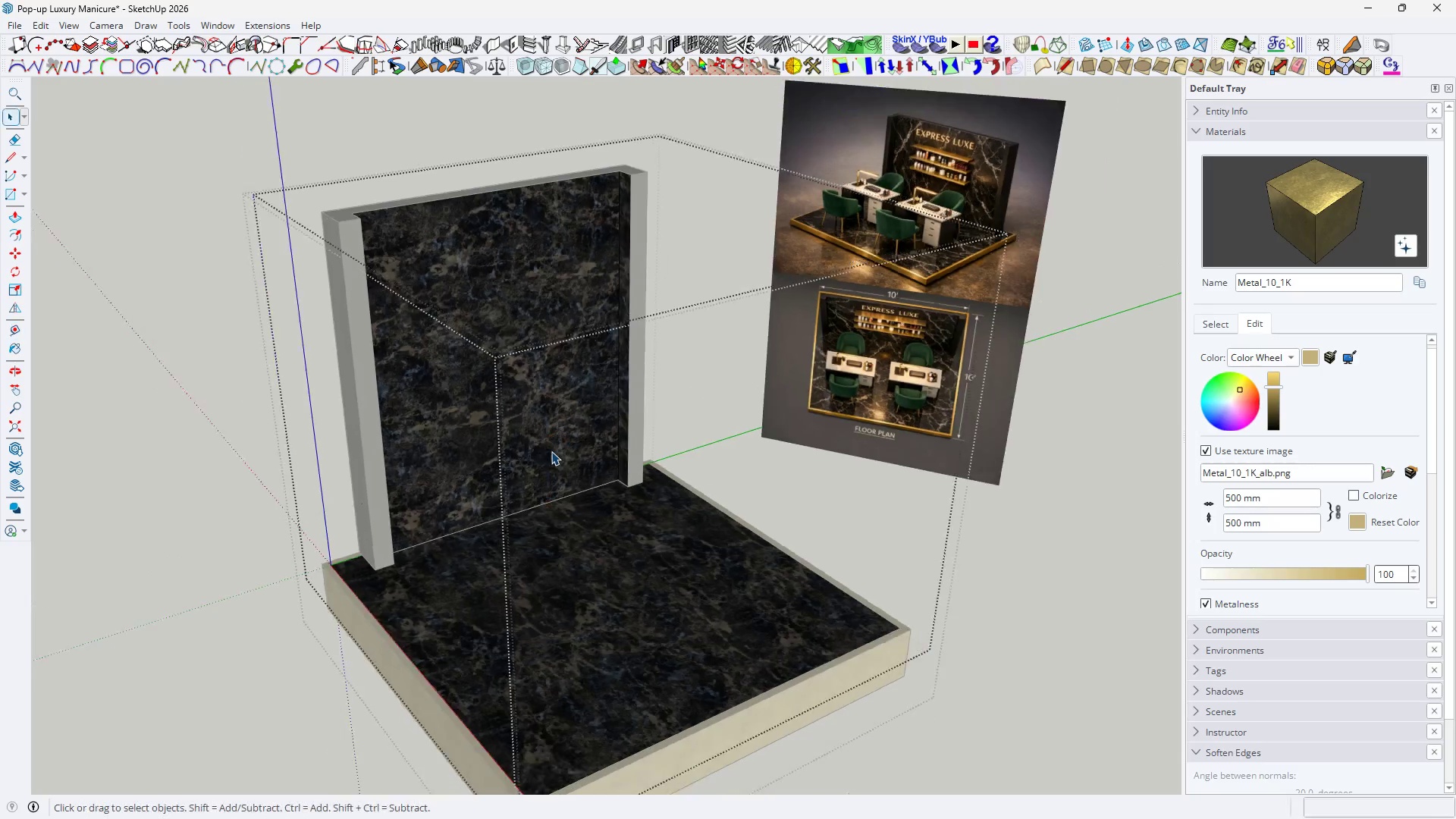 
key(Escape)
 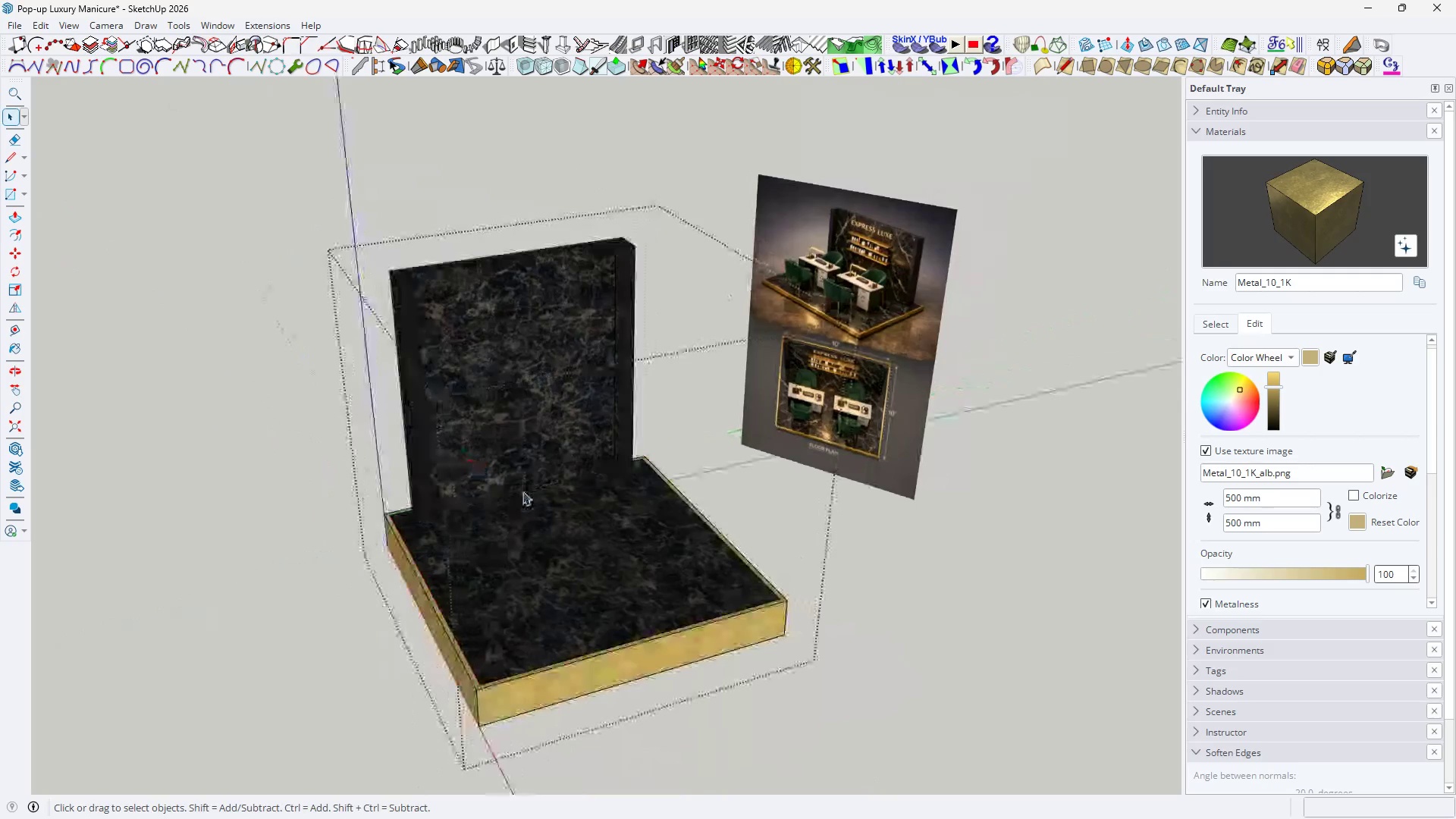 
scroll: coordinate [551, 451], scroll_direction: down, amount: 4.0
 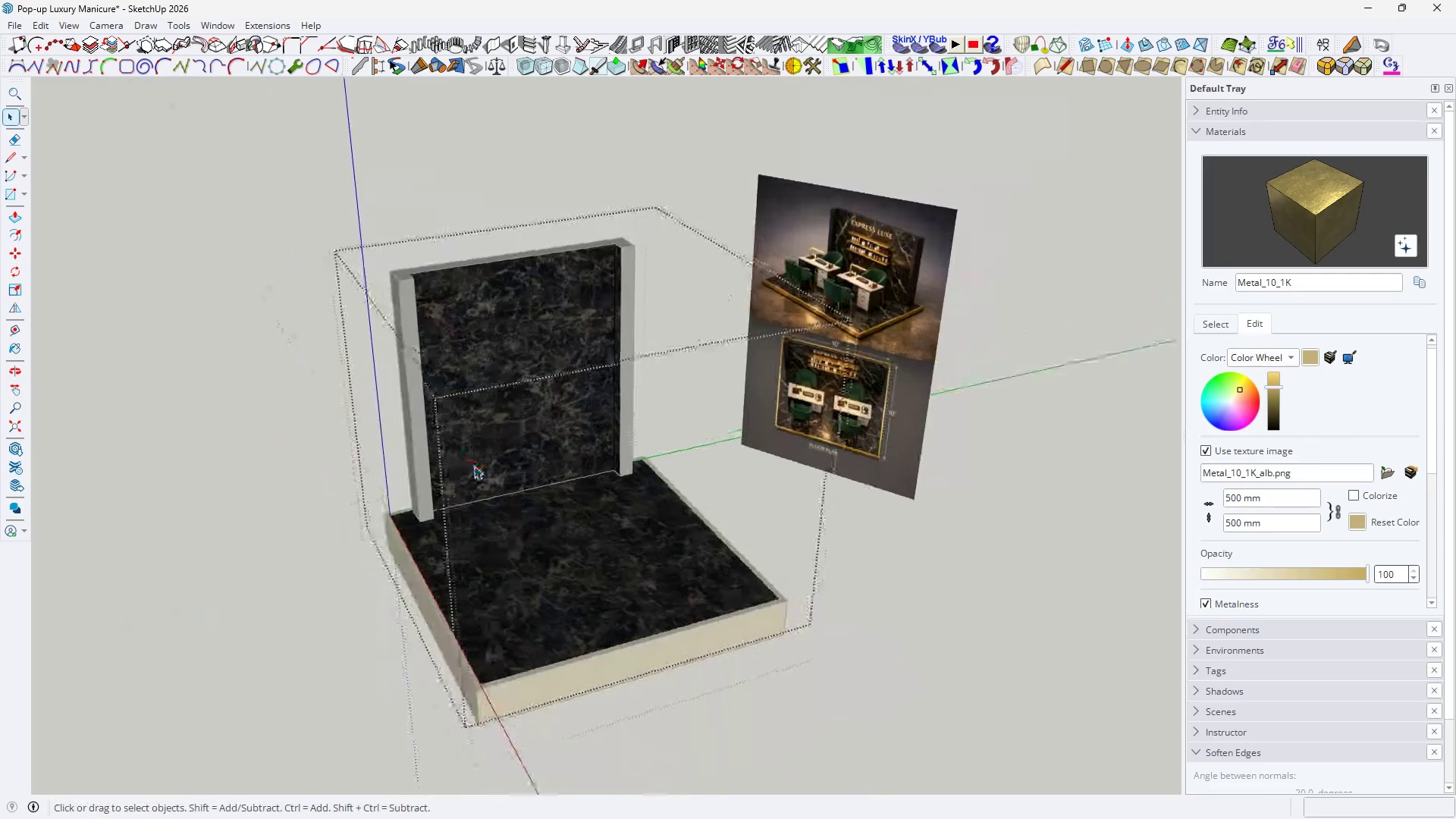 
key(Escape)
 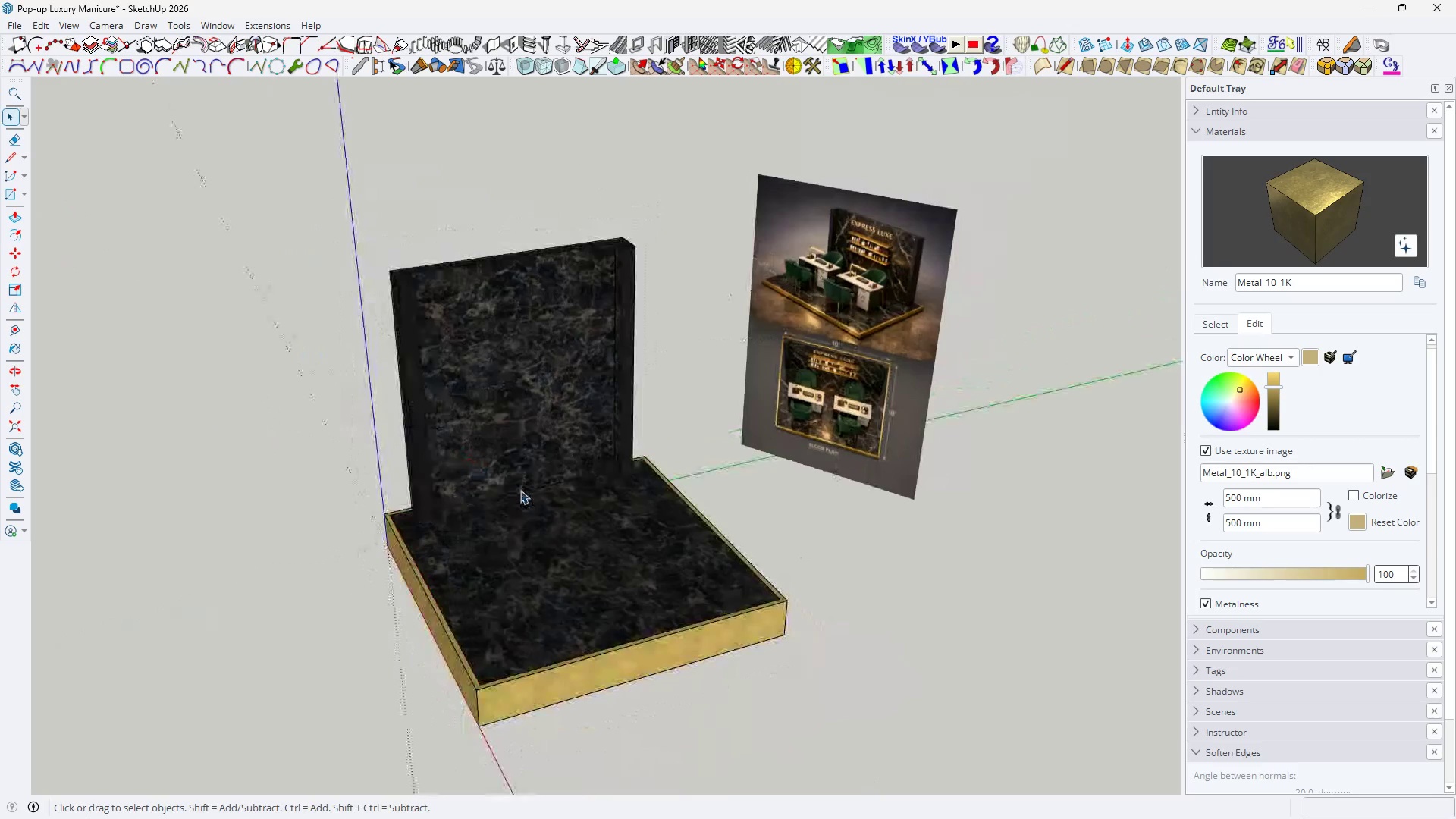 
key(Escape)
 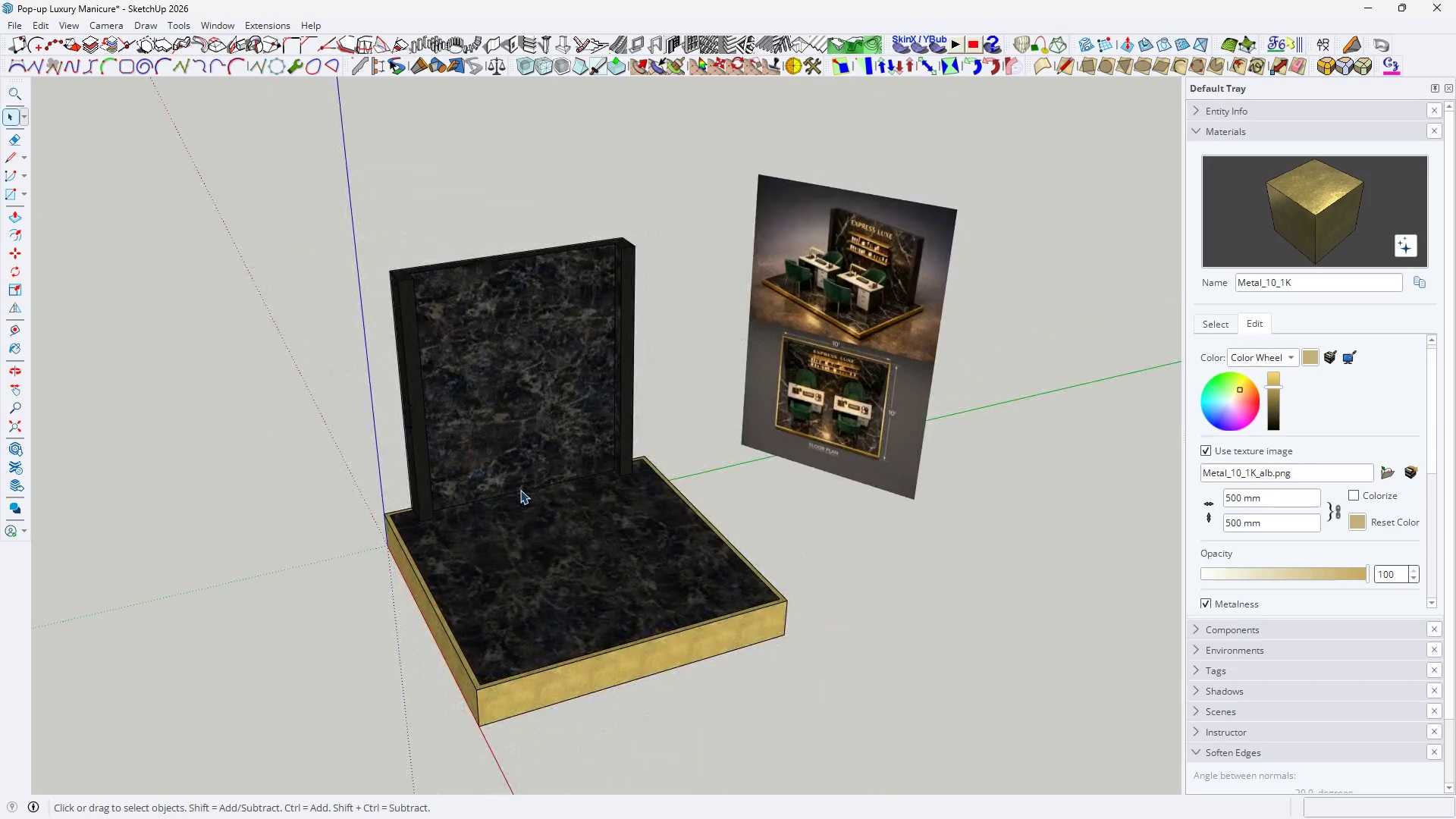 
key(Space)
 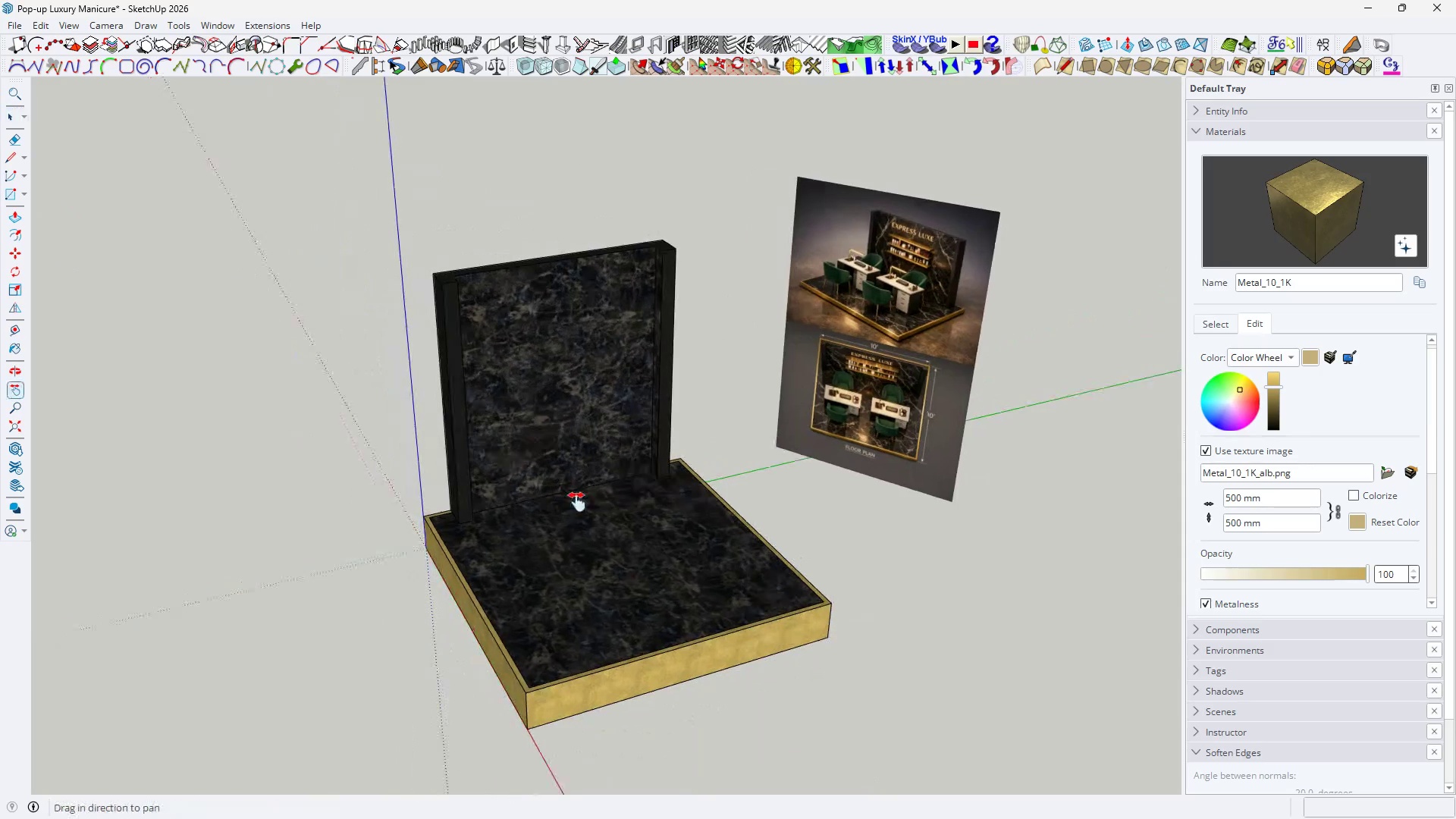 
key(H)
 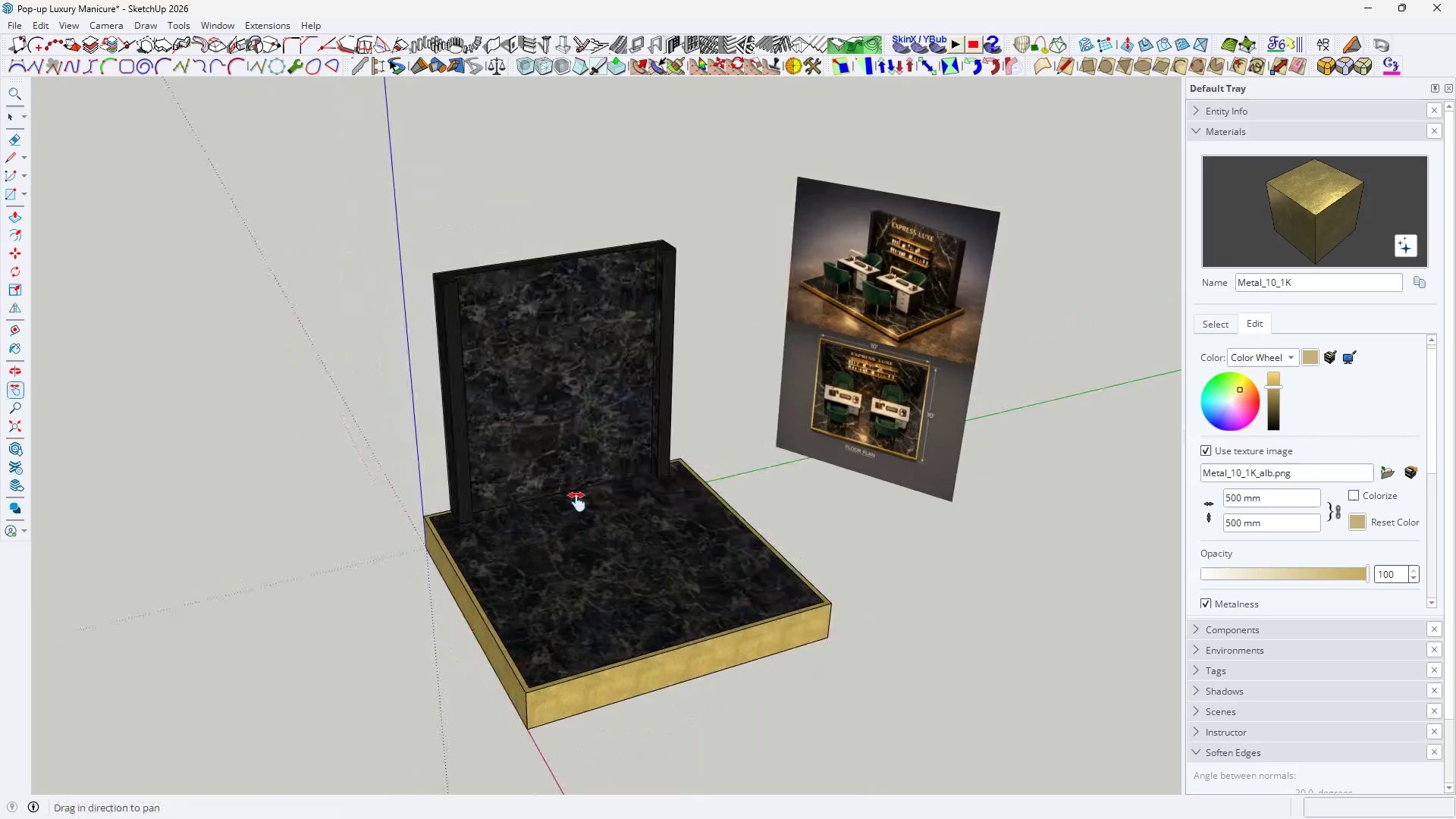 
left_click_drag(start_coordinate=[524, 489], to_coordinate=[582, 510])
 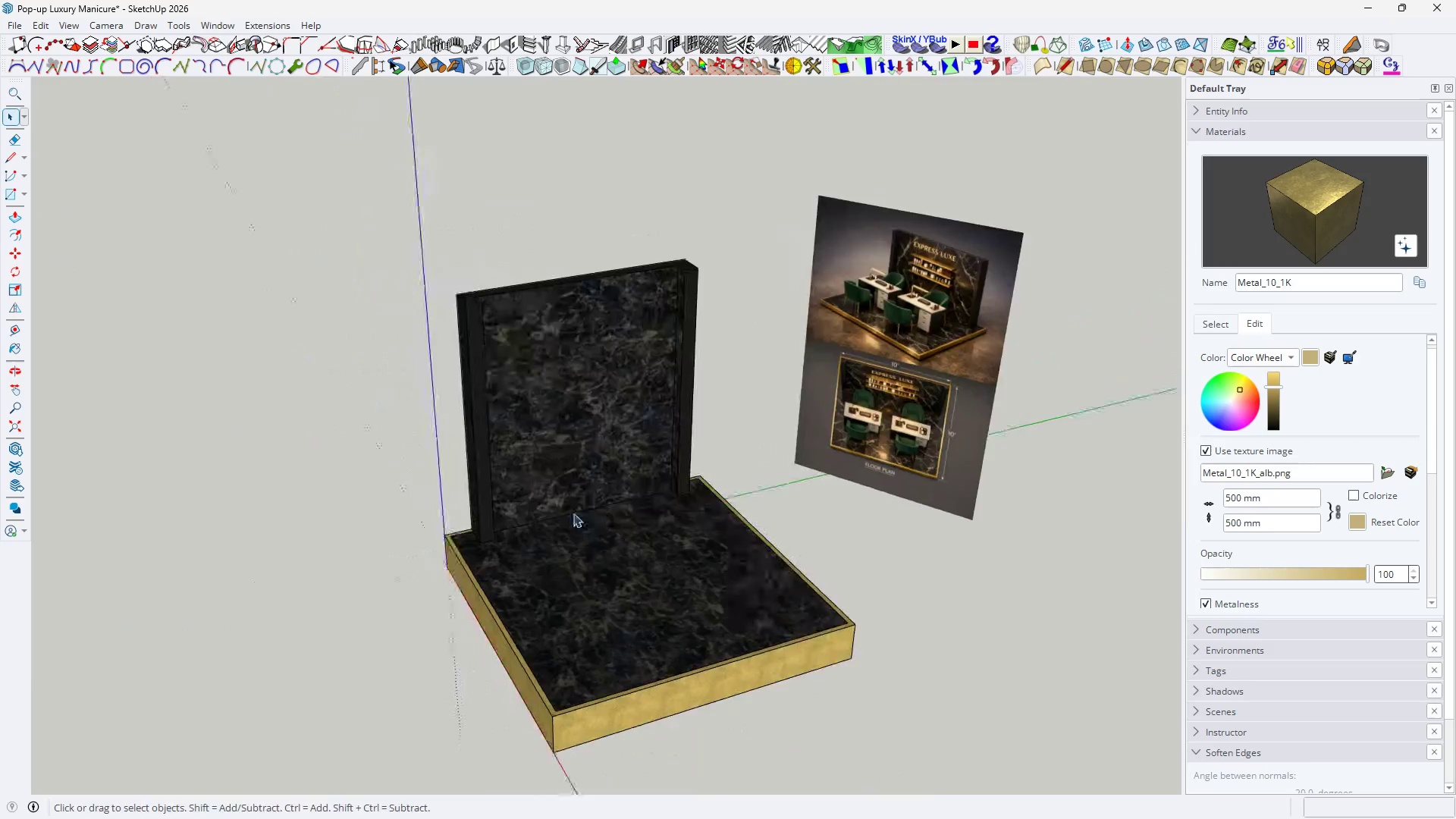 
key(Space)
 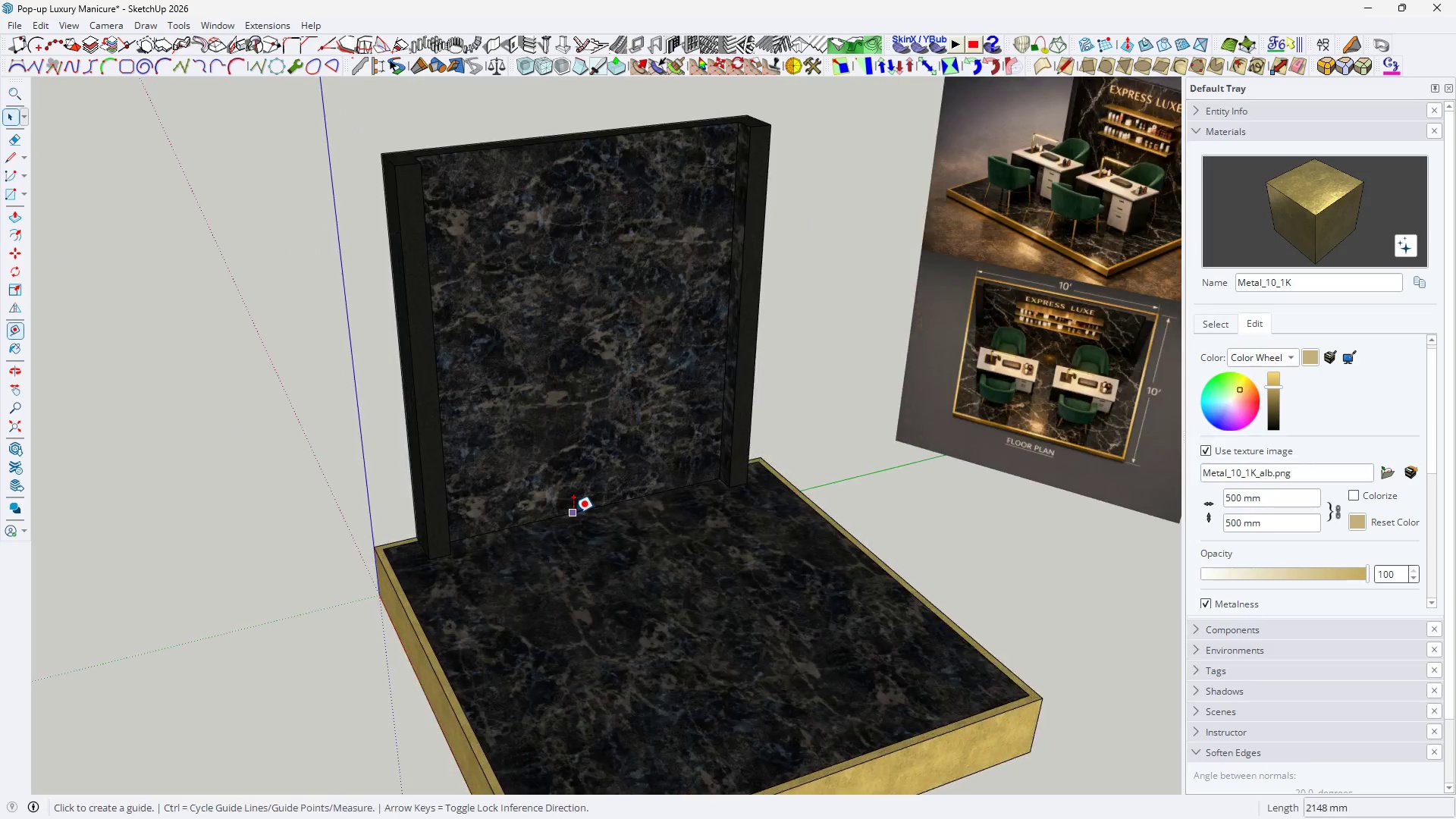 
key(T)
 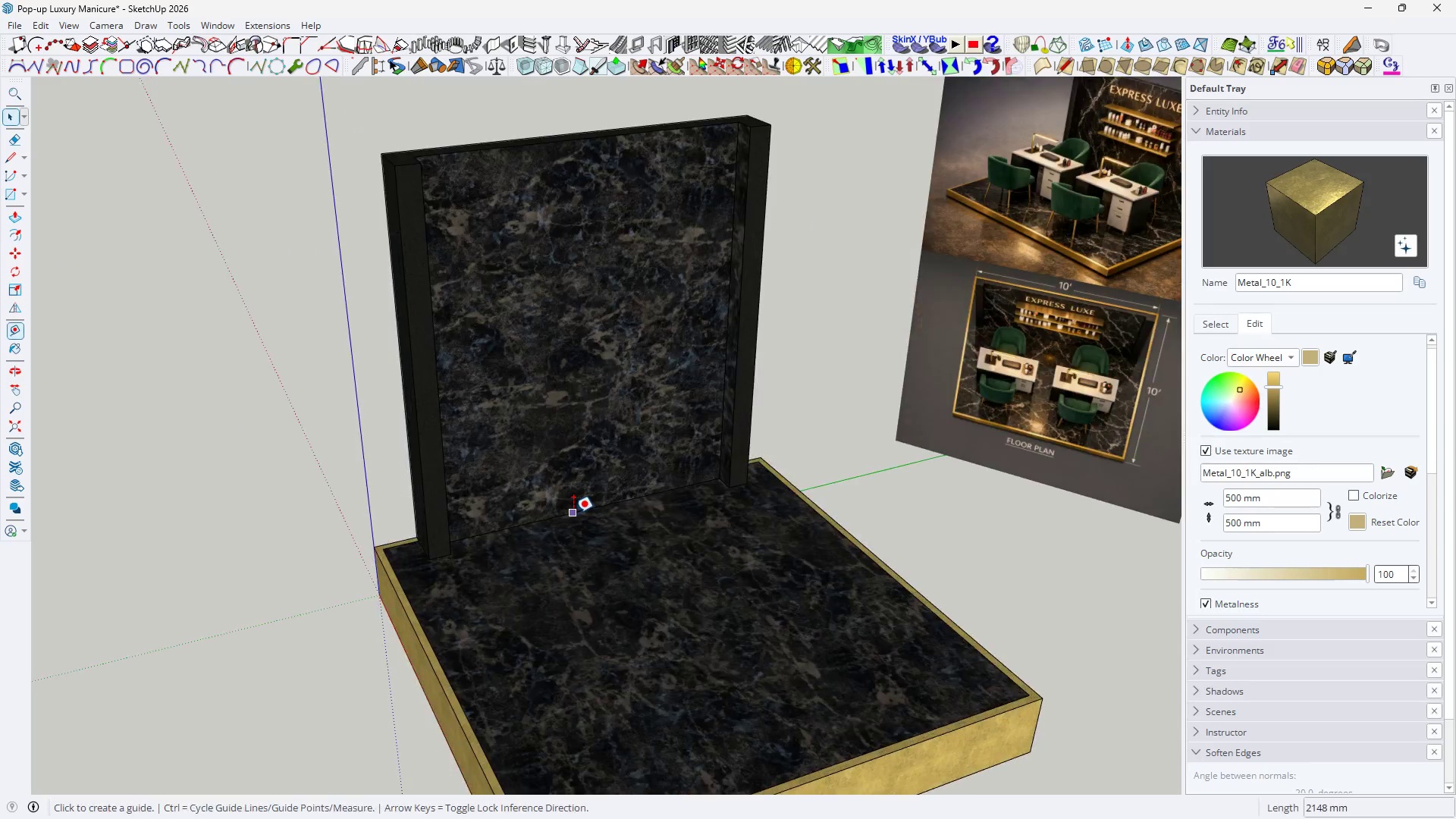 
scroll: coordinate [573, 513], scroll_direction: up, amount: 4.0
 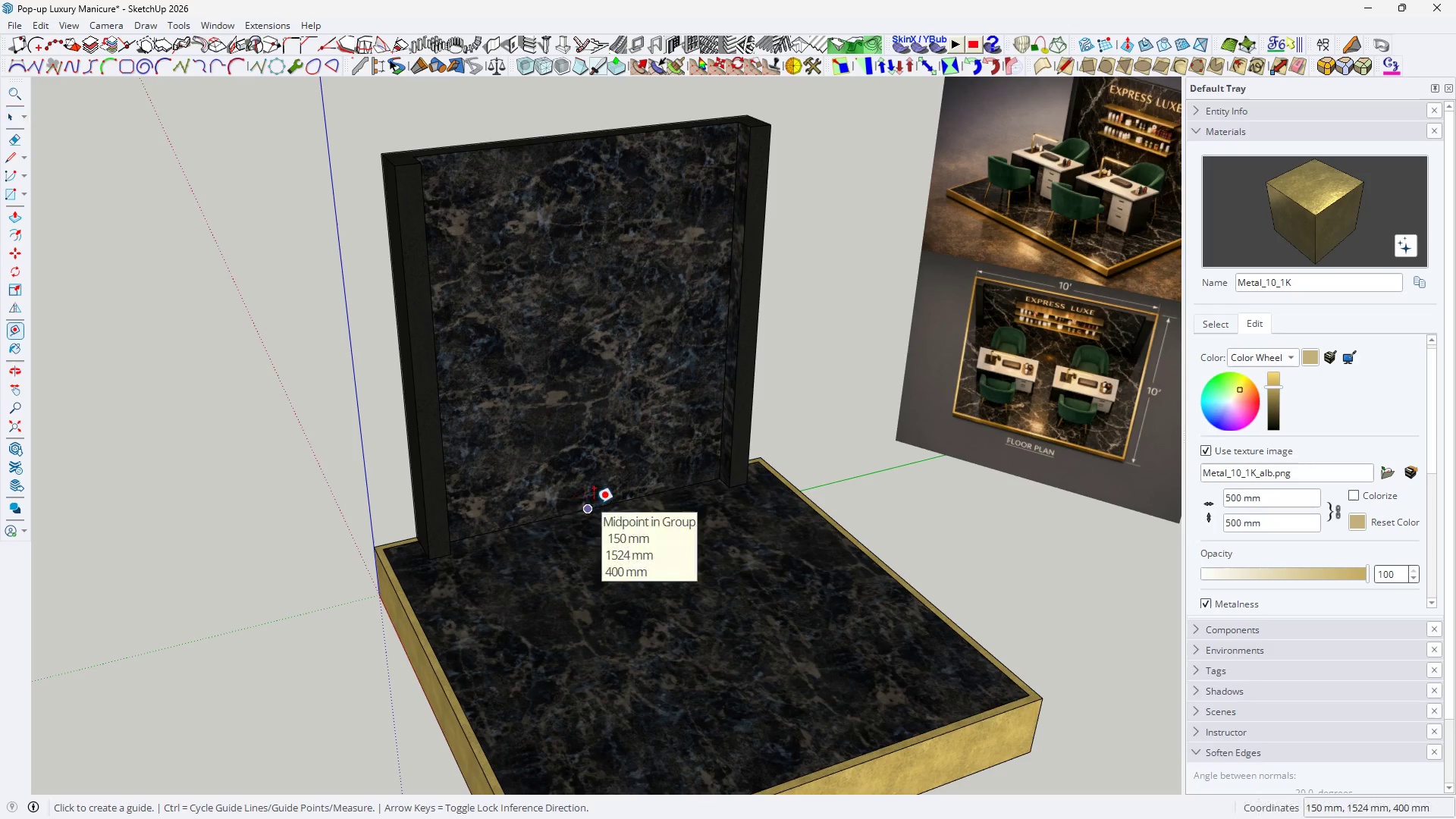 
left_click([594, 504])
 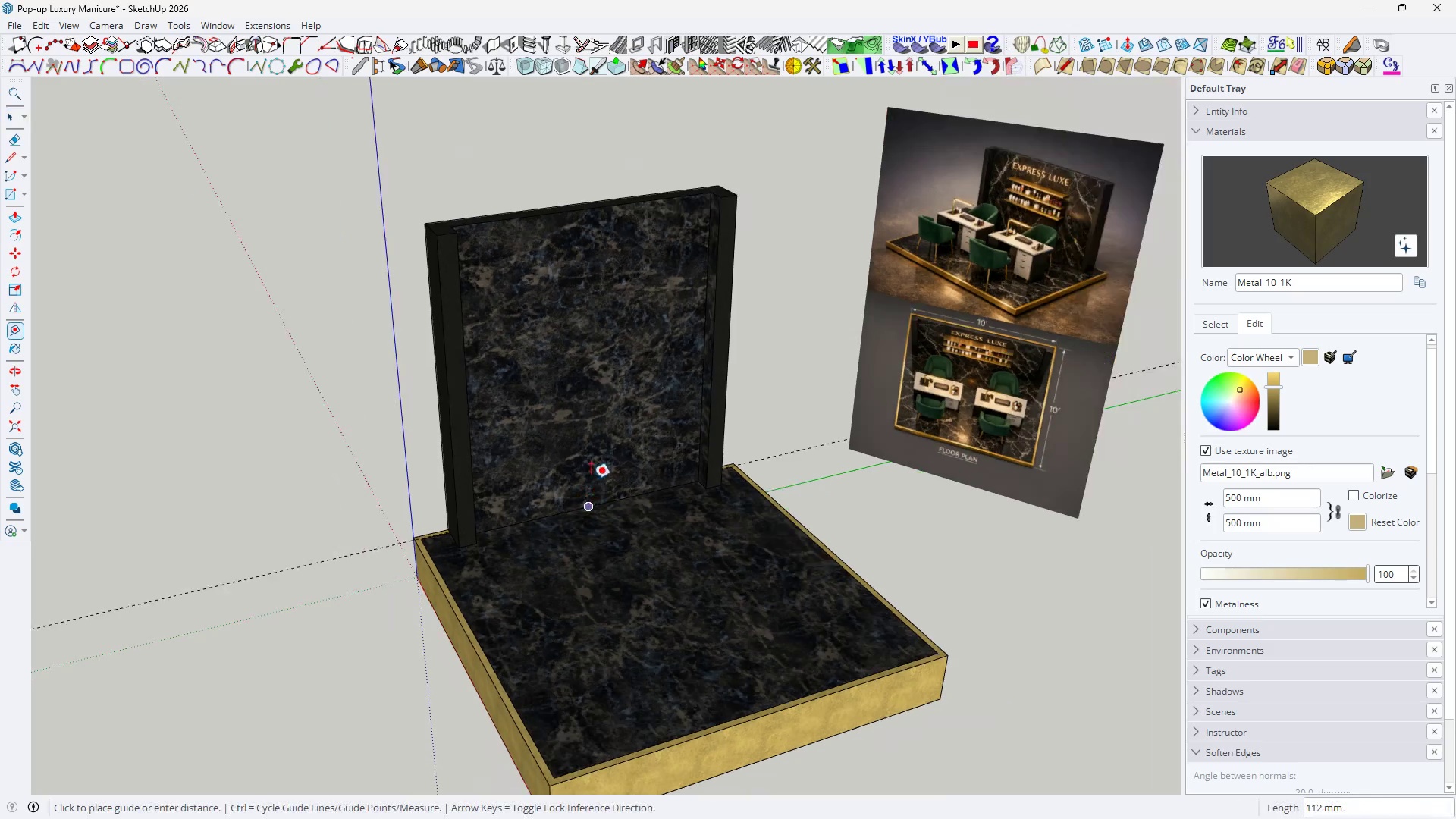 
scroll: coordinate [592, 494], scroll_direction: down, amount: 2.0
 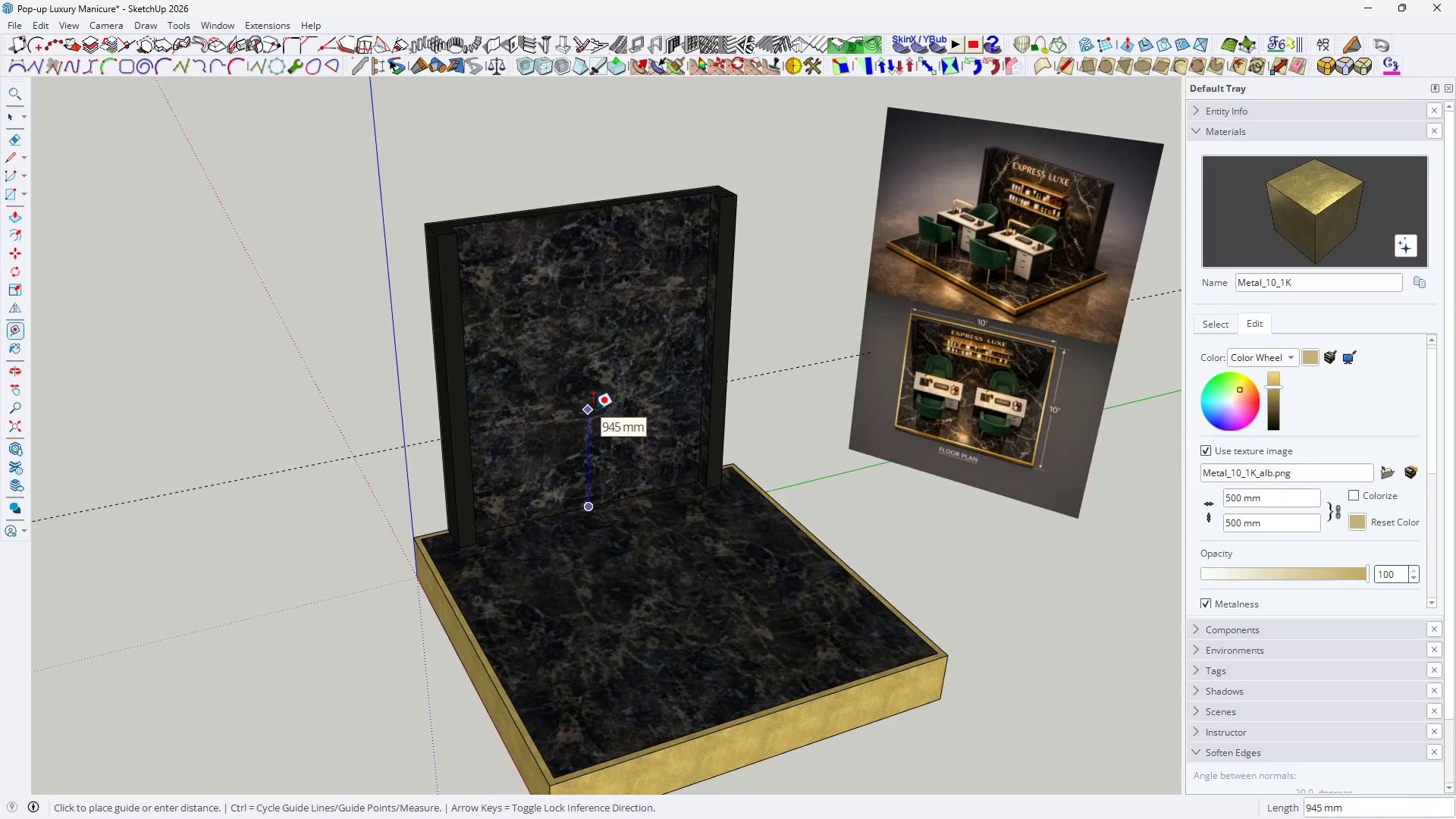 
type(1800)
 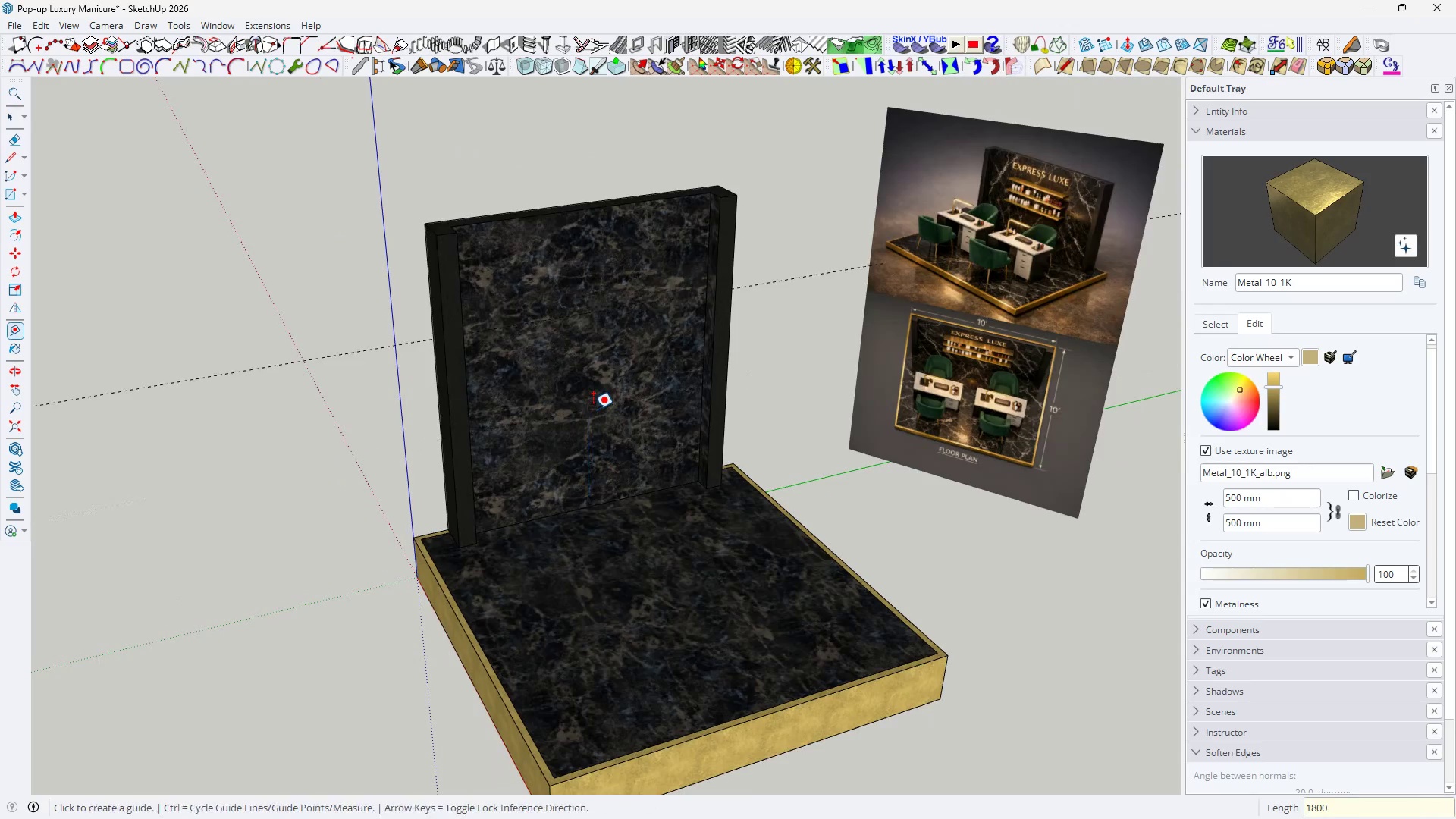 
key(Enter)
 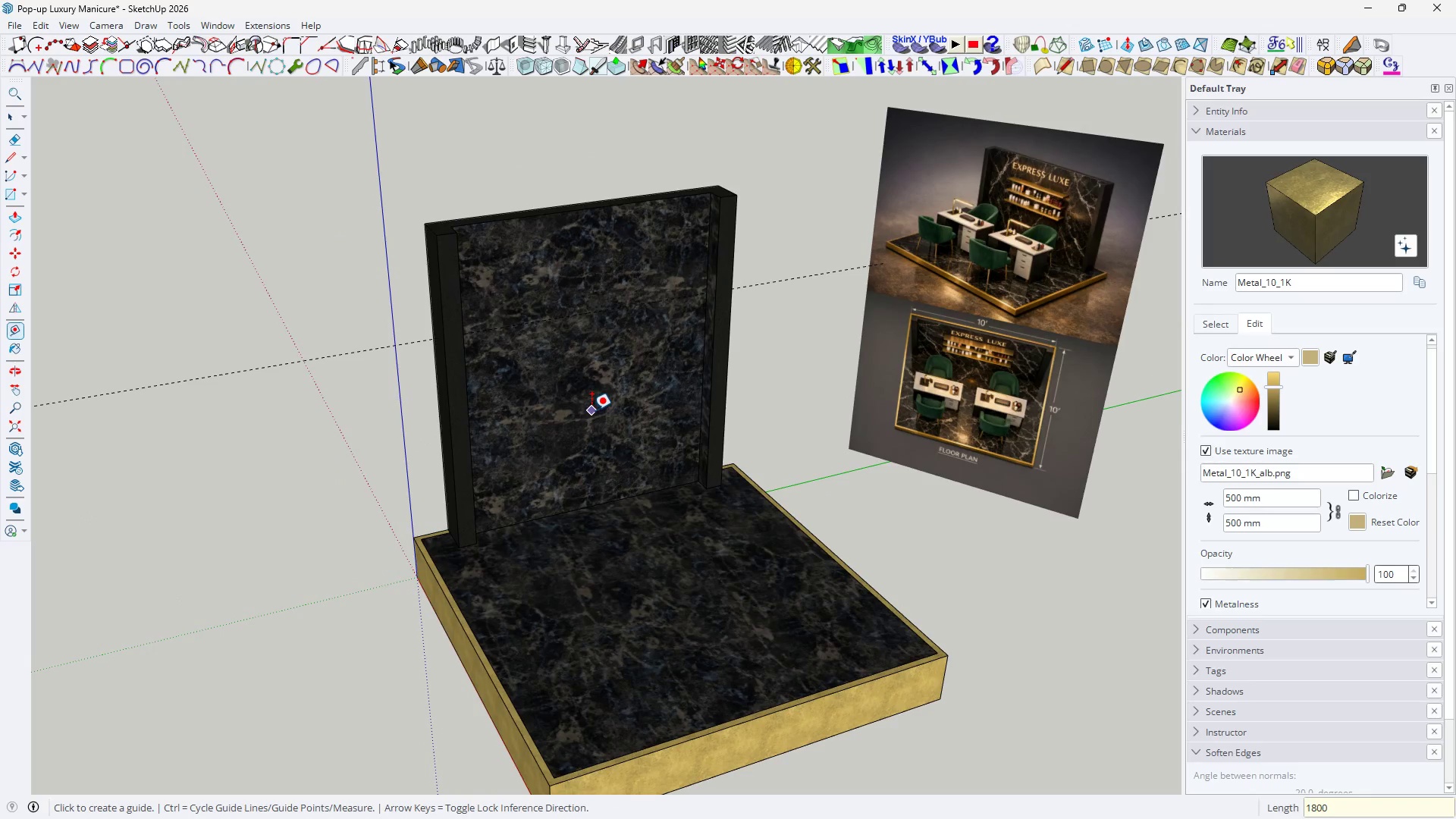 
scroll: coordinate [592, 406], scroll_direction: up, amount: 5.0
 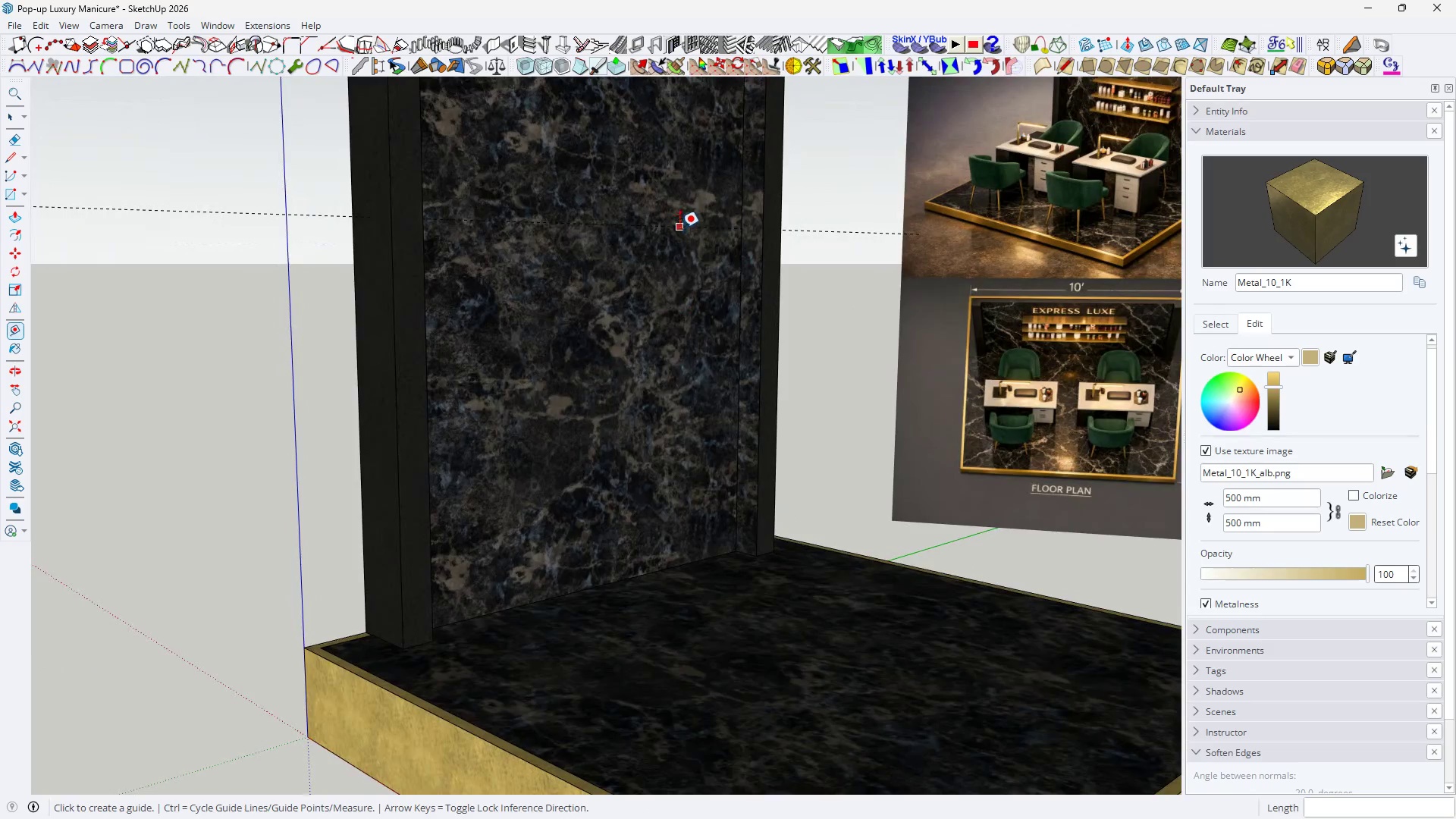 
left_click([679, 228])
 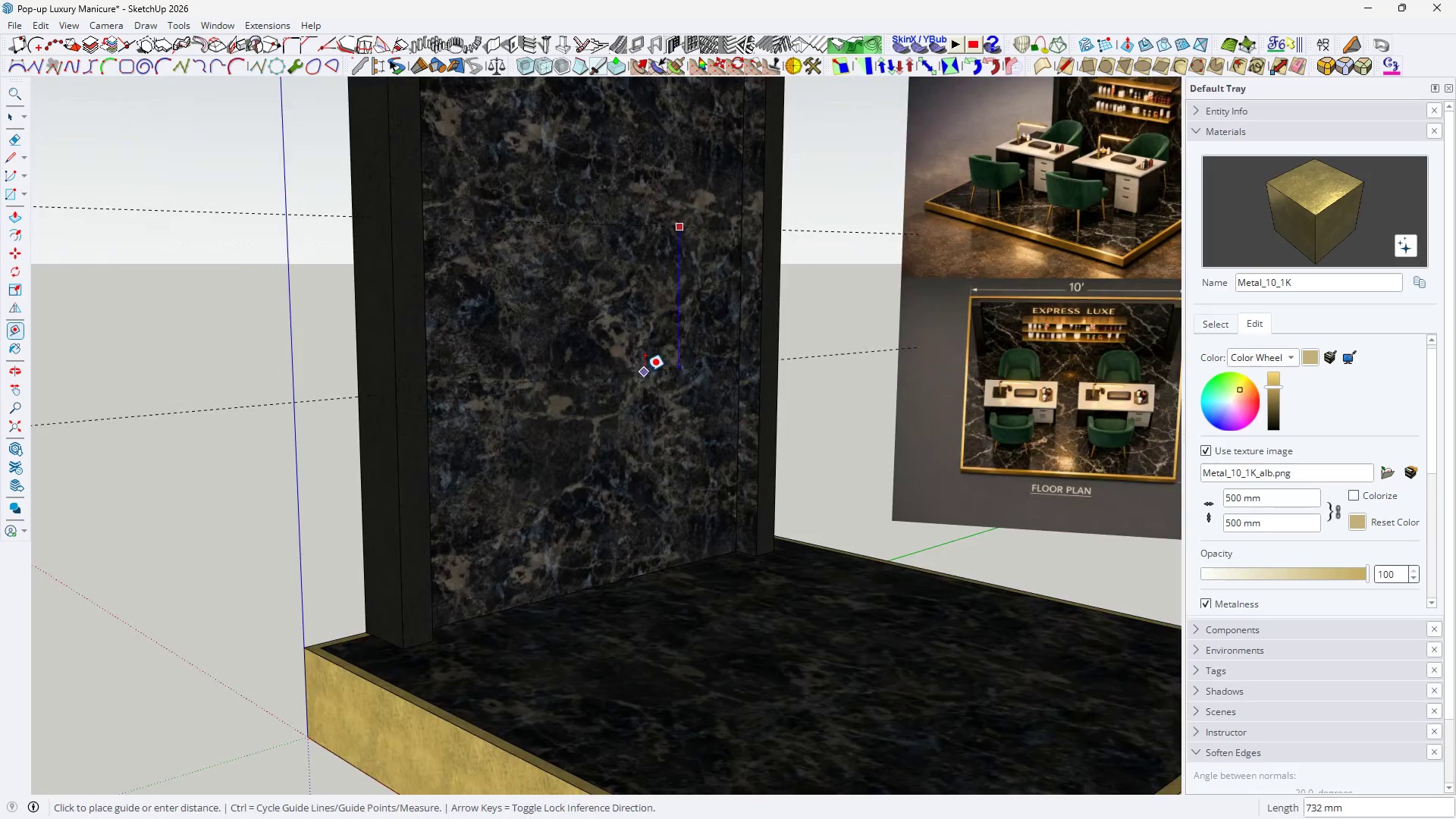 
scroll: coordinate [645, 372], scroll_direction: down, amount: 3.0
 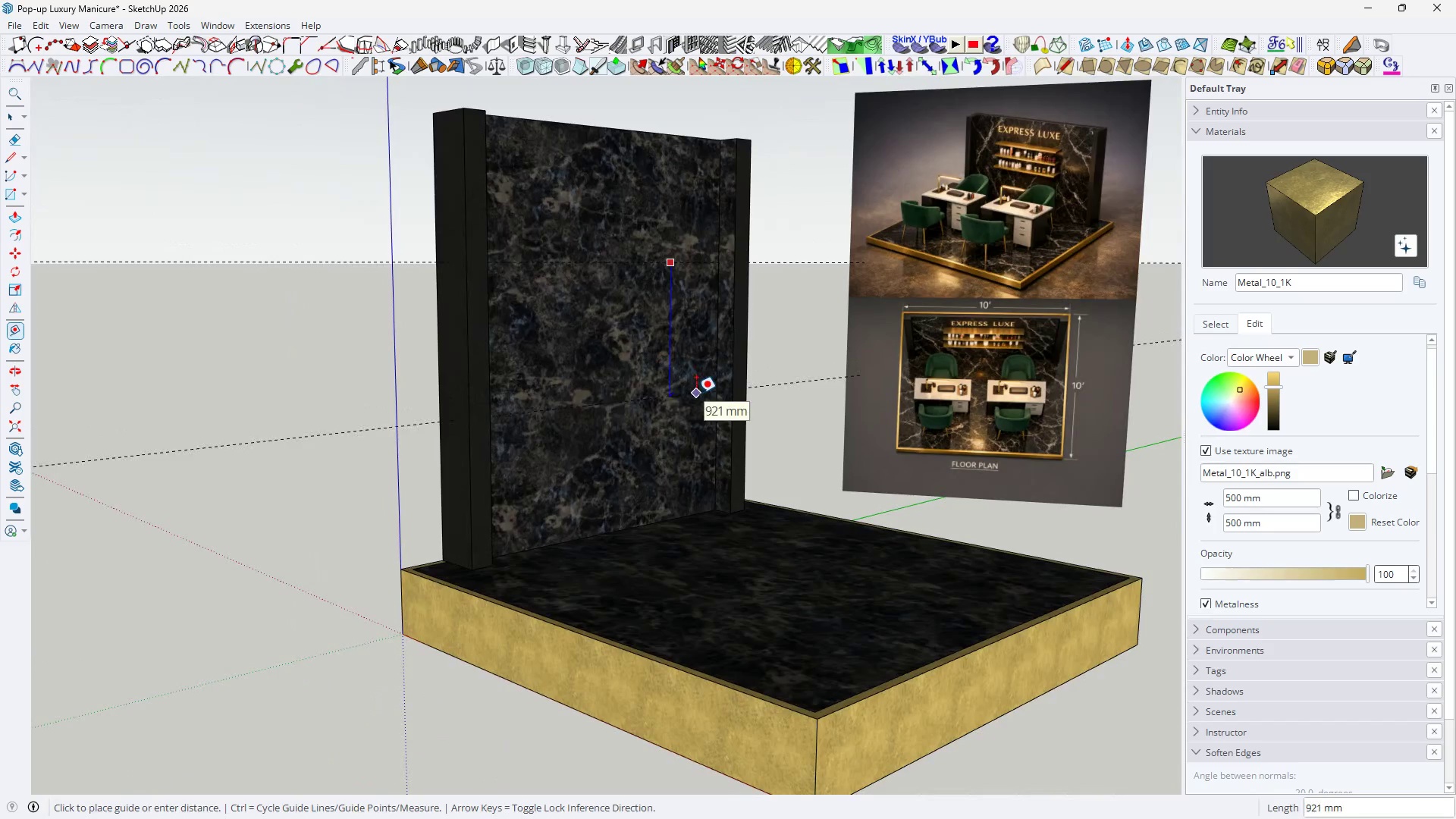 
type(50)
 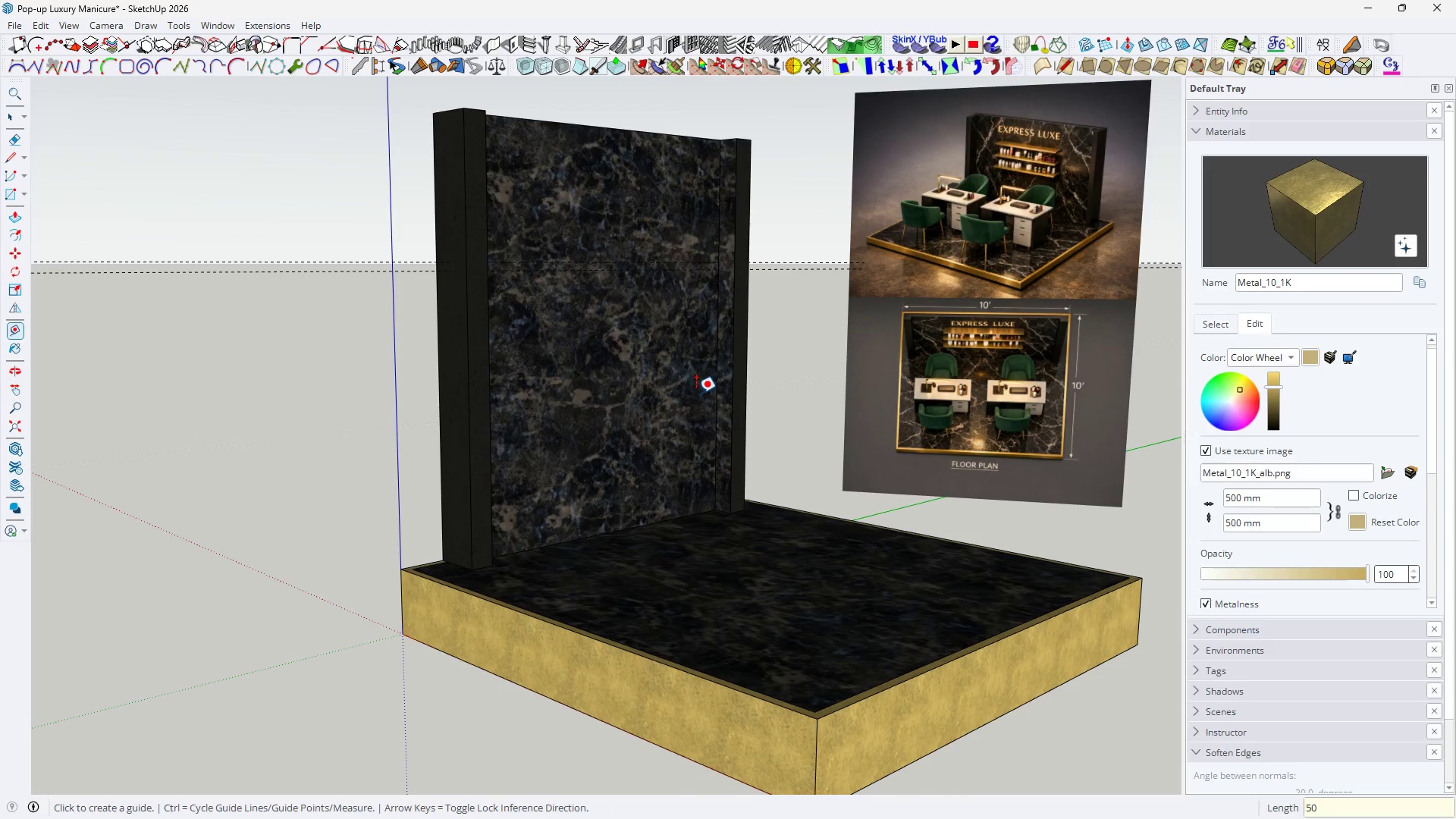 
key(Enter)
 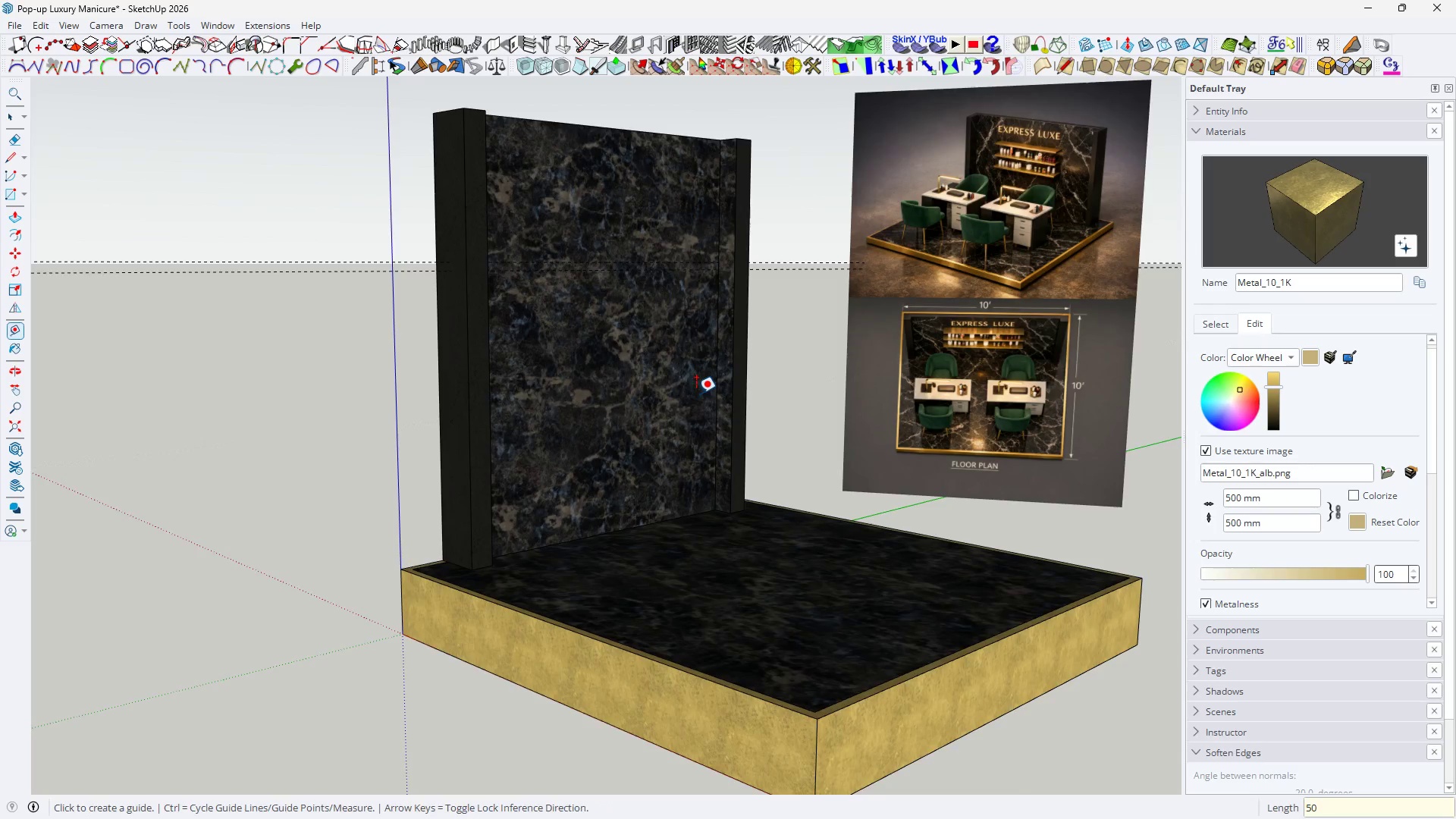 
key(Control+ControlLeft)
 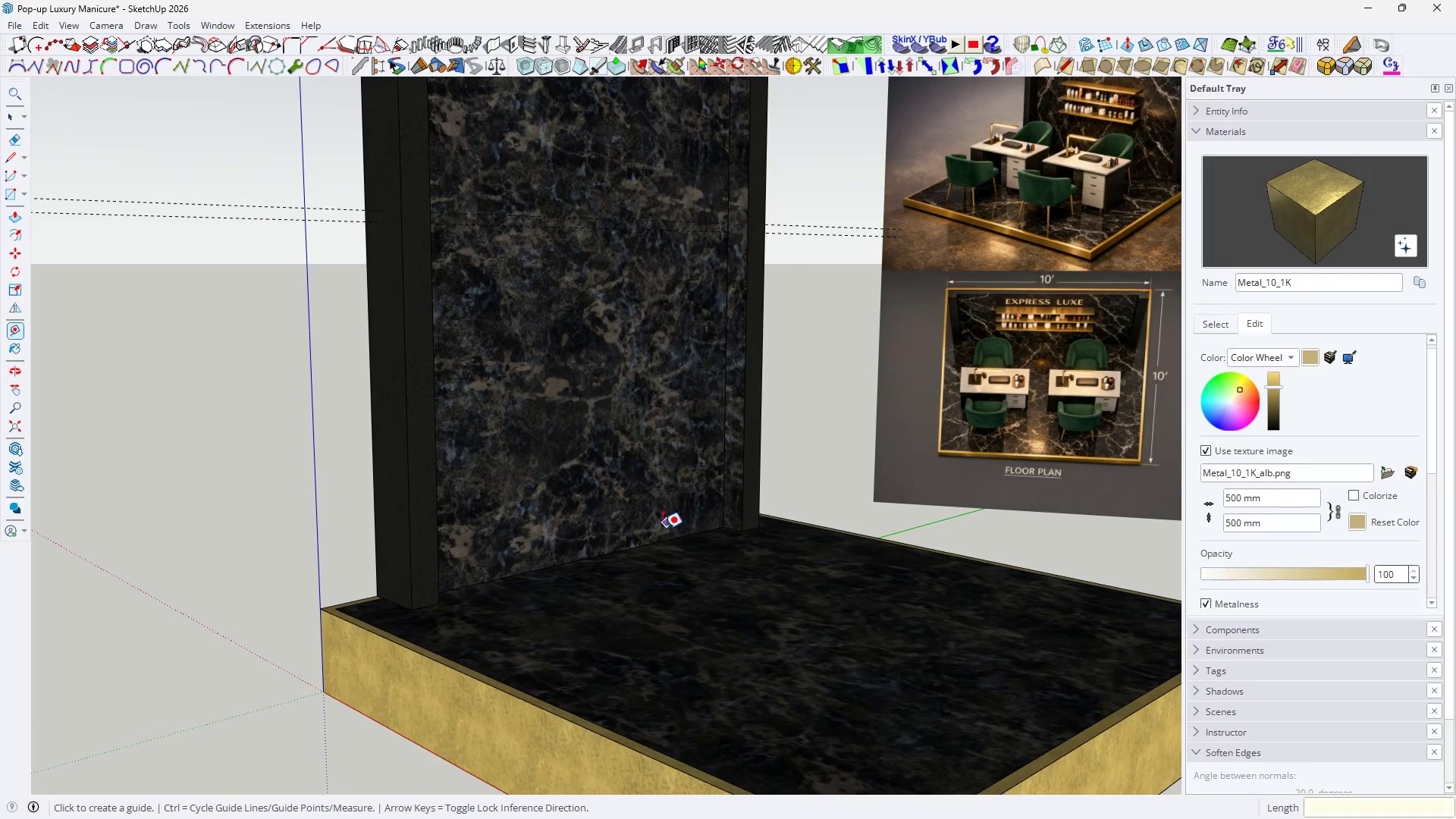 
key(Control+Z)
 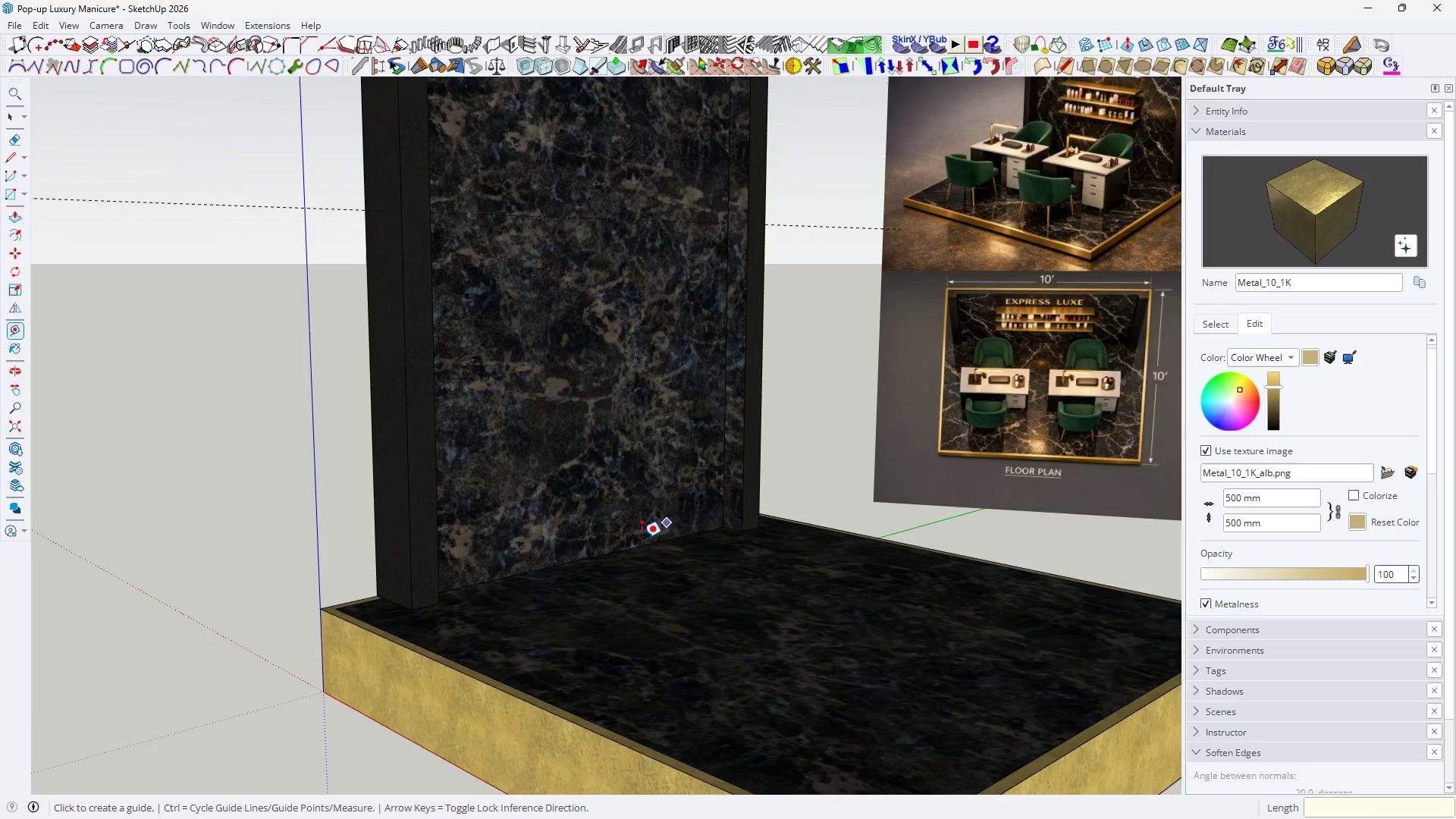 
scroll: coordinate [674, 475], scroll_direction: up, amount: 2.0
 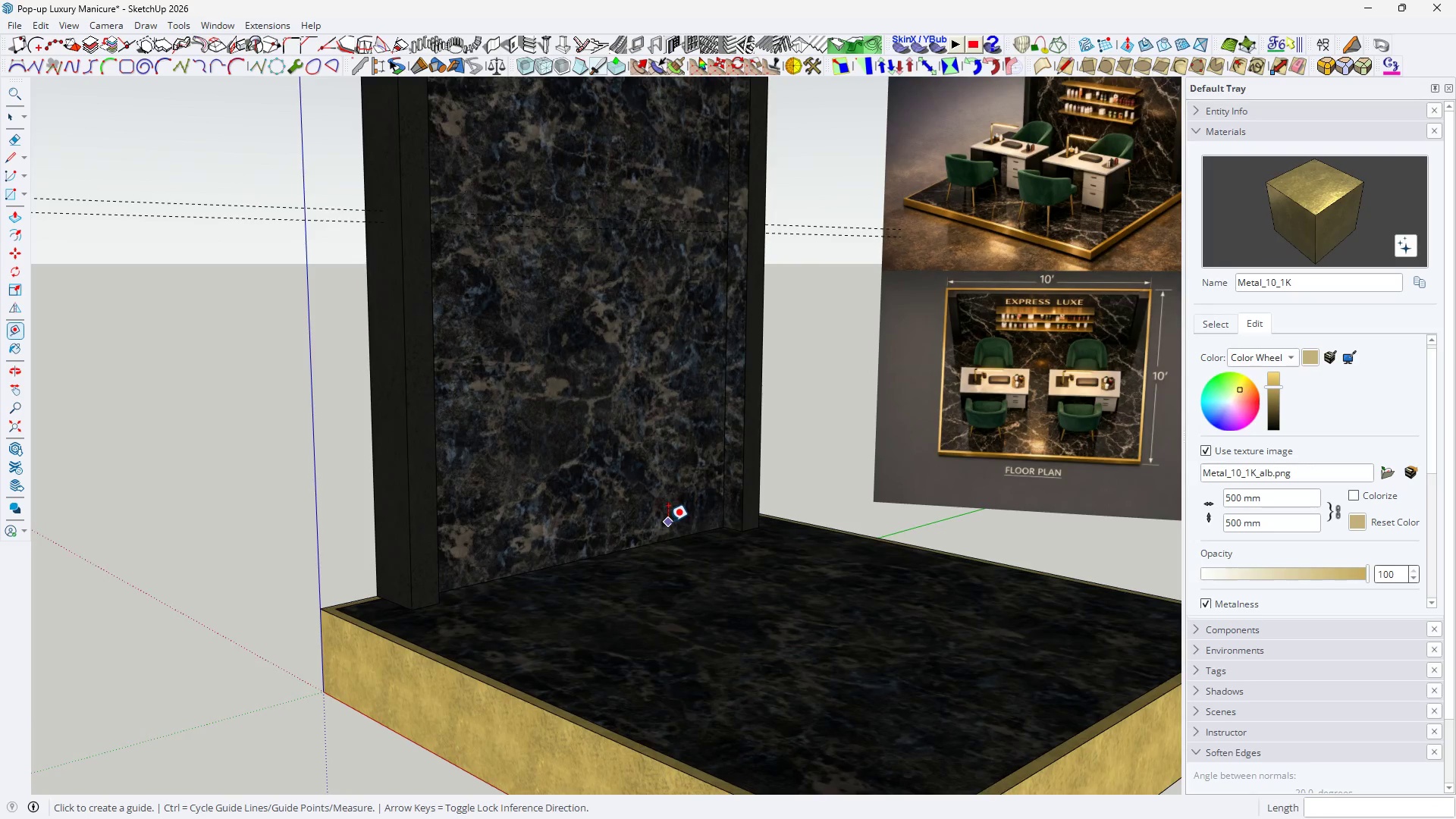 
key(Space)
 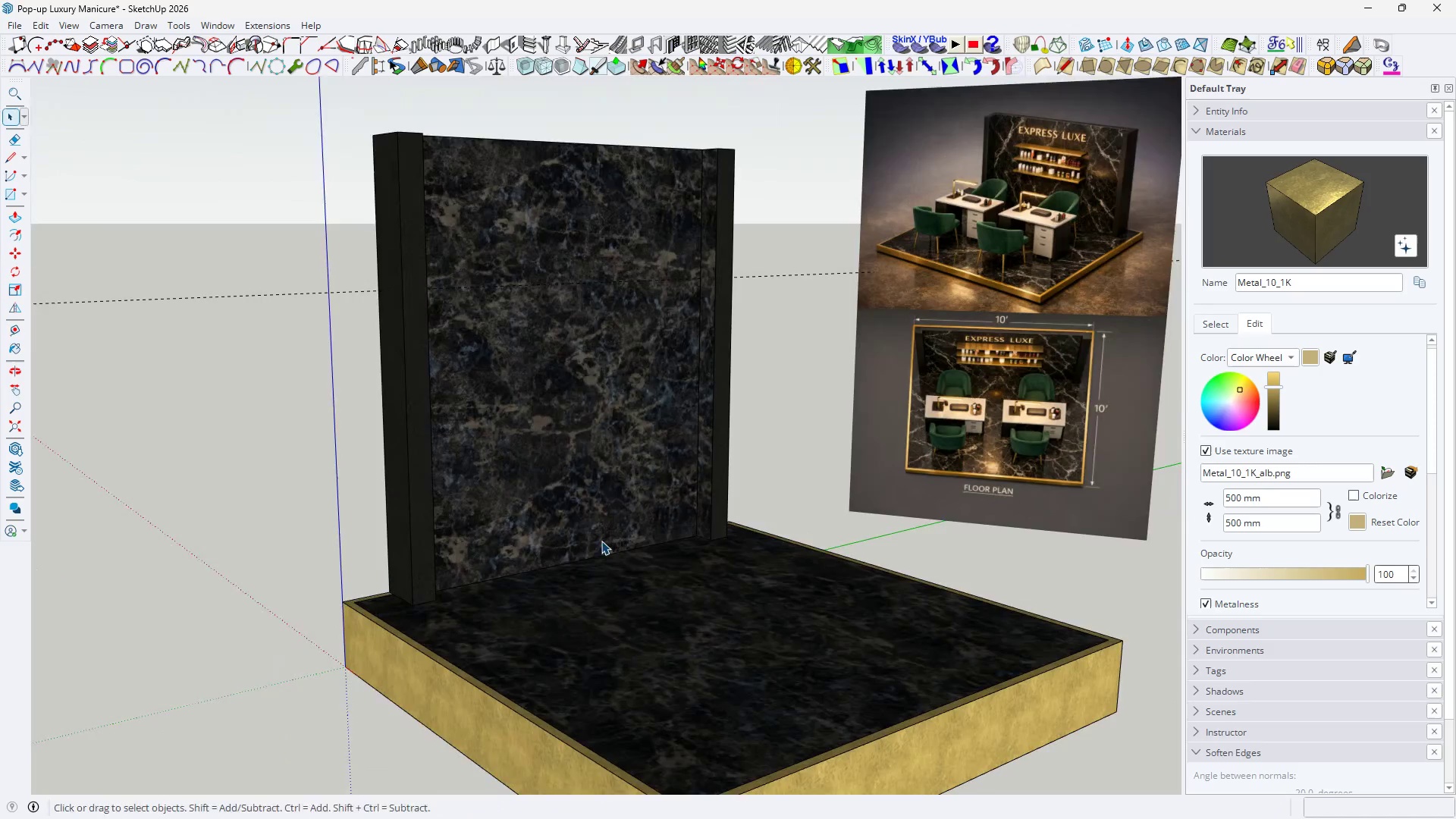 
key(H)
 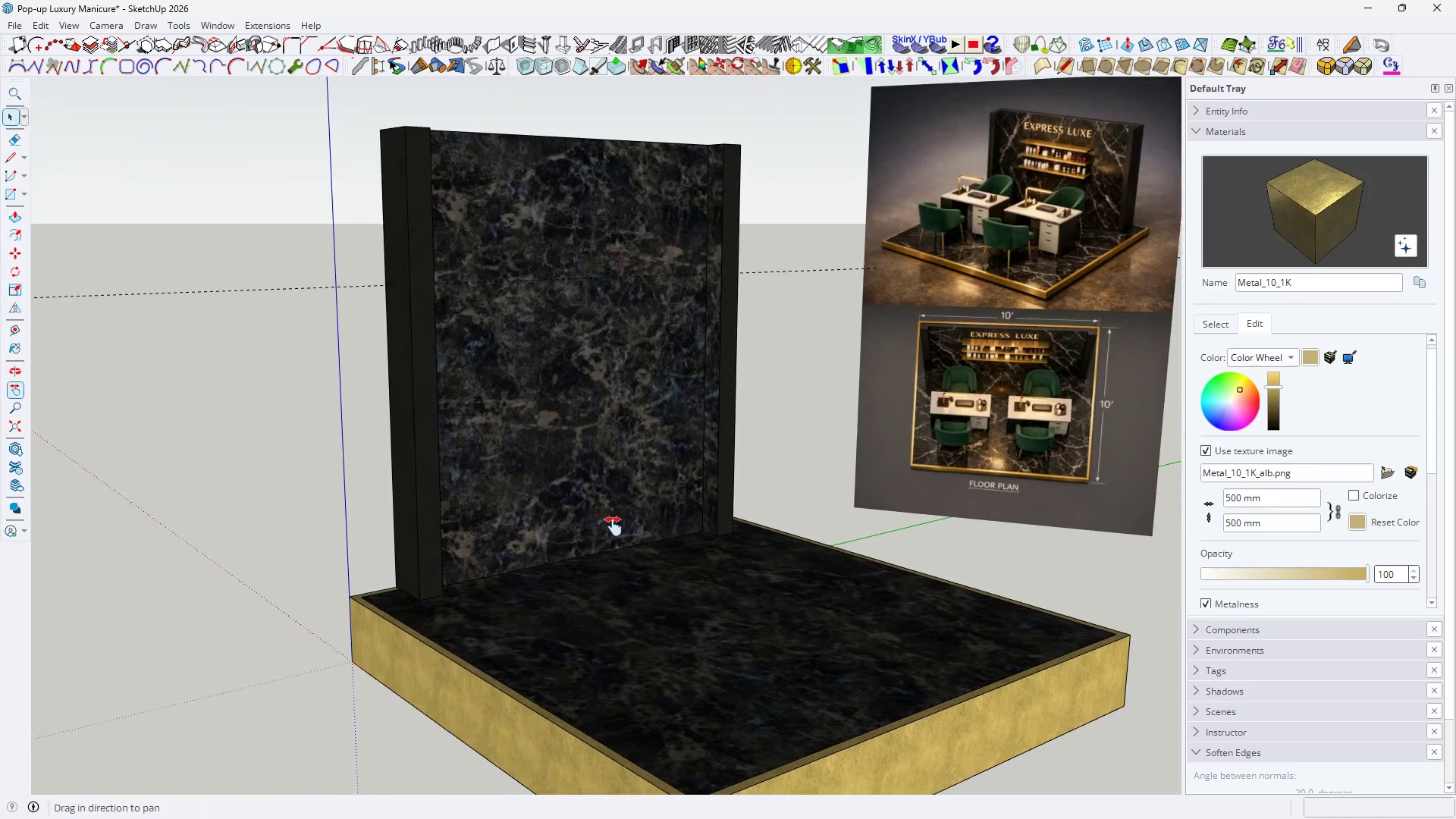 
left_click_drag(start_coordinate=[606, 532], to_coordinate=[628, 519])
 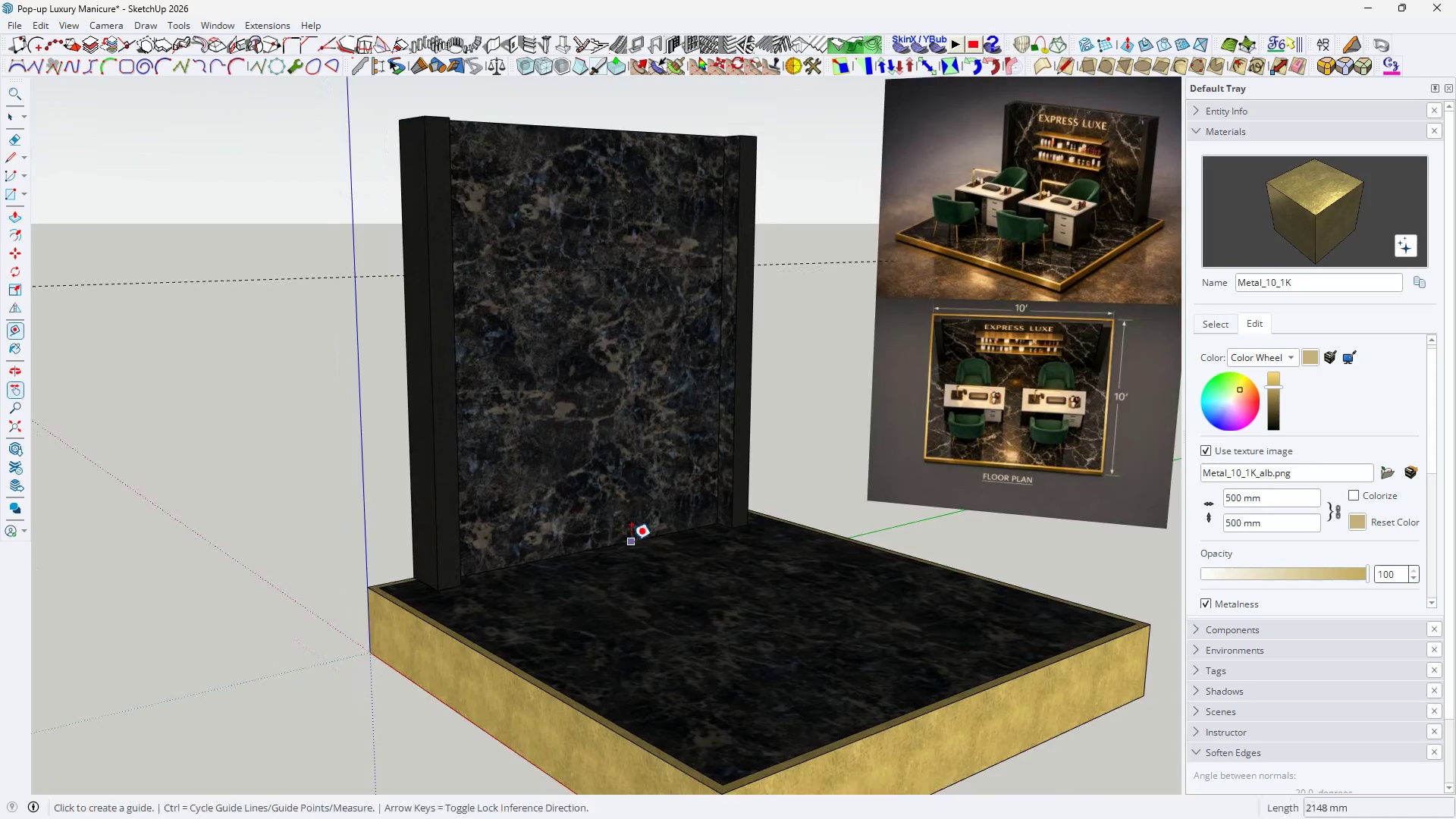 
scroll: coordinate [604, 551], scroll_direction: down, amount: 2.0
 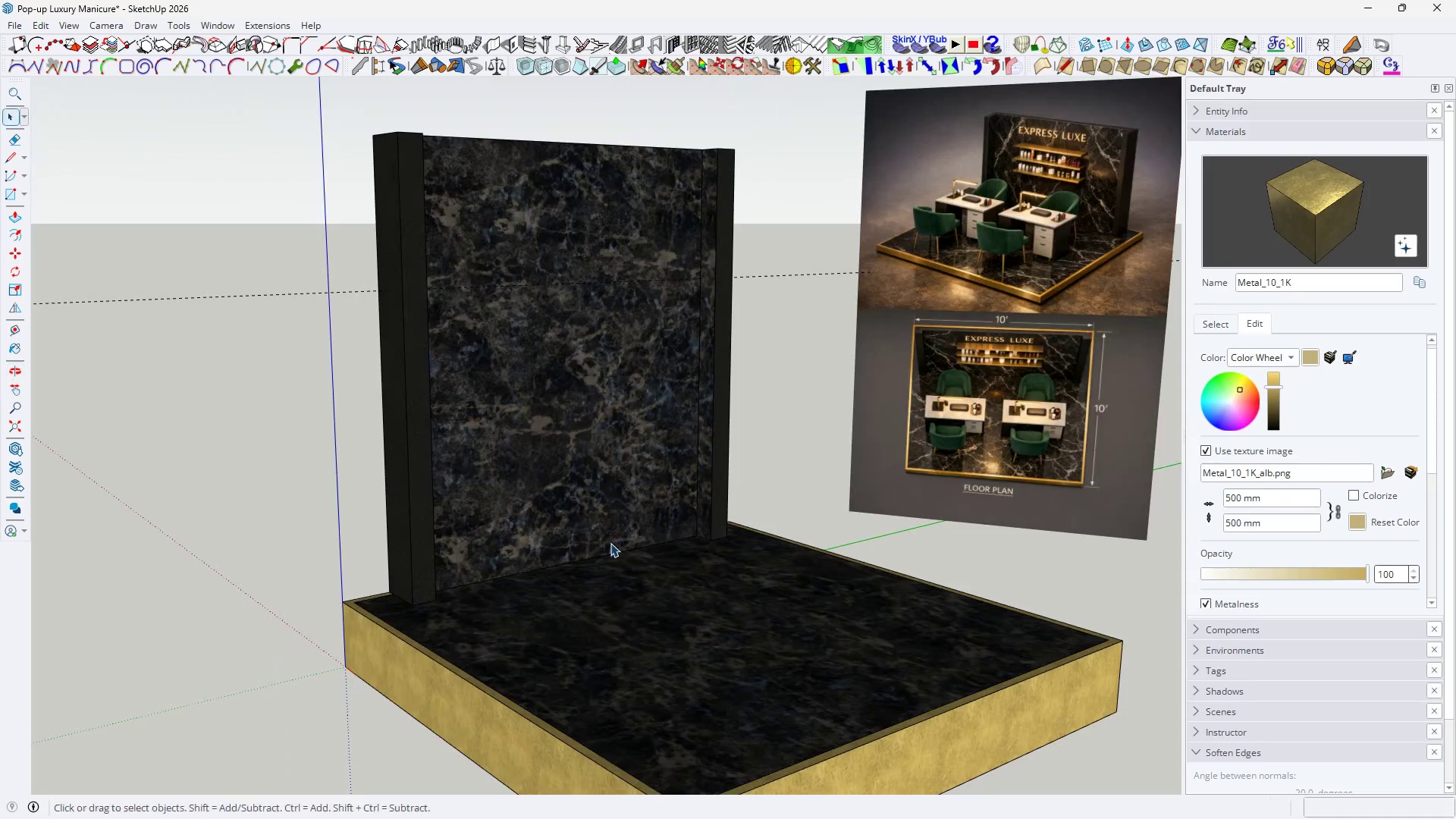 
key(T)
 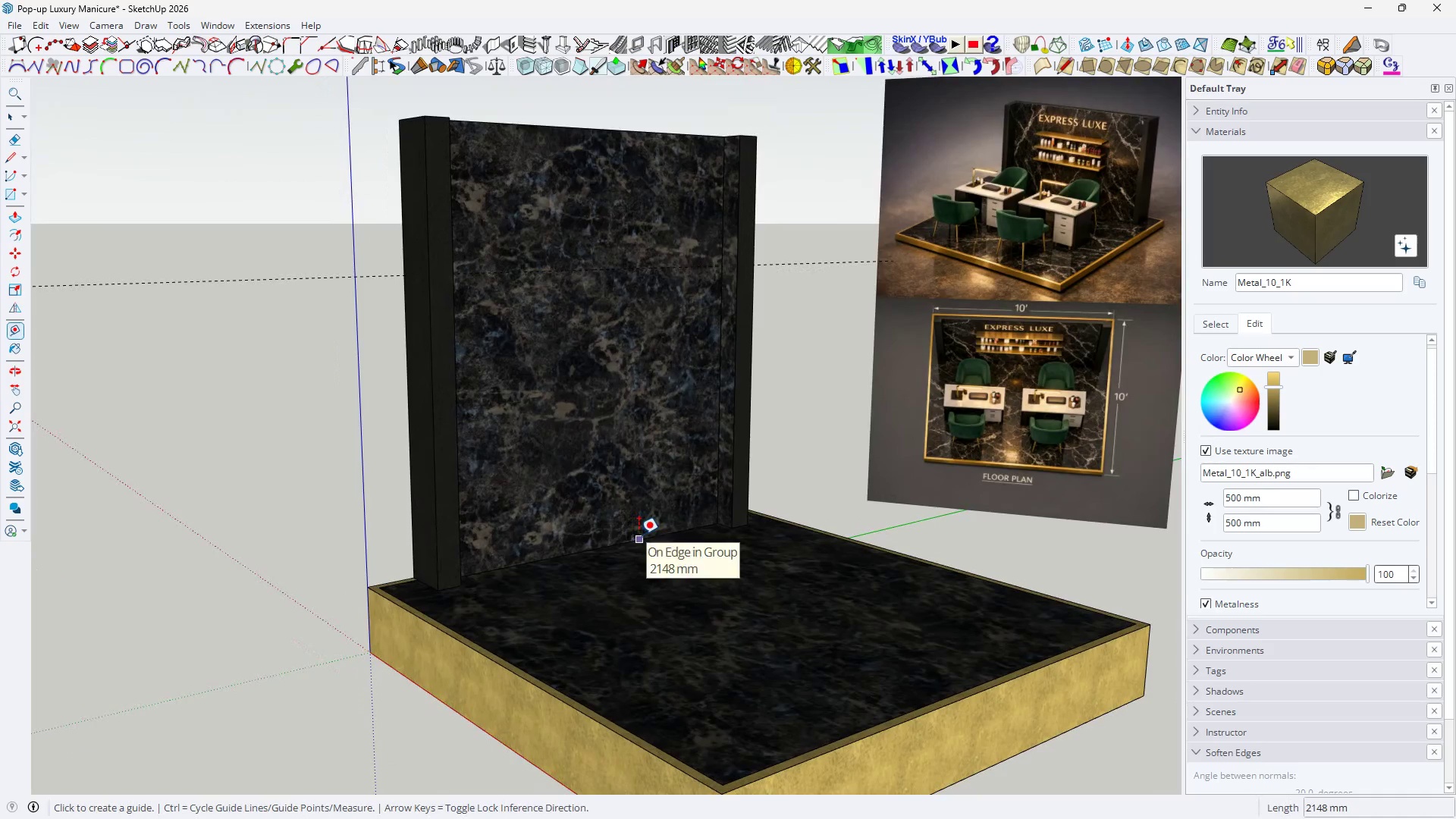 
left_click([639, 535])
 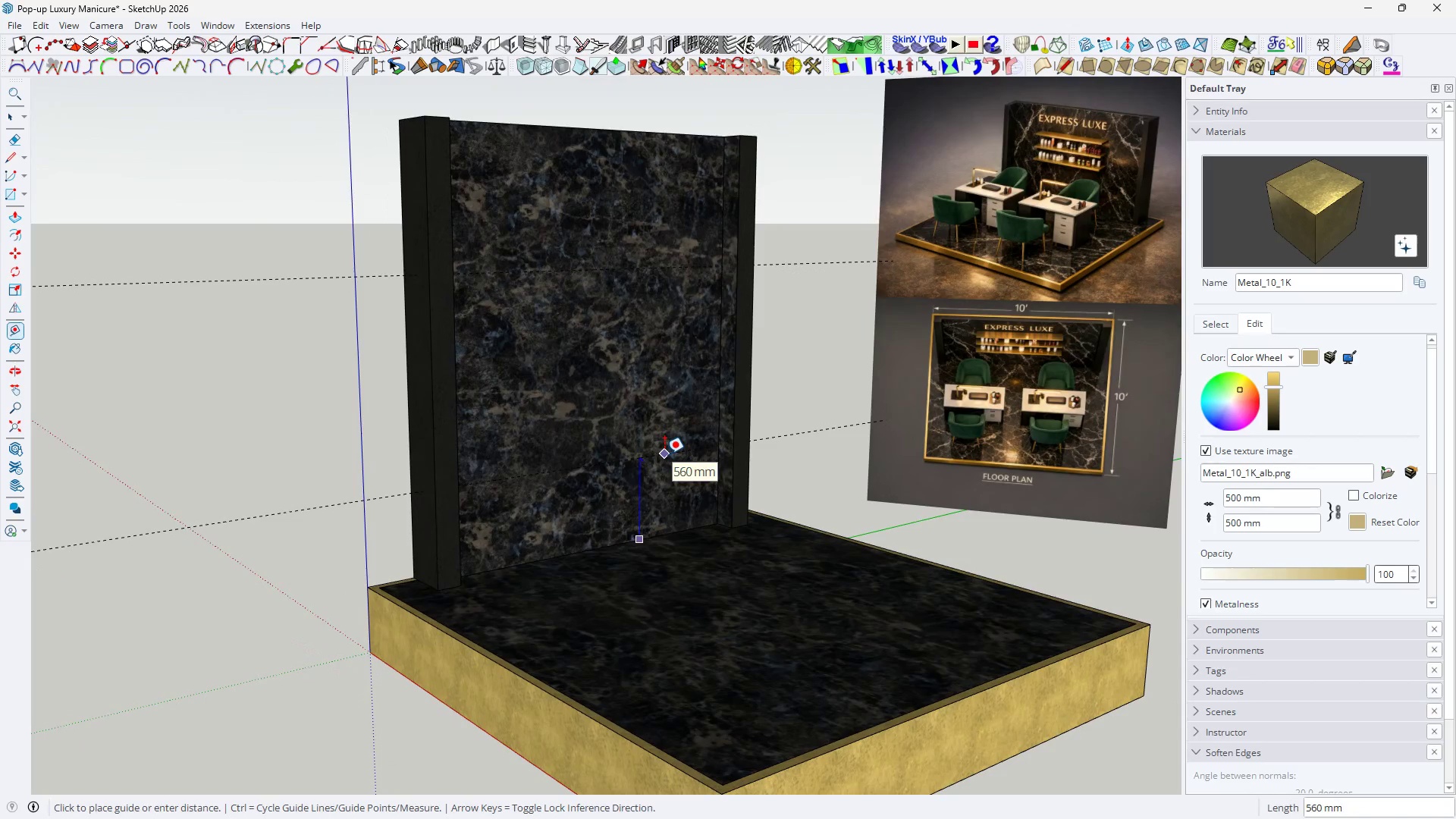 
type(1600)
 